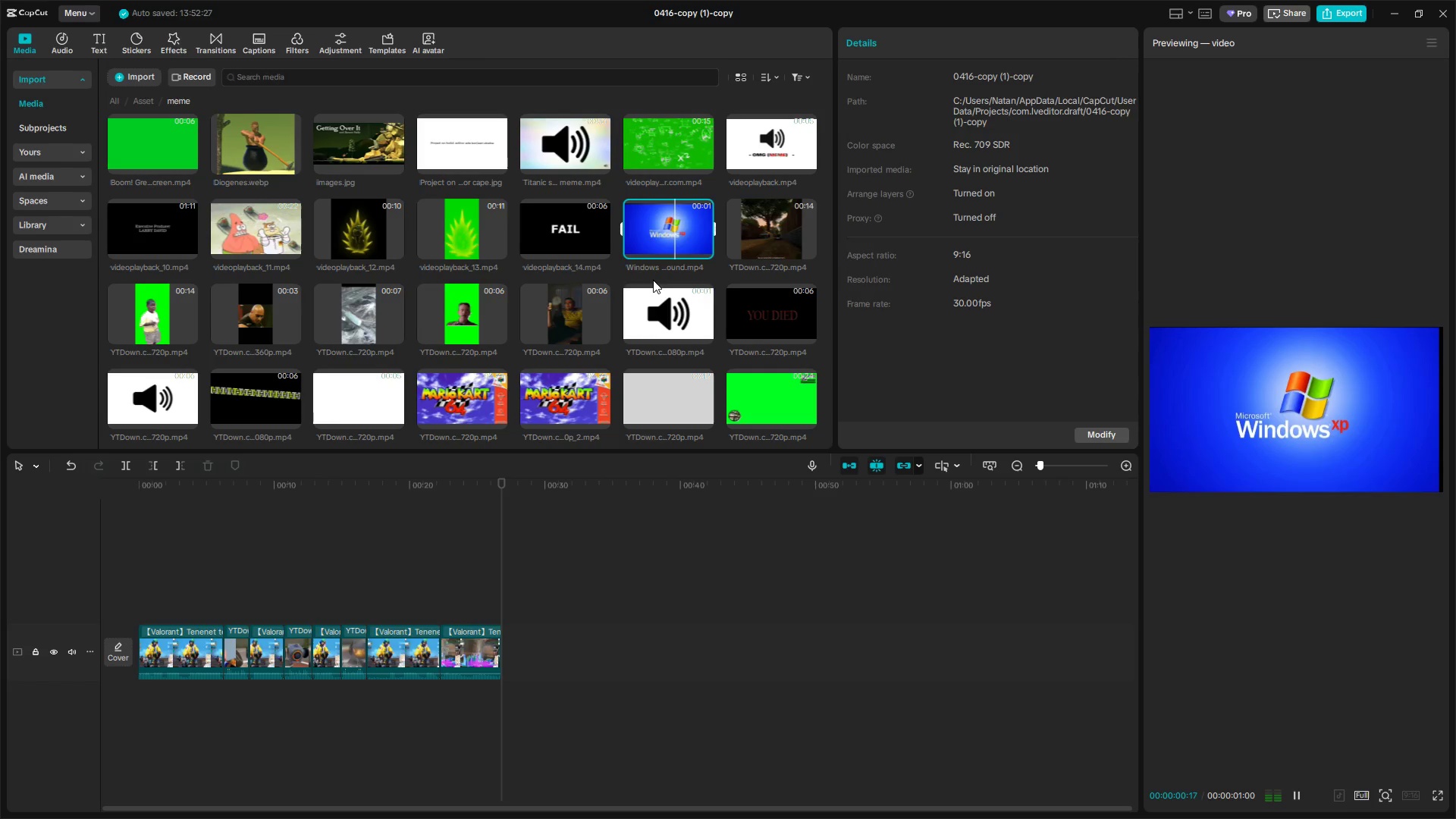 
scroll: coordinate [613, 307], scroll_direction: down, amount: 3.0
 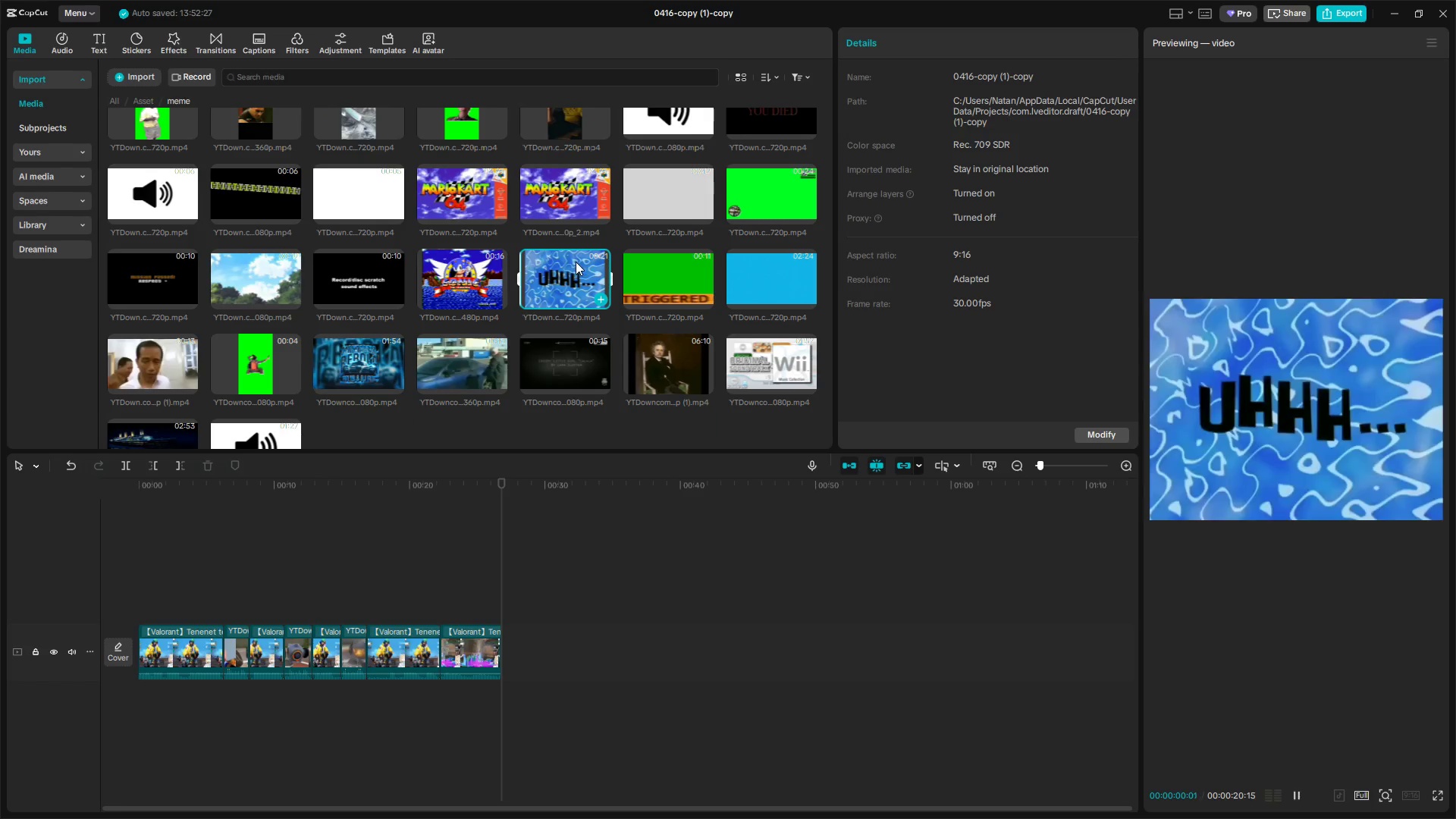 
left_click_drag(start_coordinate=[573, 260], to_coordinate=[439, 642])
 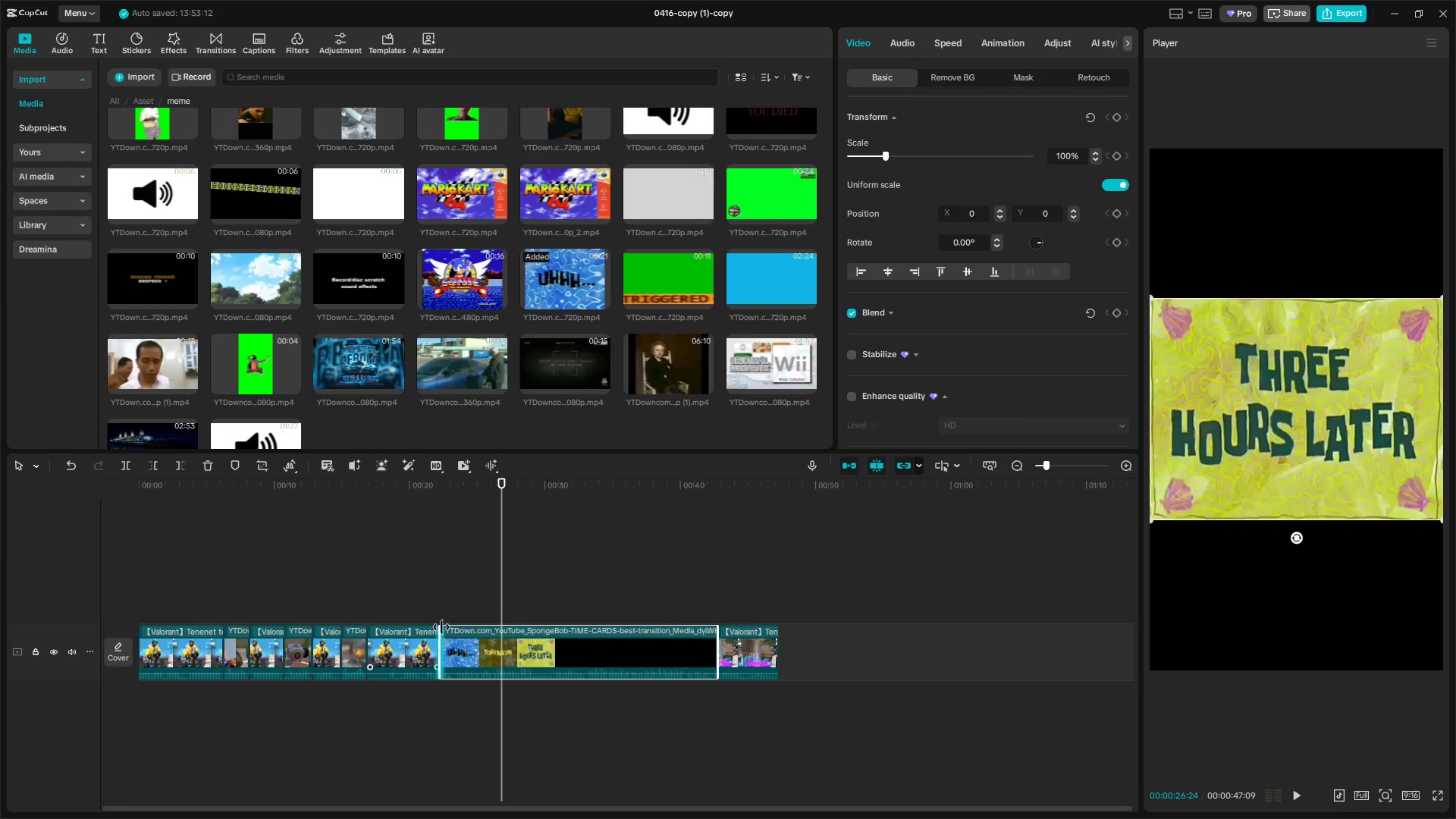 
left_click([456, 610])
 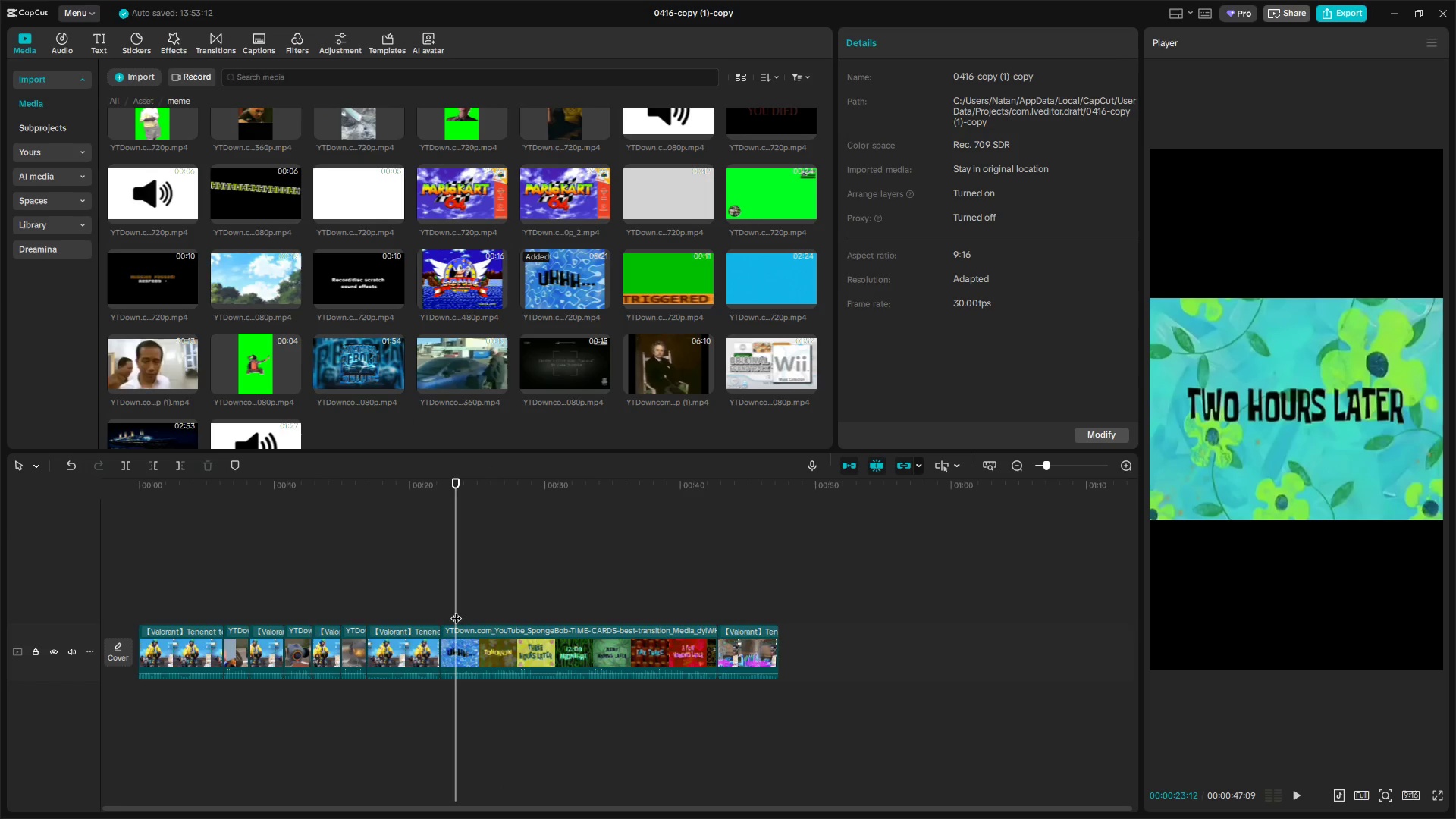 
left_click_drag(start_coordinate=[456, 610], to_coordinate=[442, 616])
 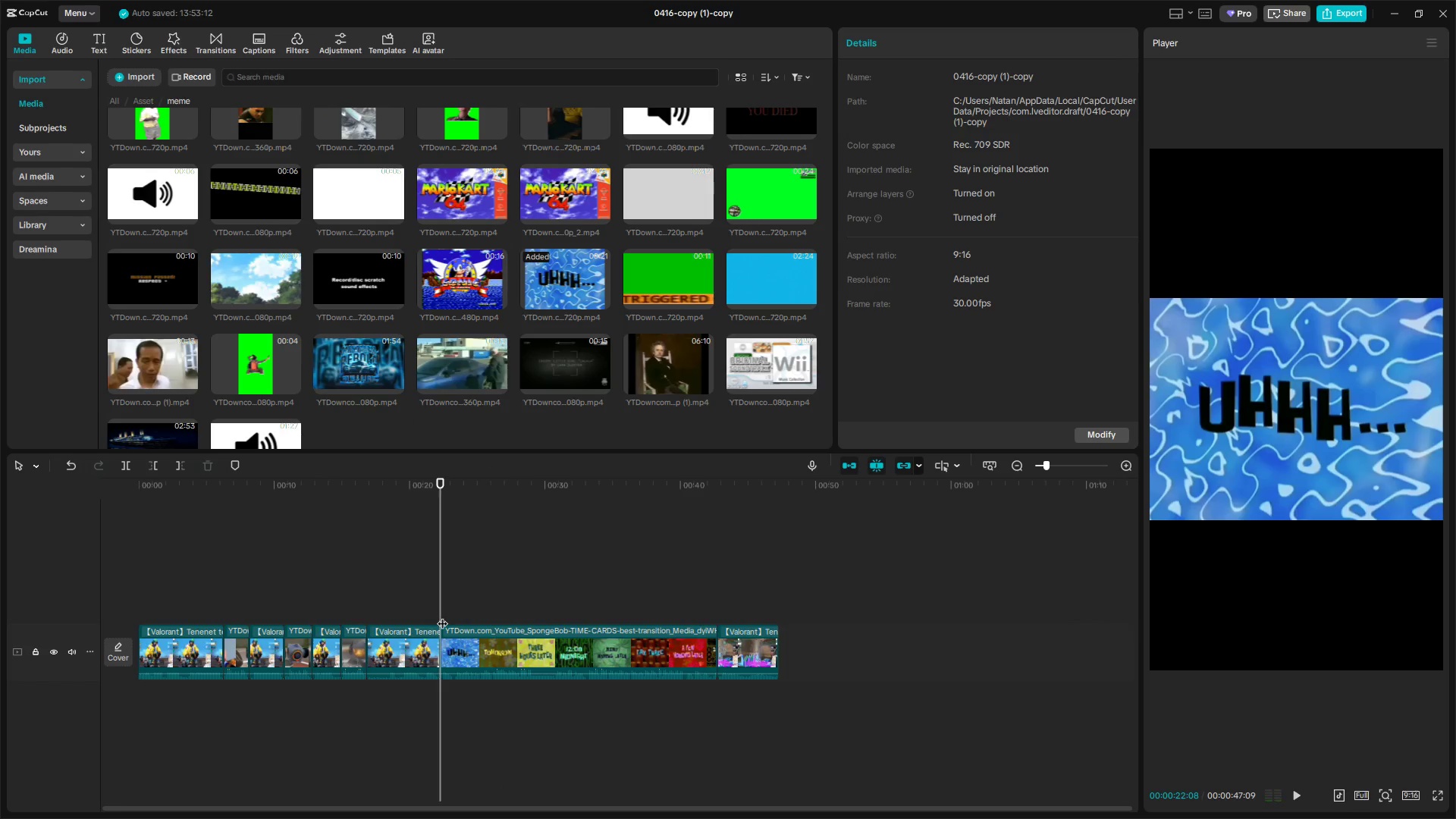 
key(Space)
 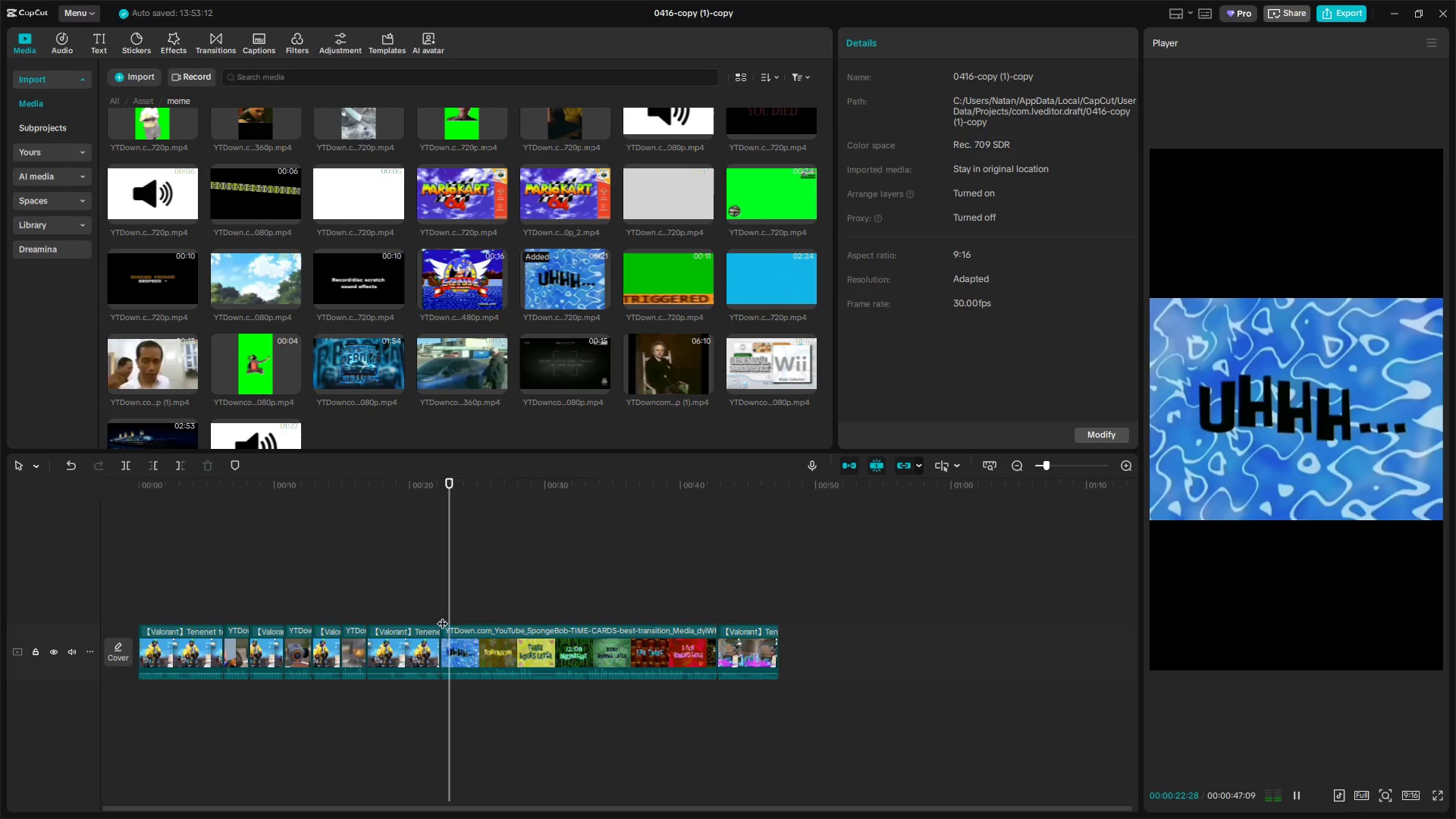 
key(Space)
 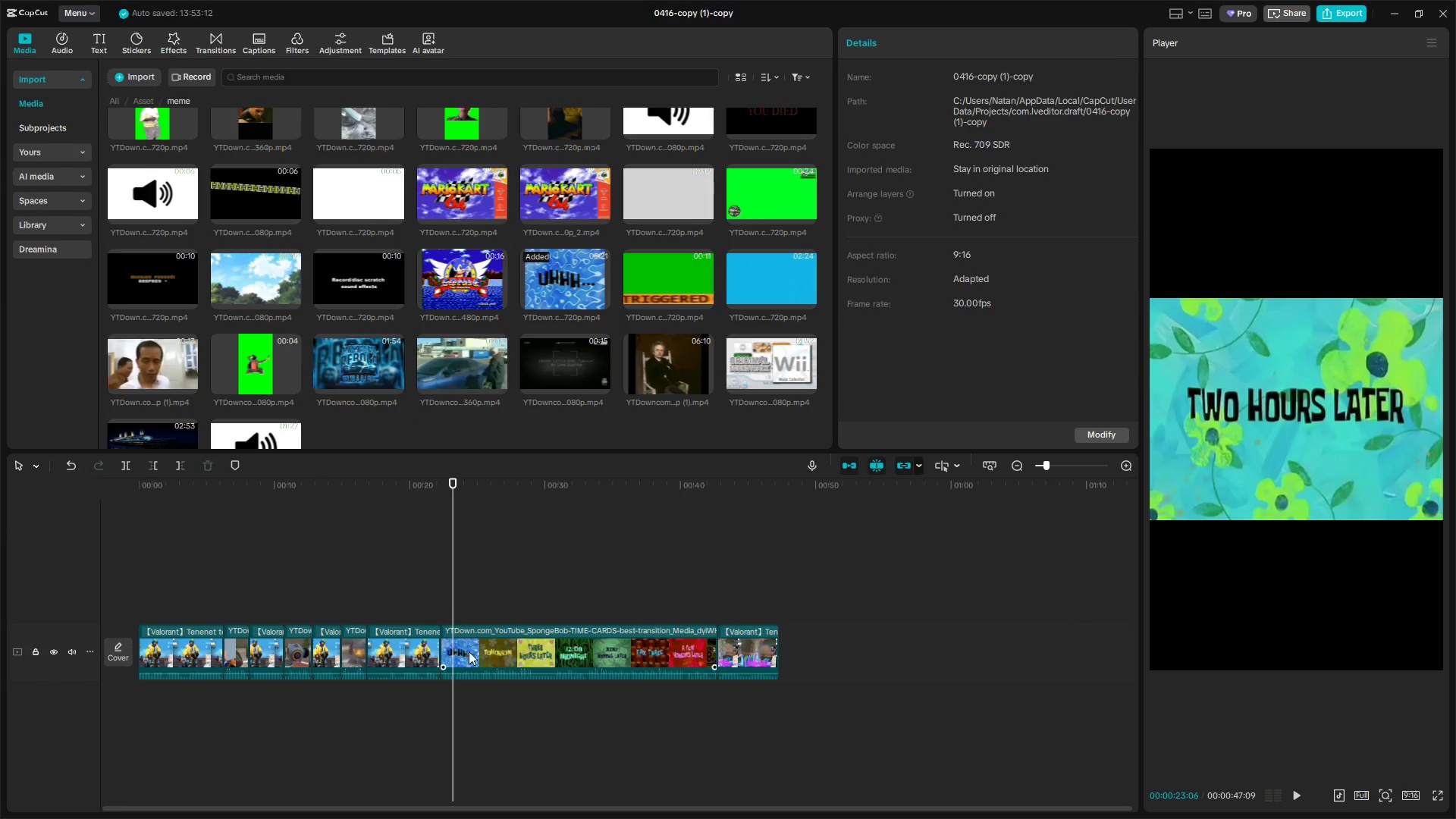 
hold_key(key=ControlLeft, duration=0.95)
scroll: coordinate [511, 690], scroll_direction: up, amount: 15.0
 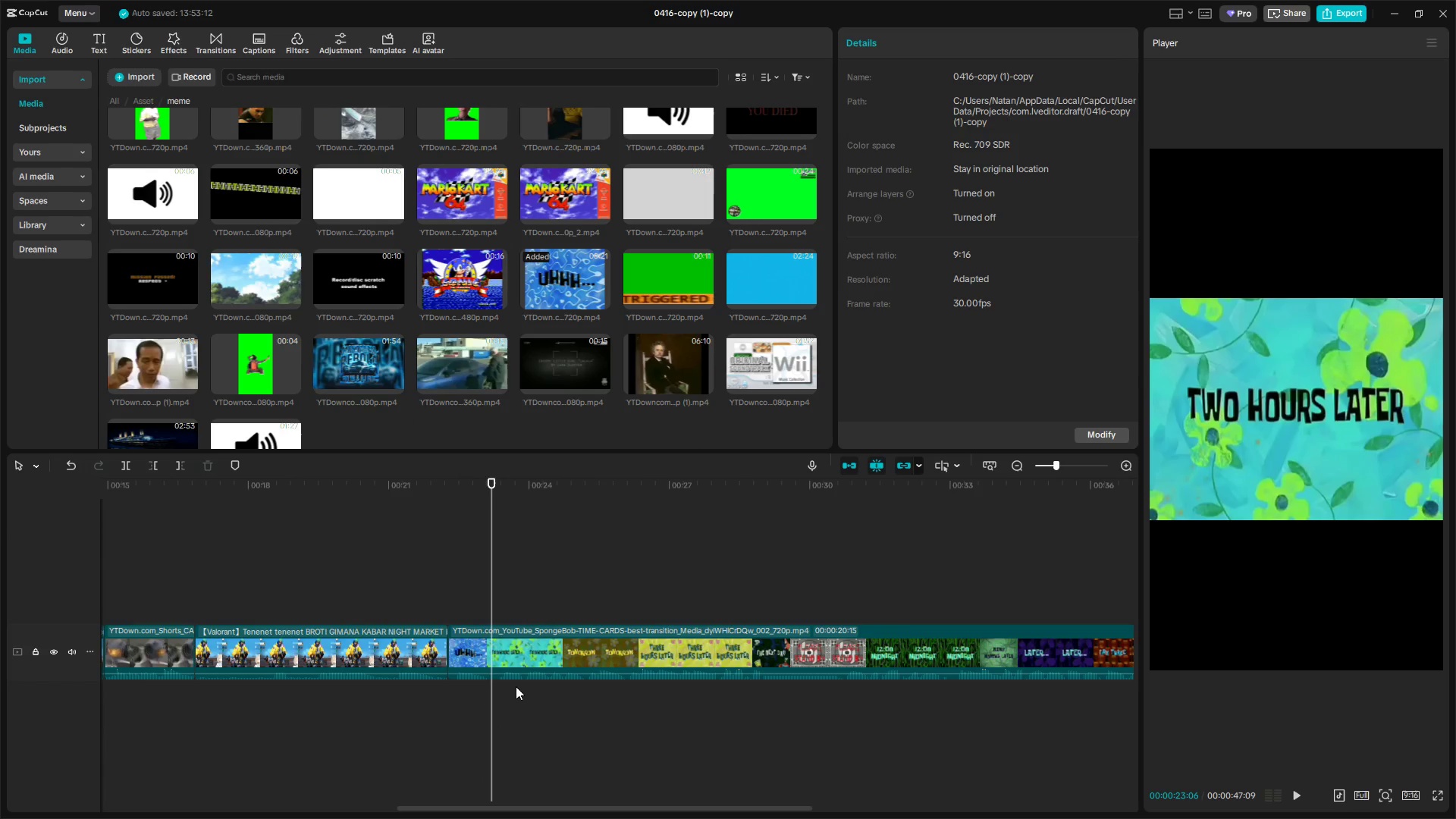 
key(ArrowLeft)
 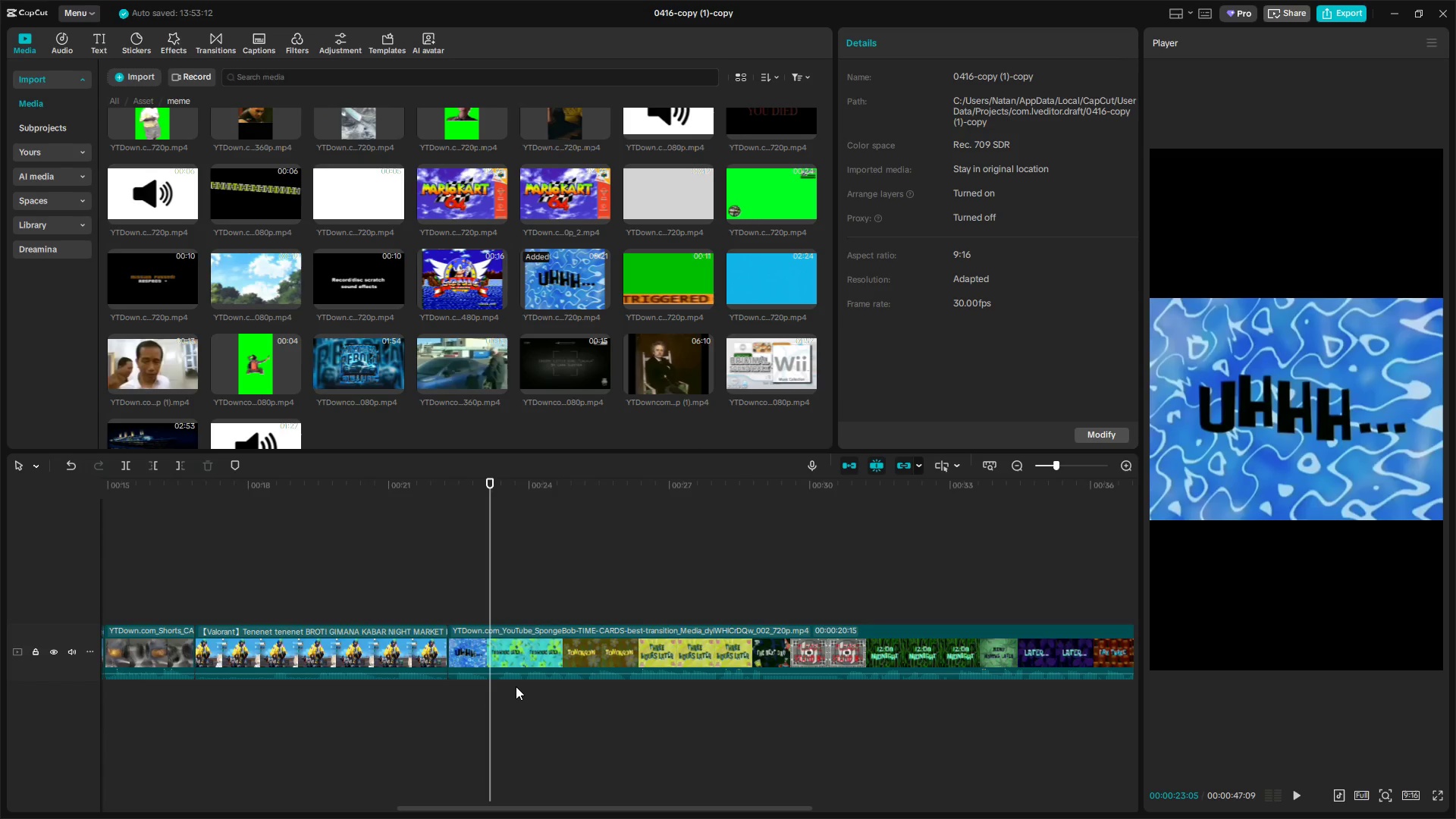 
key(W)
 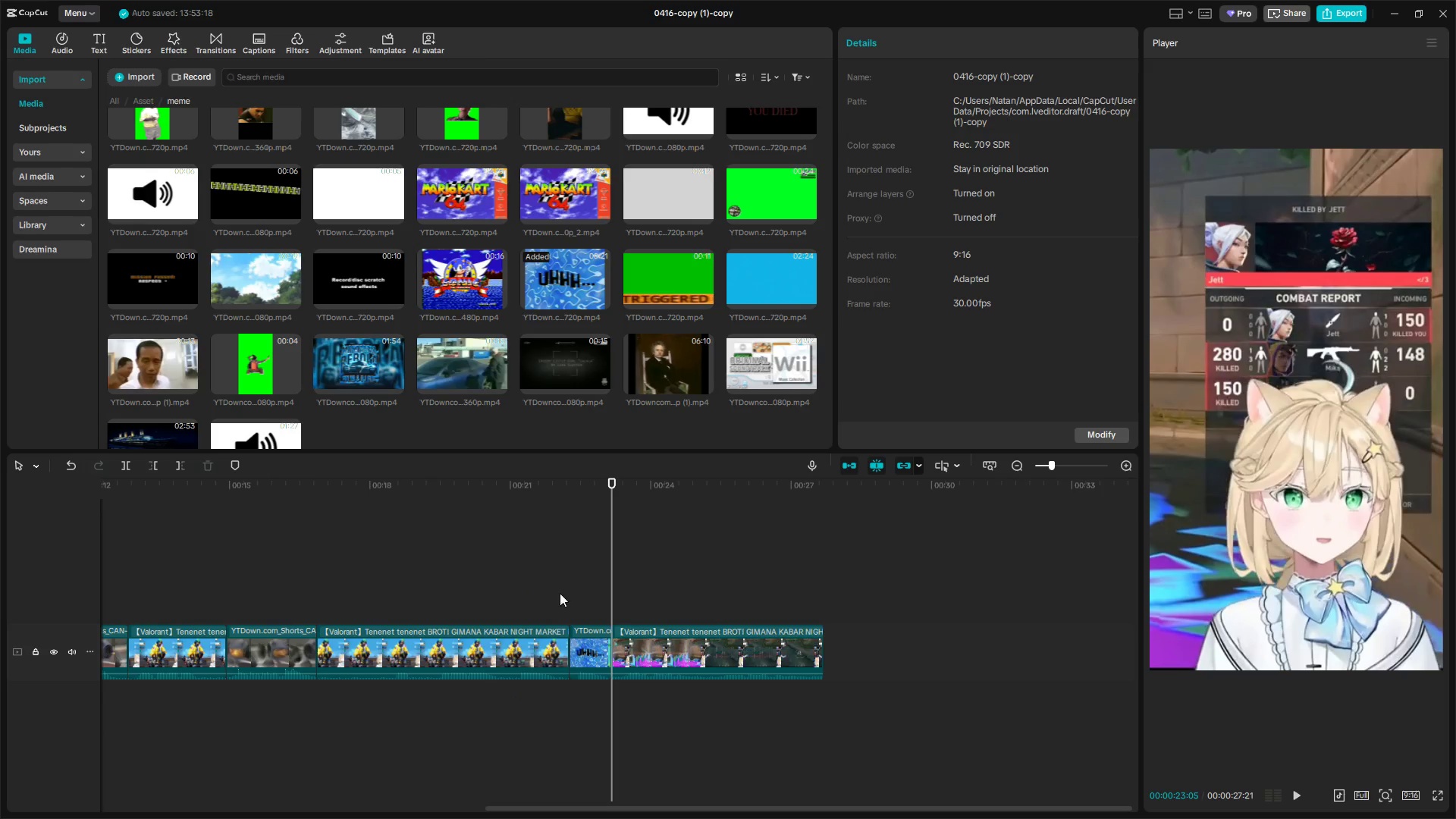 
left_click([551, 585])
 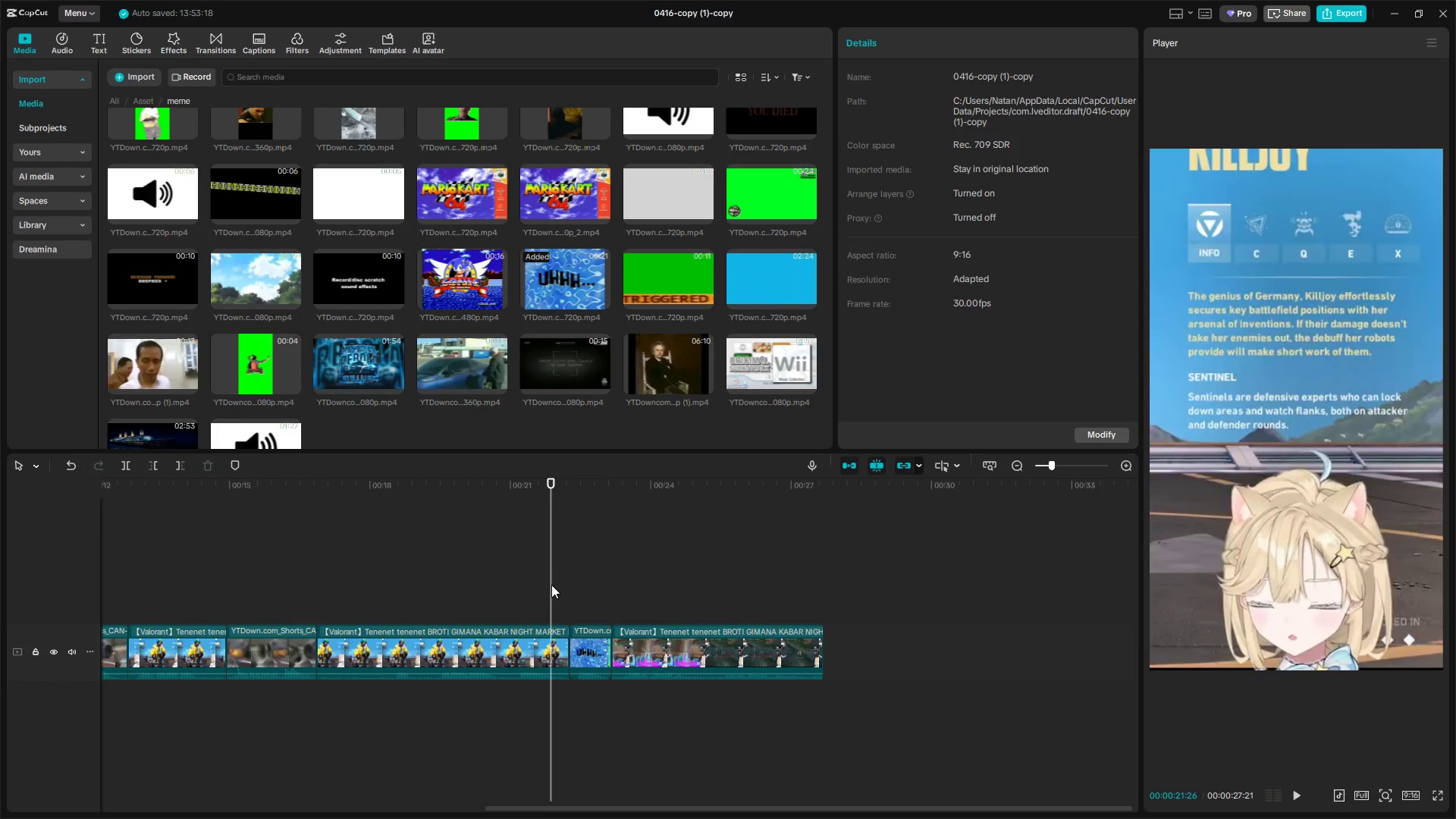 
key(Space)
 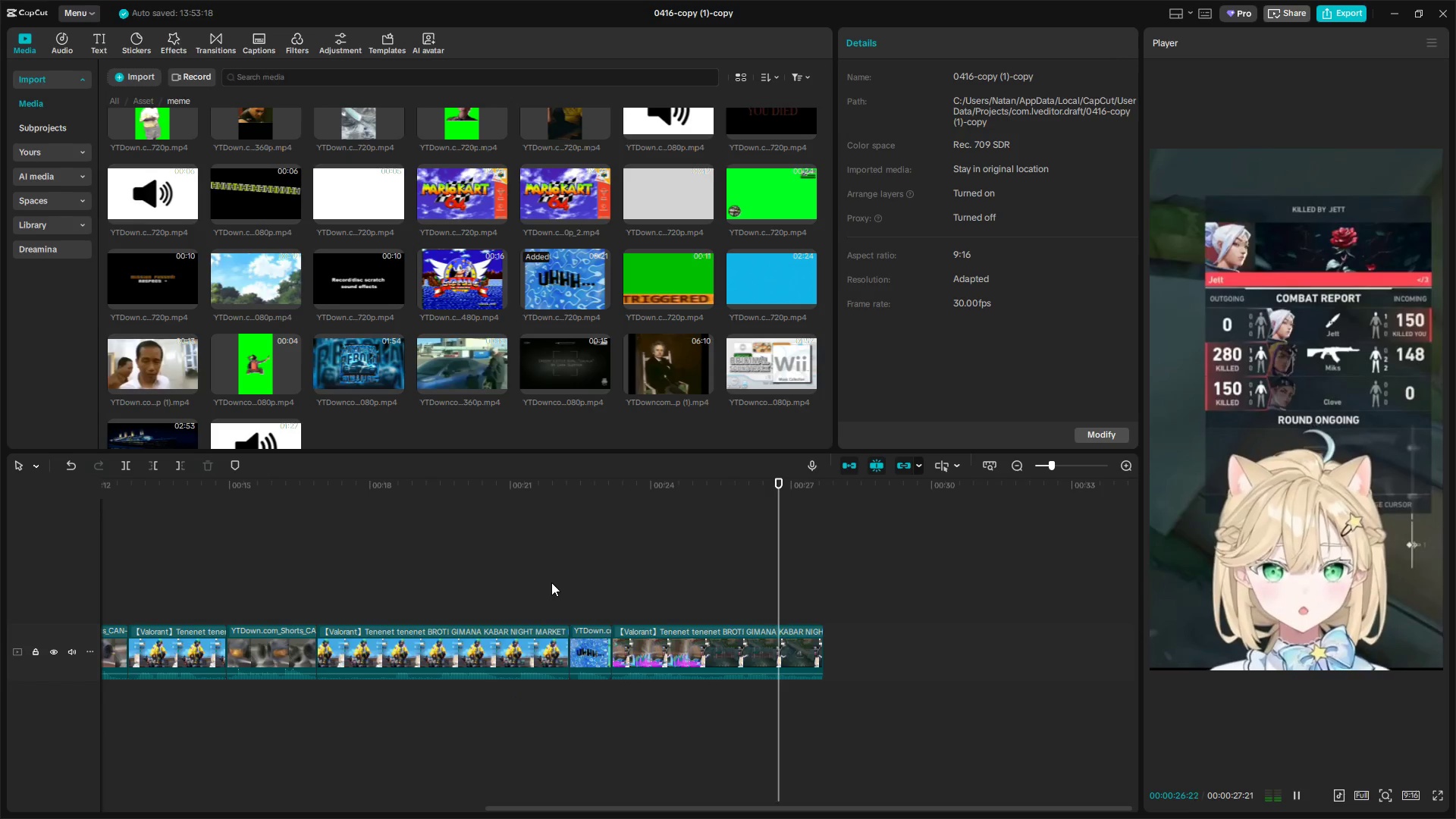 
wait(6.58)
 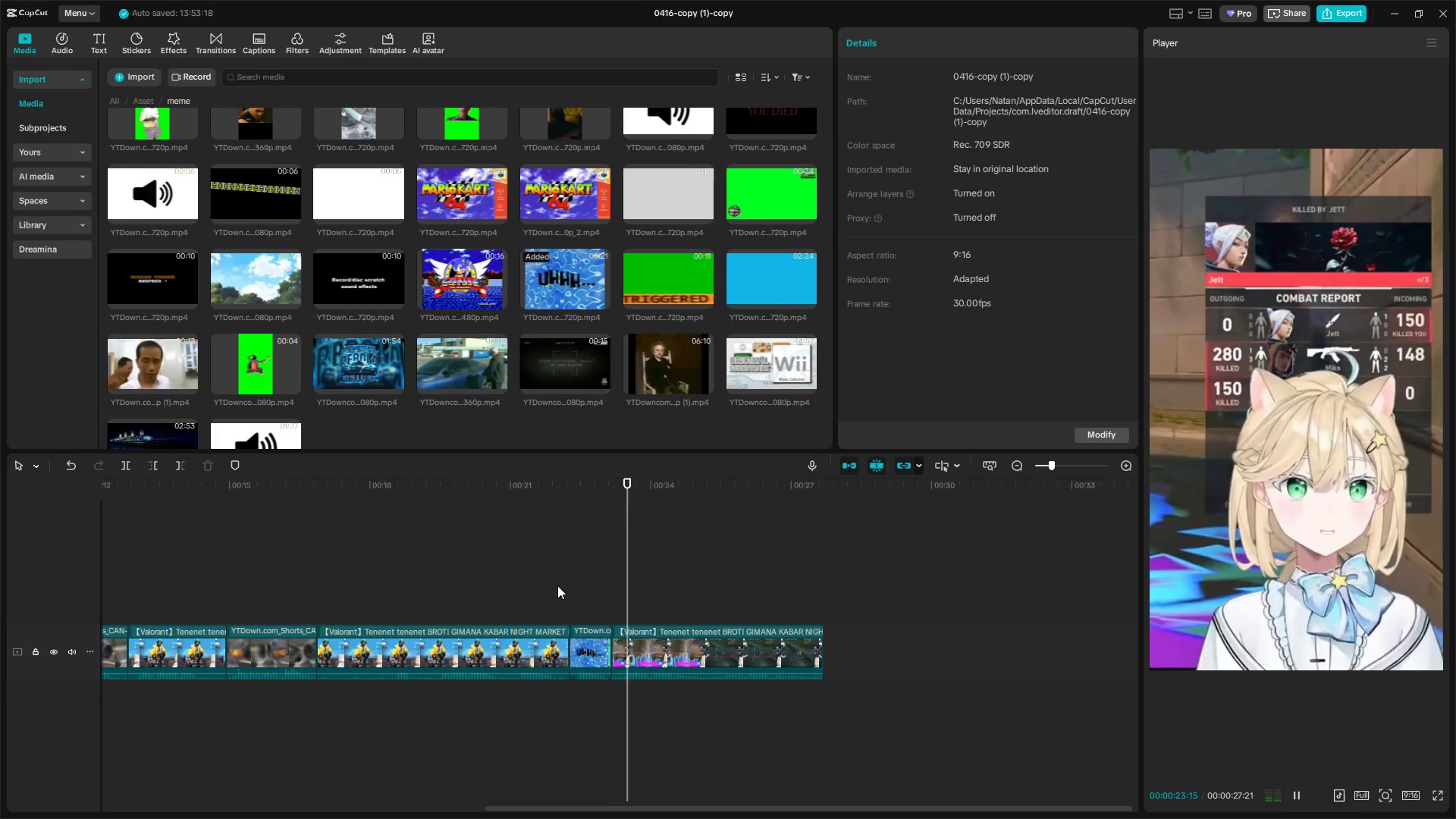 
double_click([592, 645])
 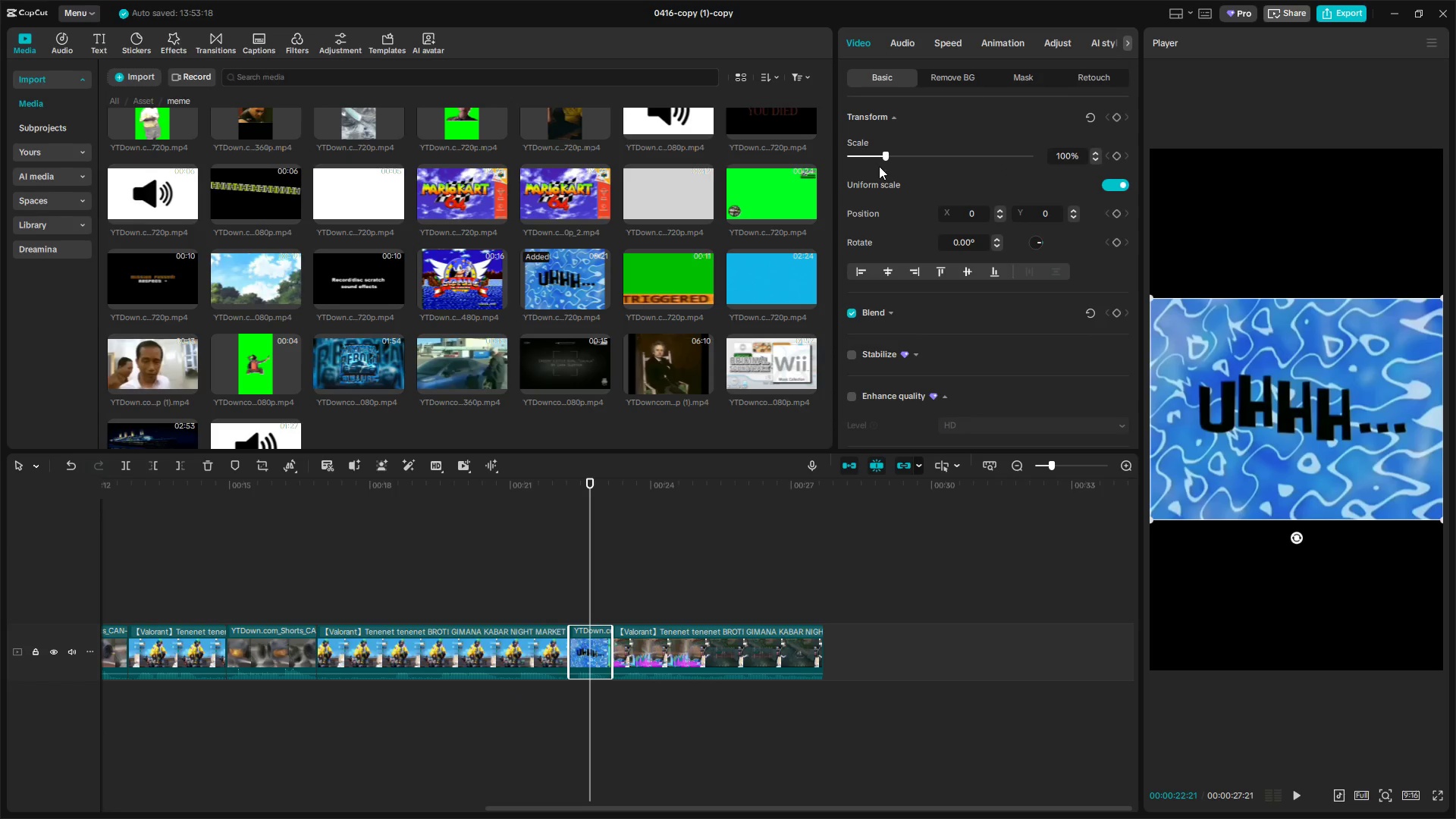 
scroll: coordinate [910, 392], scroll_direction: down, amount: 25.0
 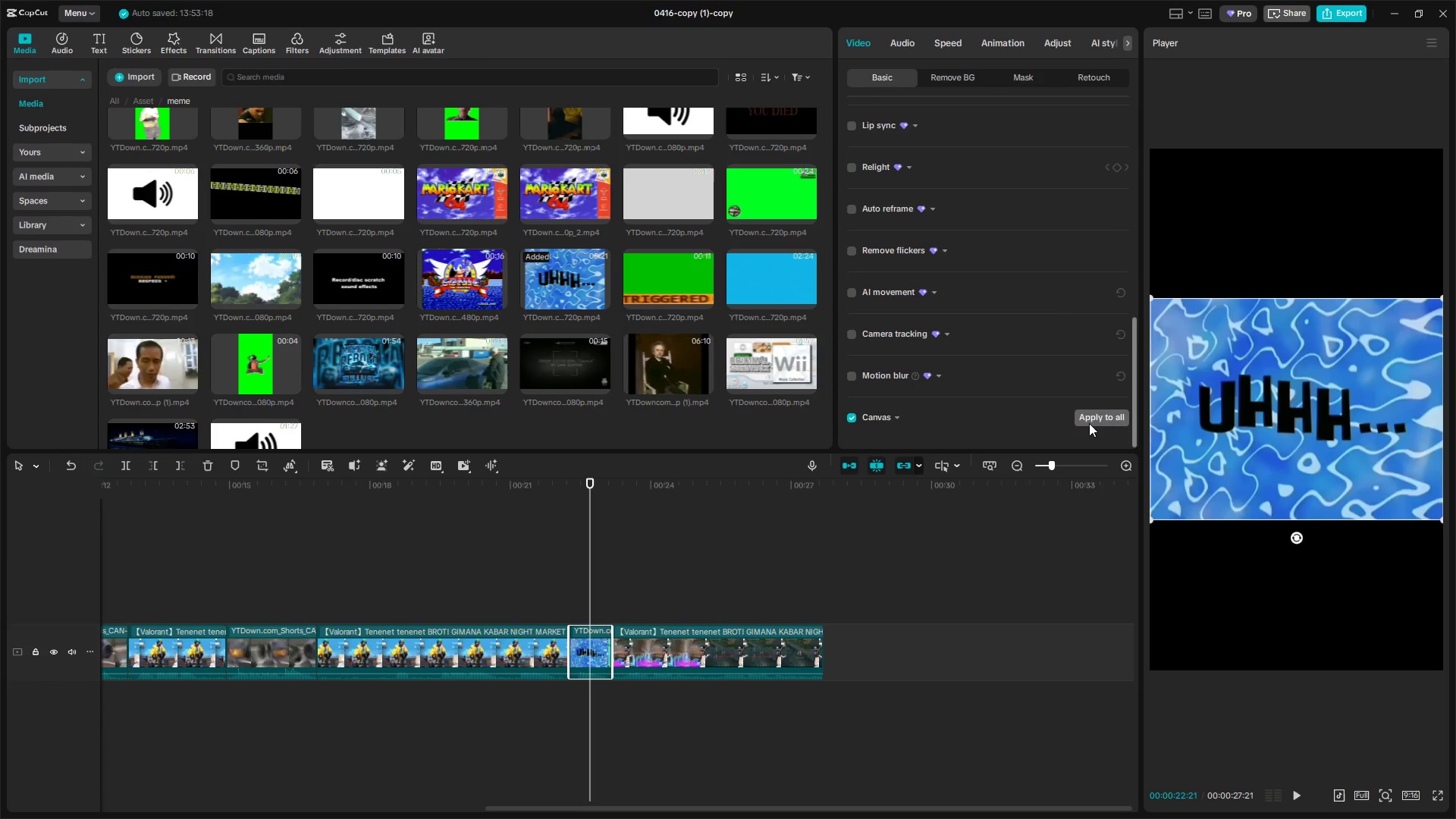 
left_click([1089, 417])
 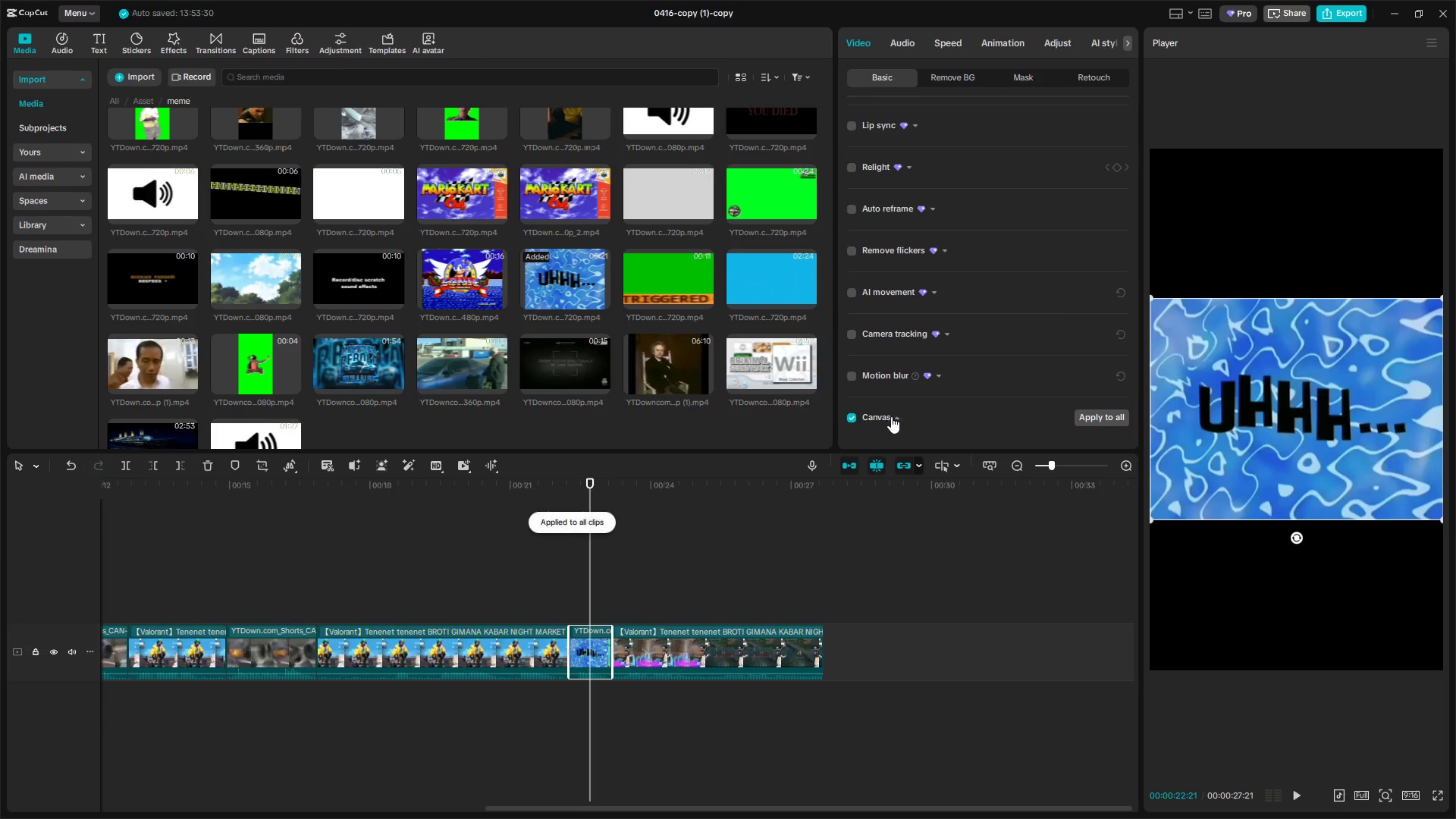 
left_click([901, 413])
 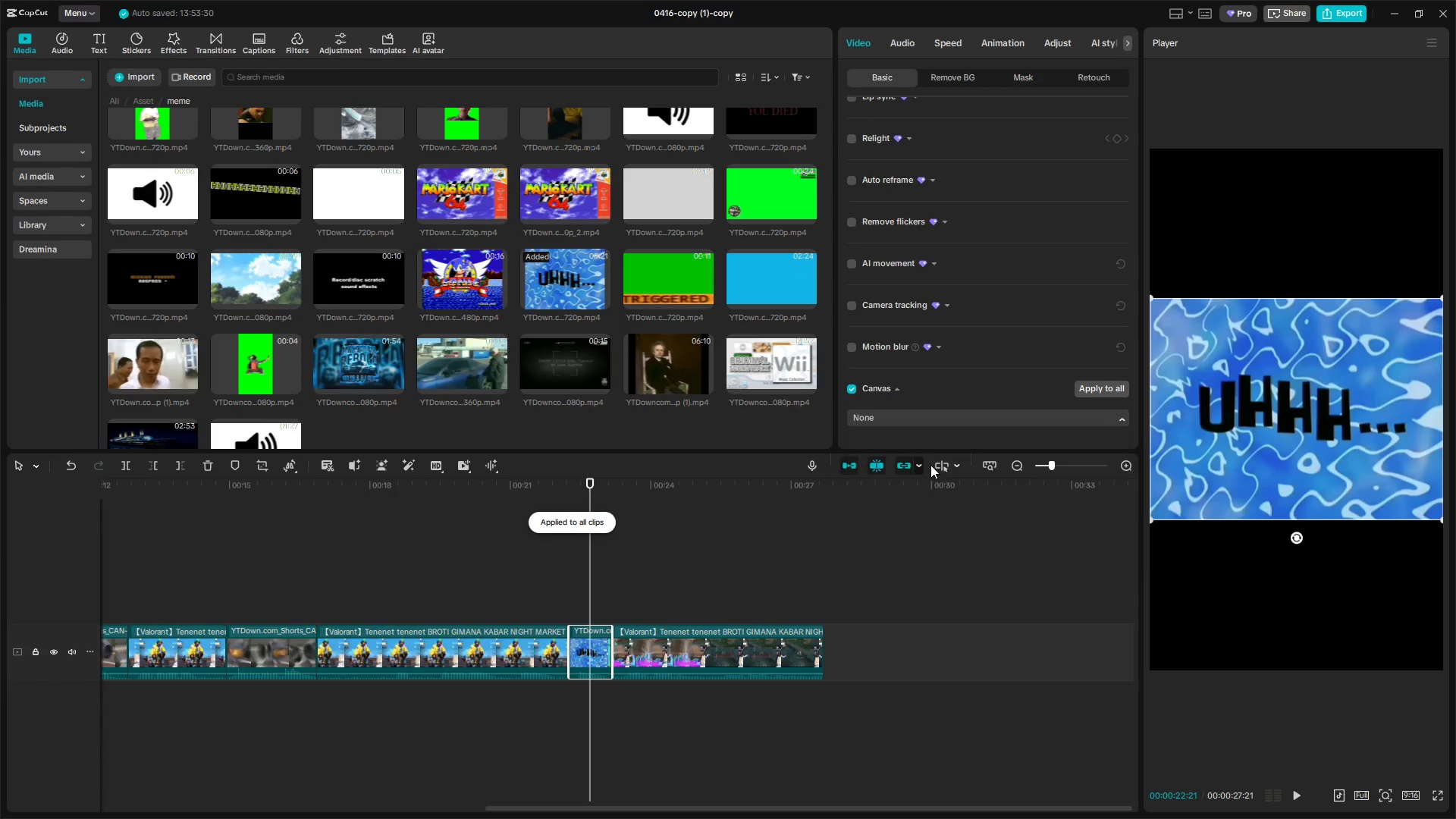 
scroll: coordinate [898, 418], scroll_direction: down, amount: 4.0
 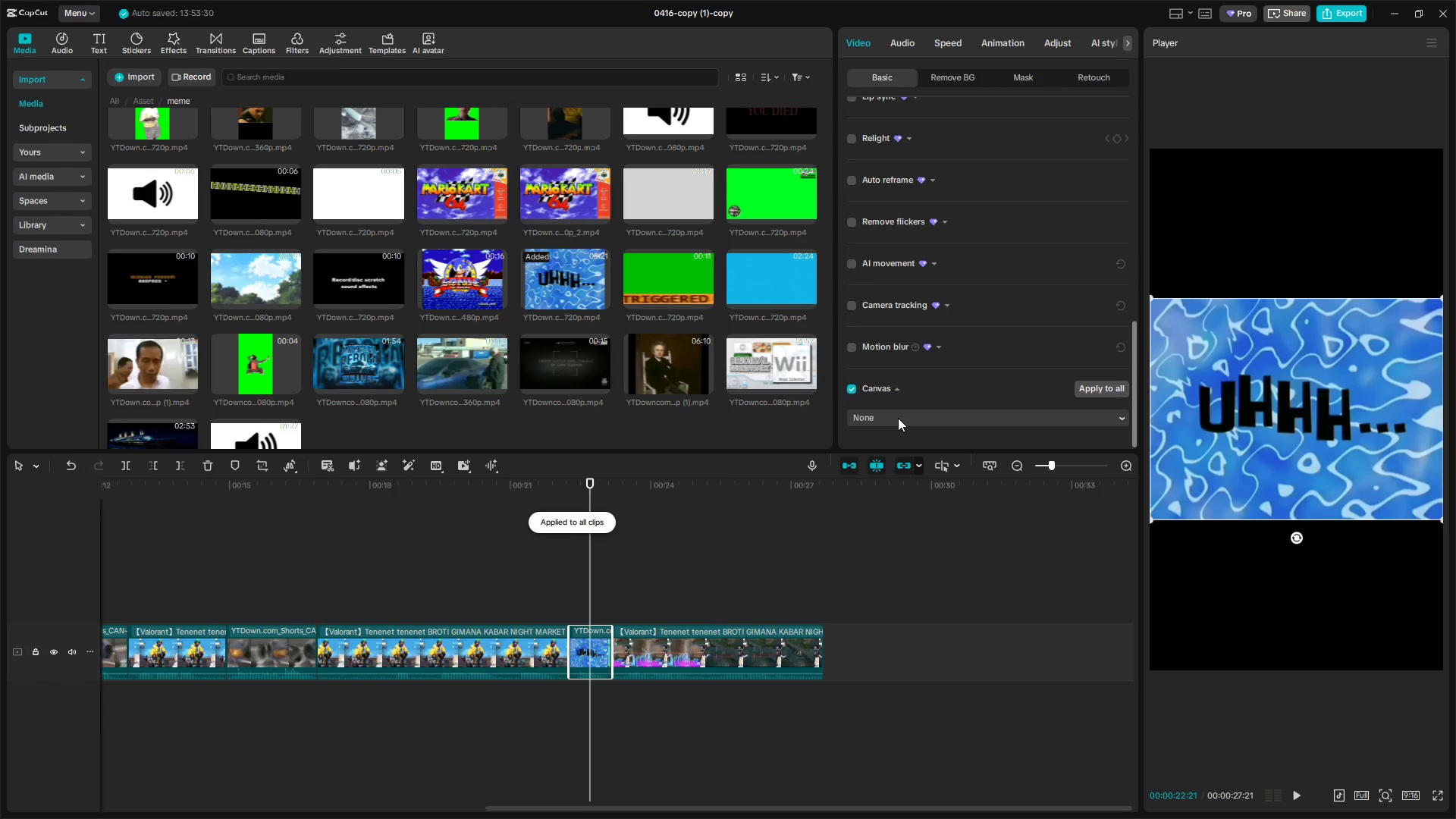 
double_click([1128, 386])
 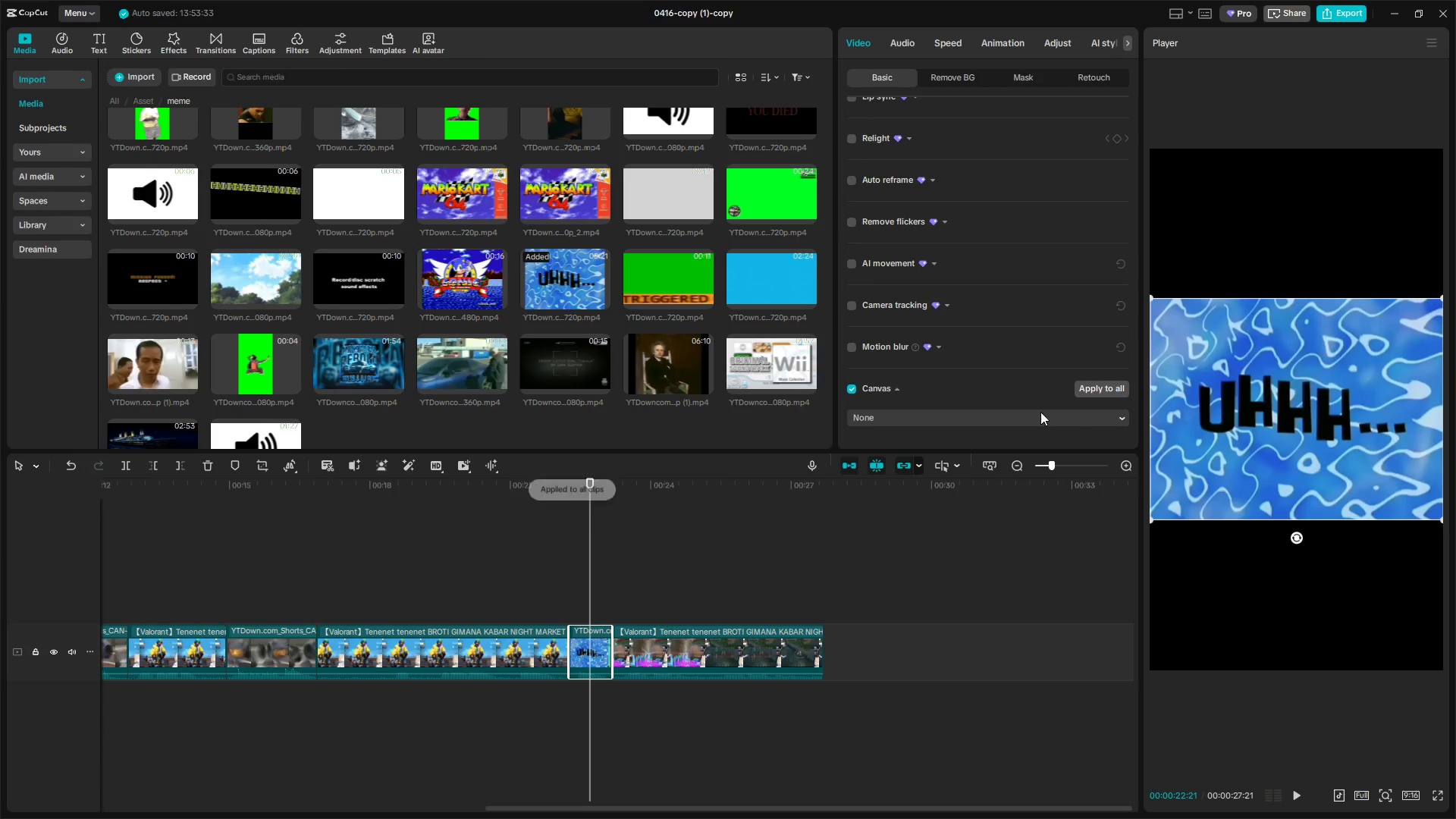 
scroll: coordinate [973, 417], scroll_direction: down, amount: 3.0
 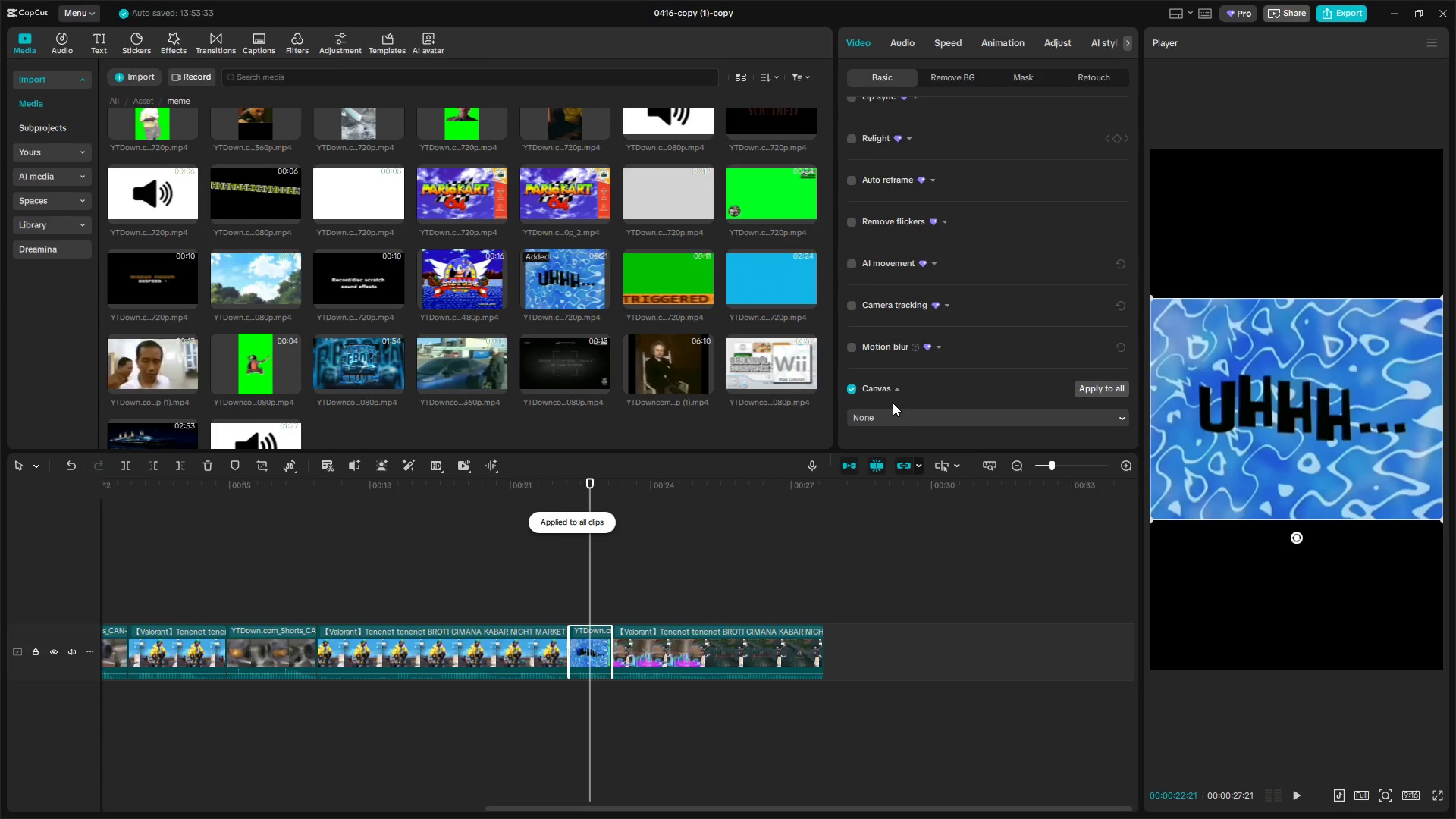 
left_click([890, 415])
 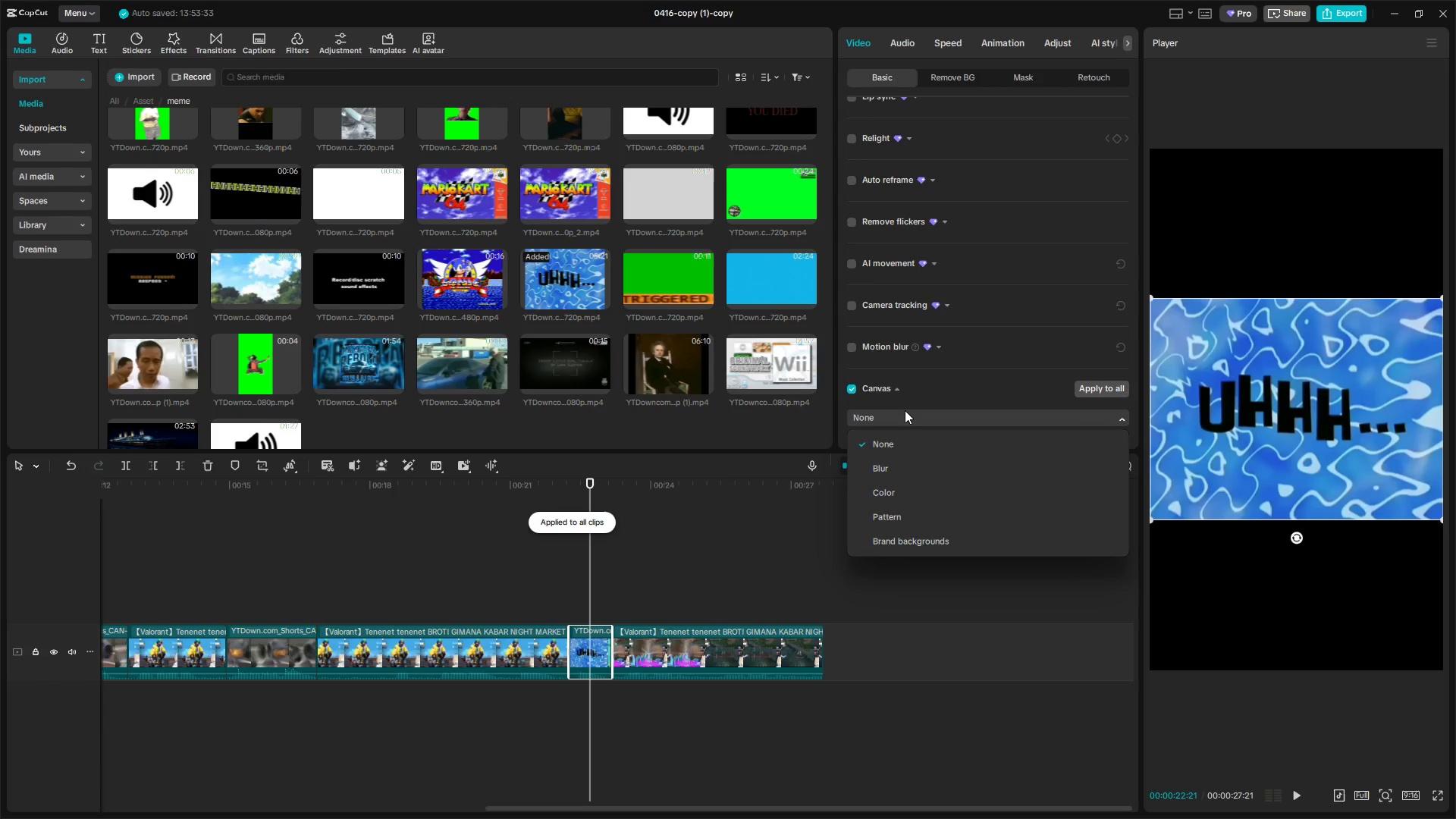 
left_click([892, 465])
 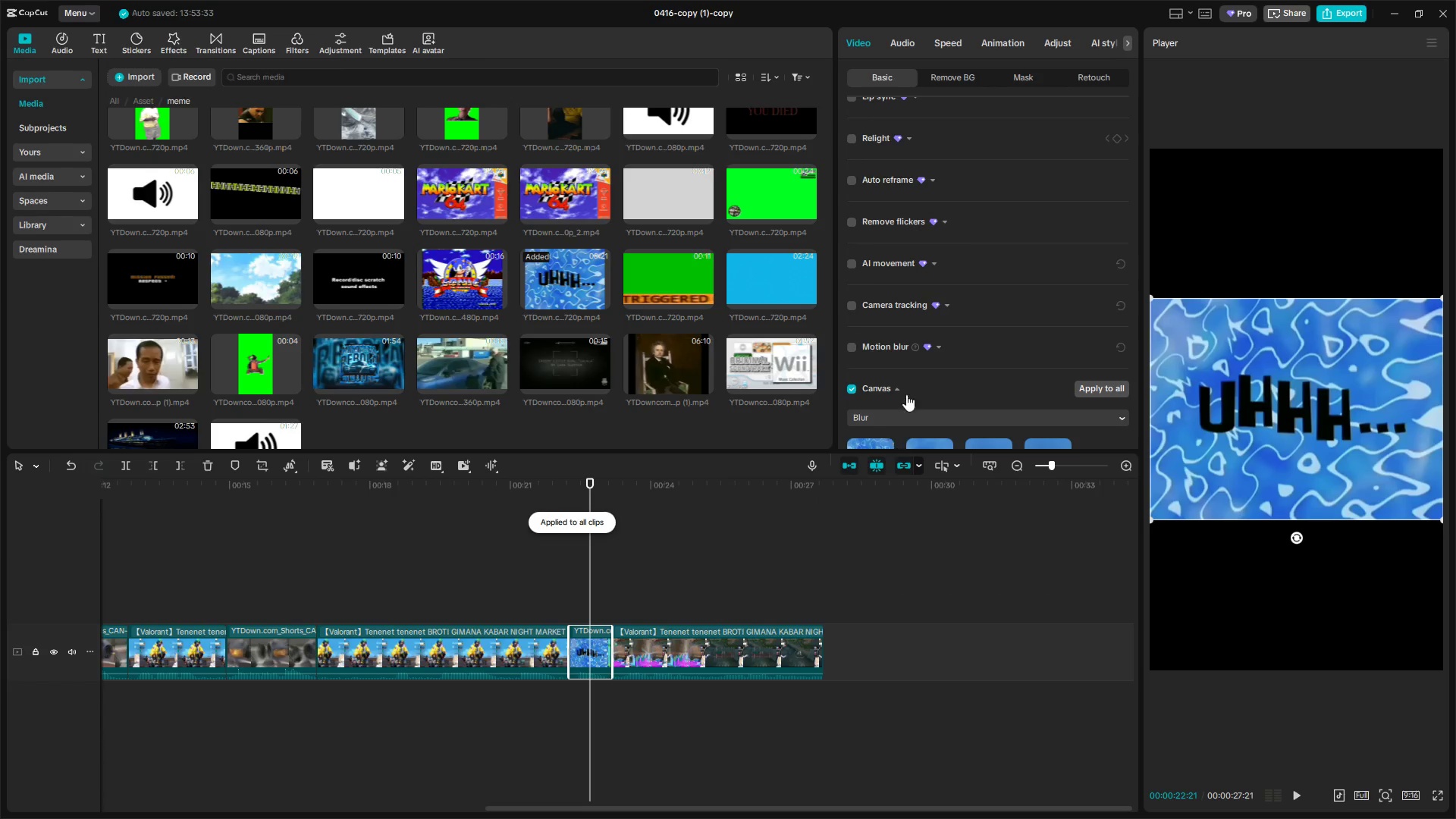 
scroll: coordinate [905, 410], scroll_direction: down, amount: 4.0
 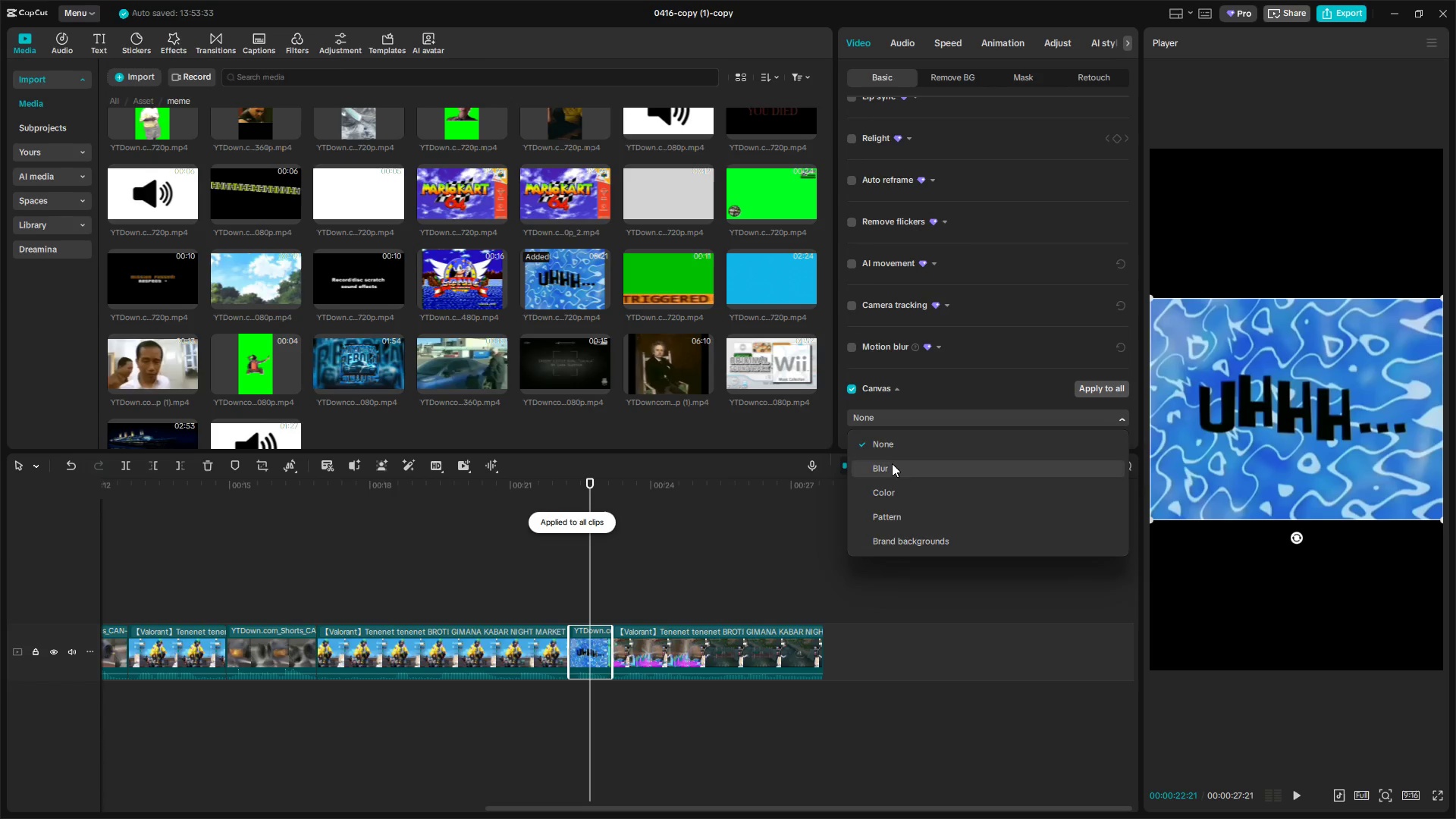 
left_click([967, 389])
 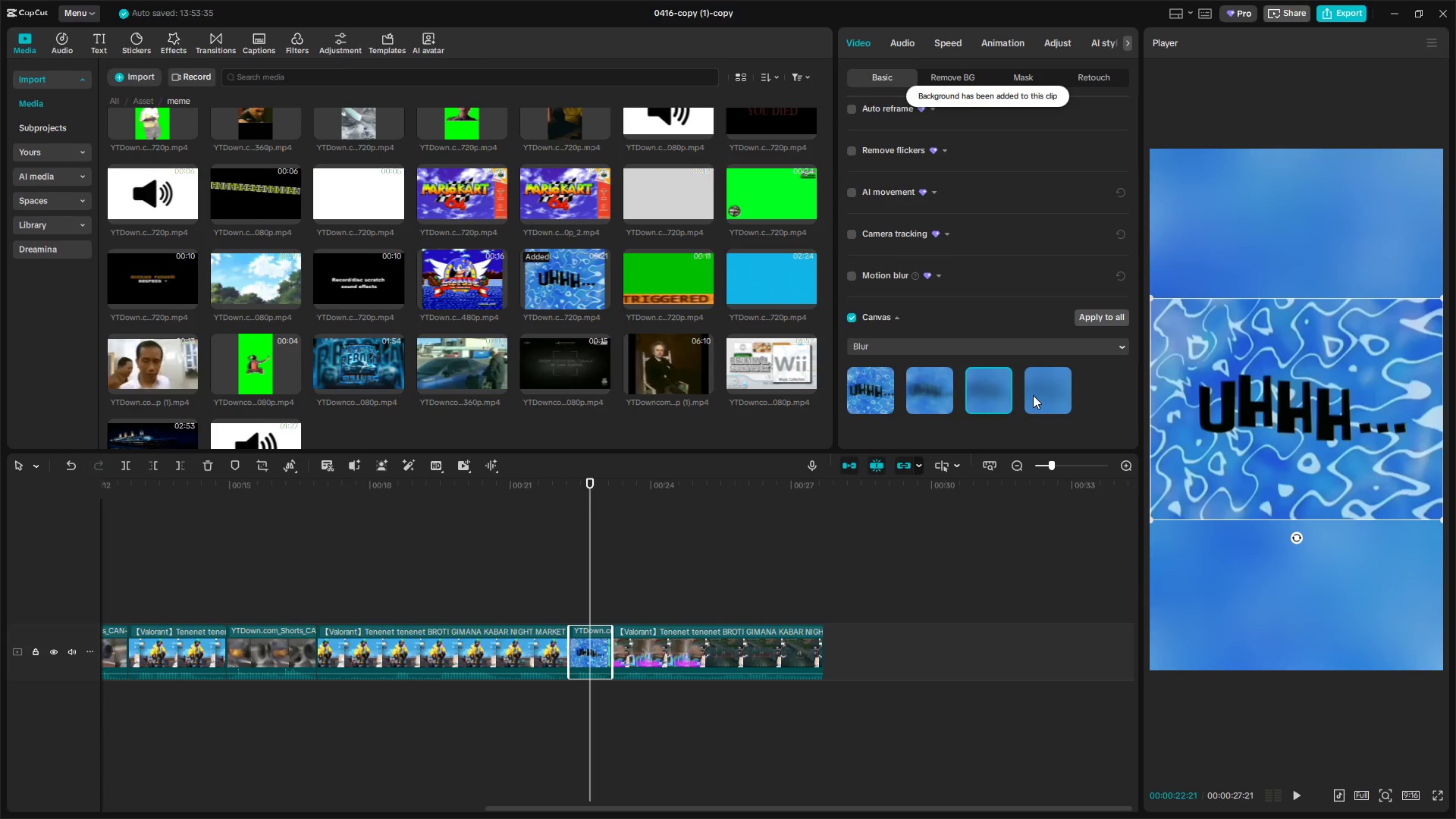 
scroll: coordinate [905, 406], scroll_direction: down, amount: 5.0
 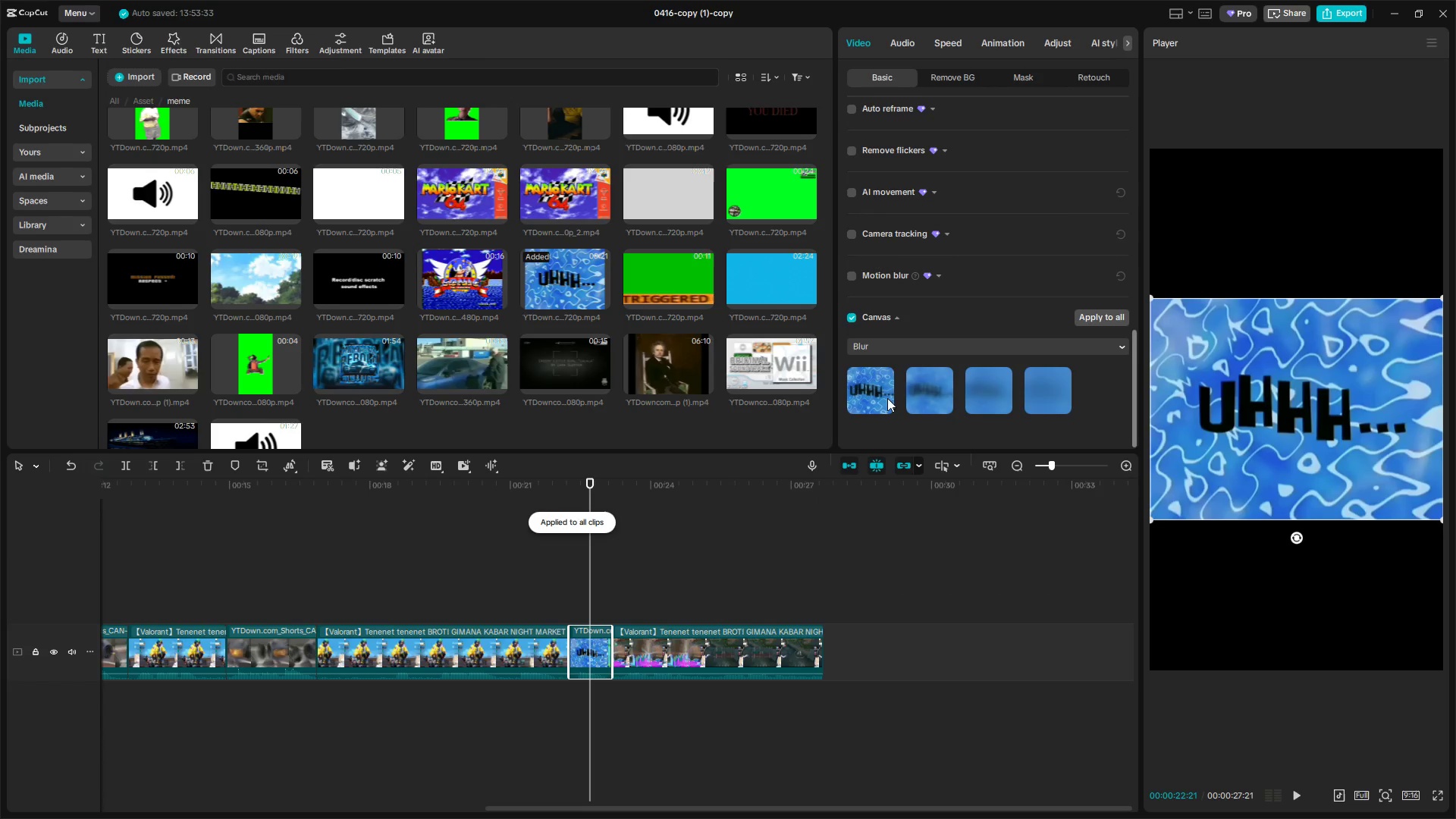 
left_click([913, 390])
 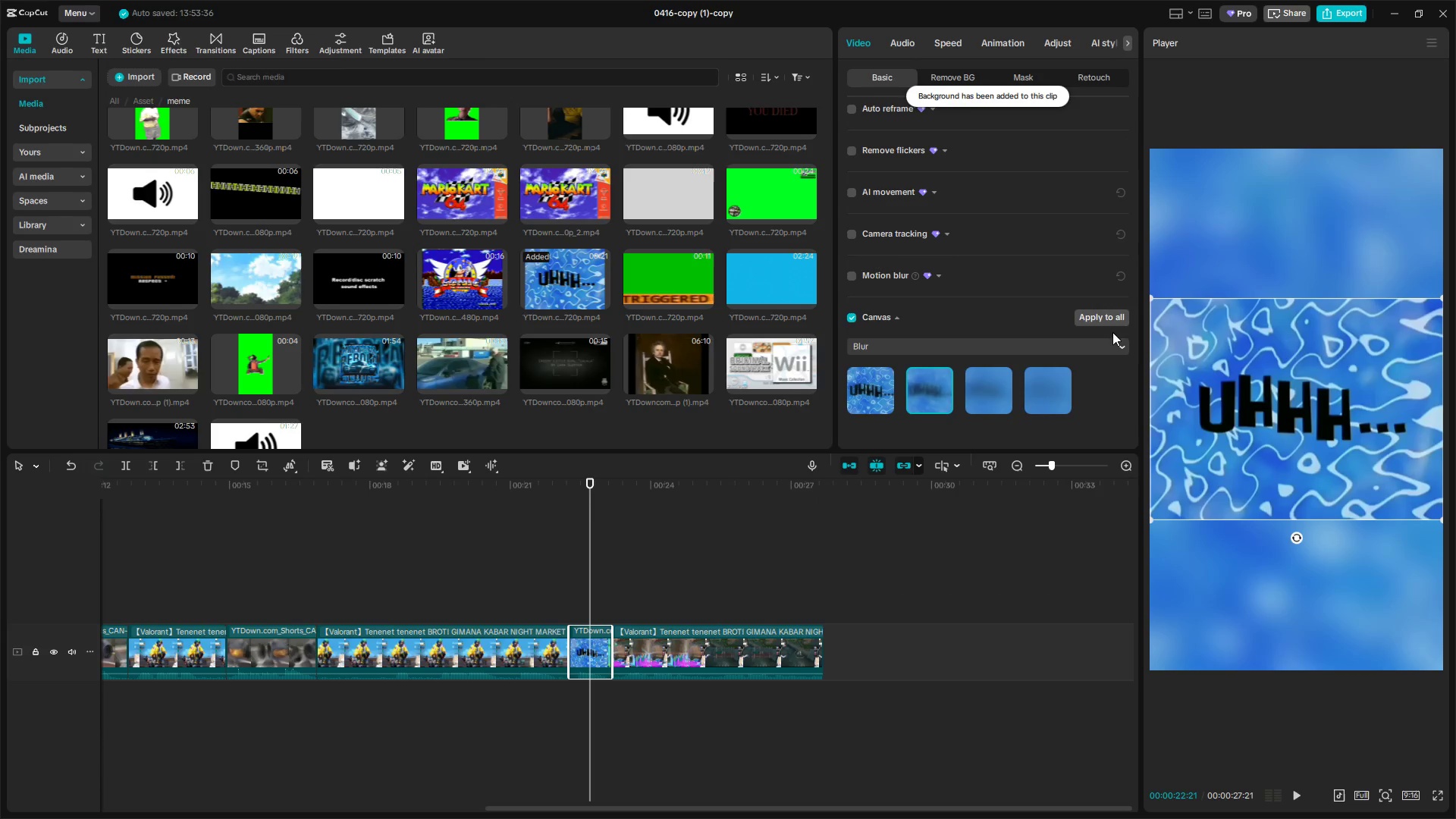 
left_click([1109, 310])
 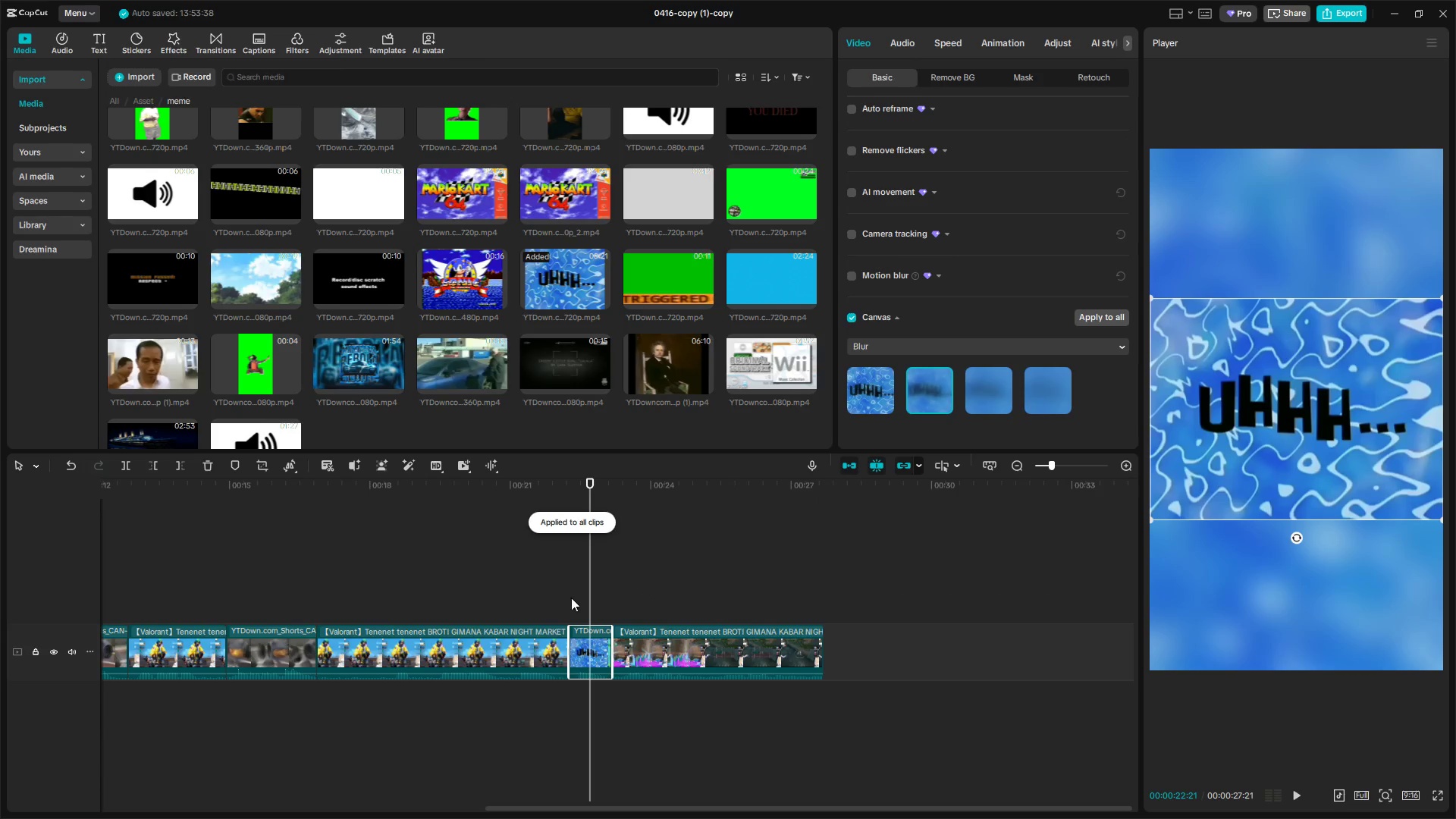 
key(Space)
 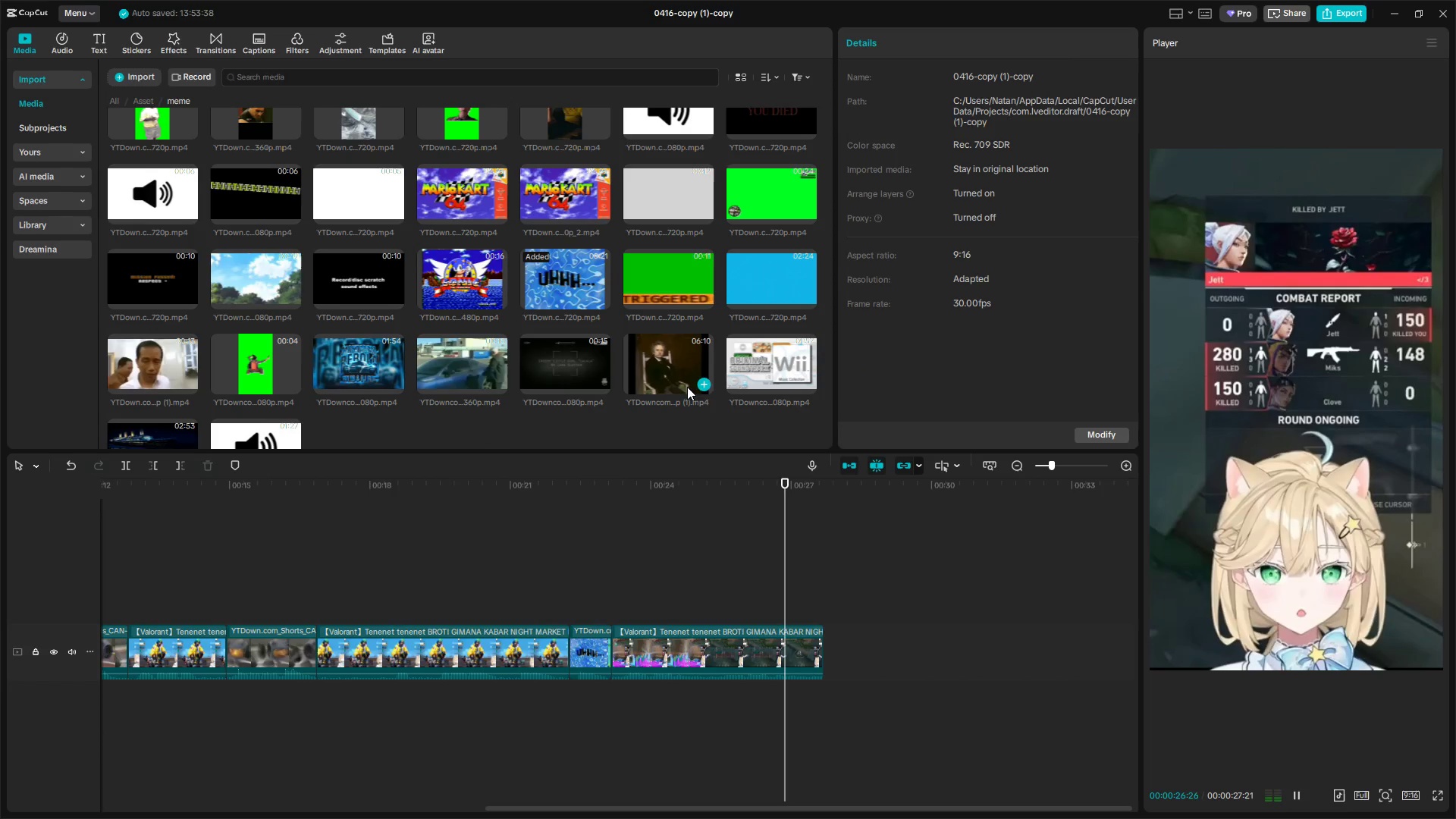 
wait(6.53)
 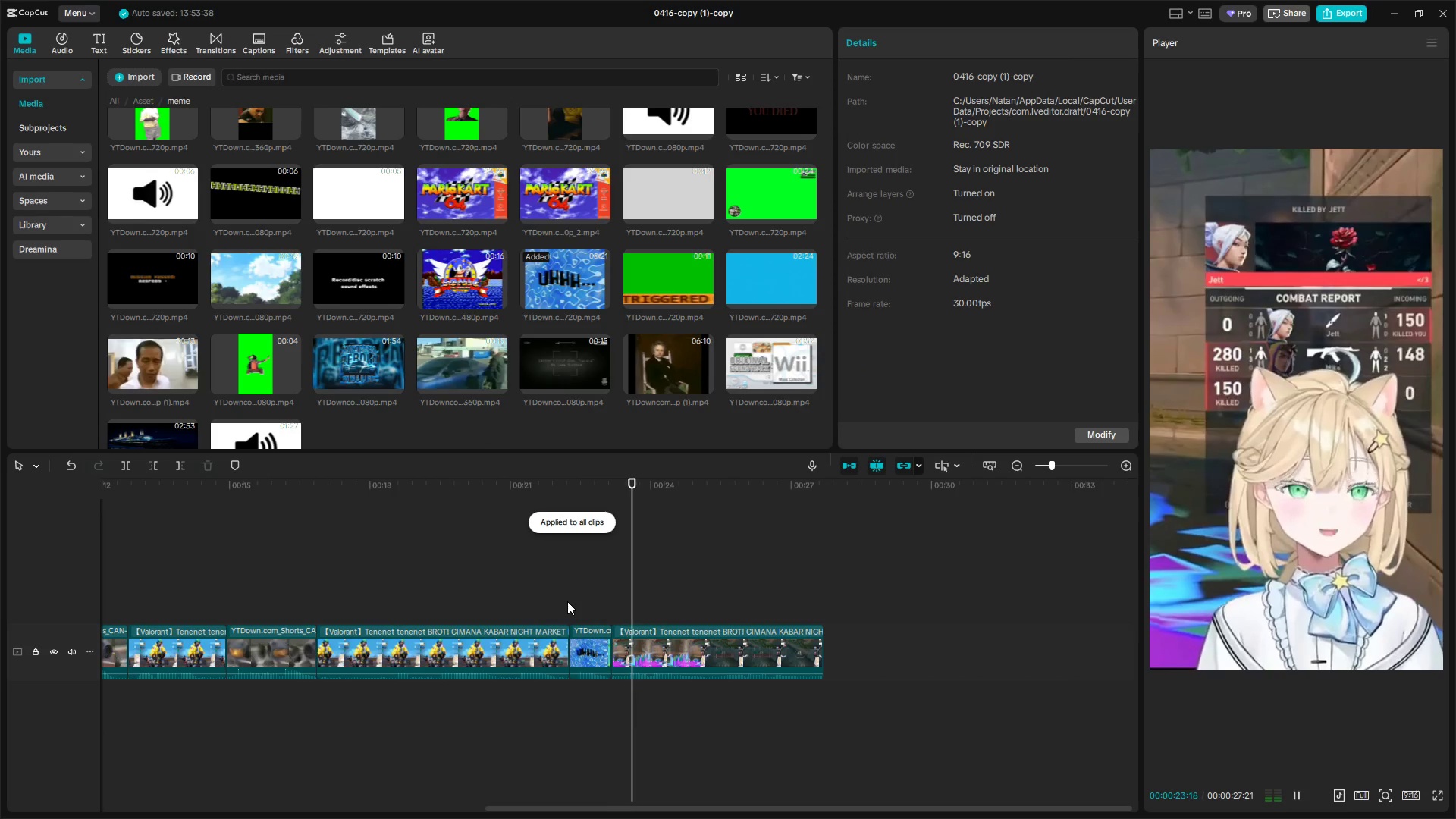 
left_click_drag(start_coordinate=[579, 287], to_coordinate=[864, 632])
 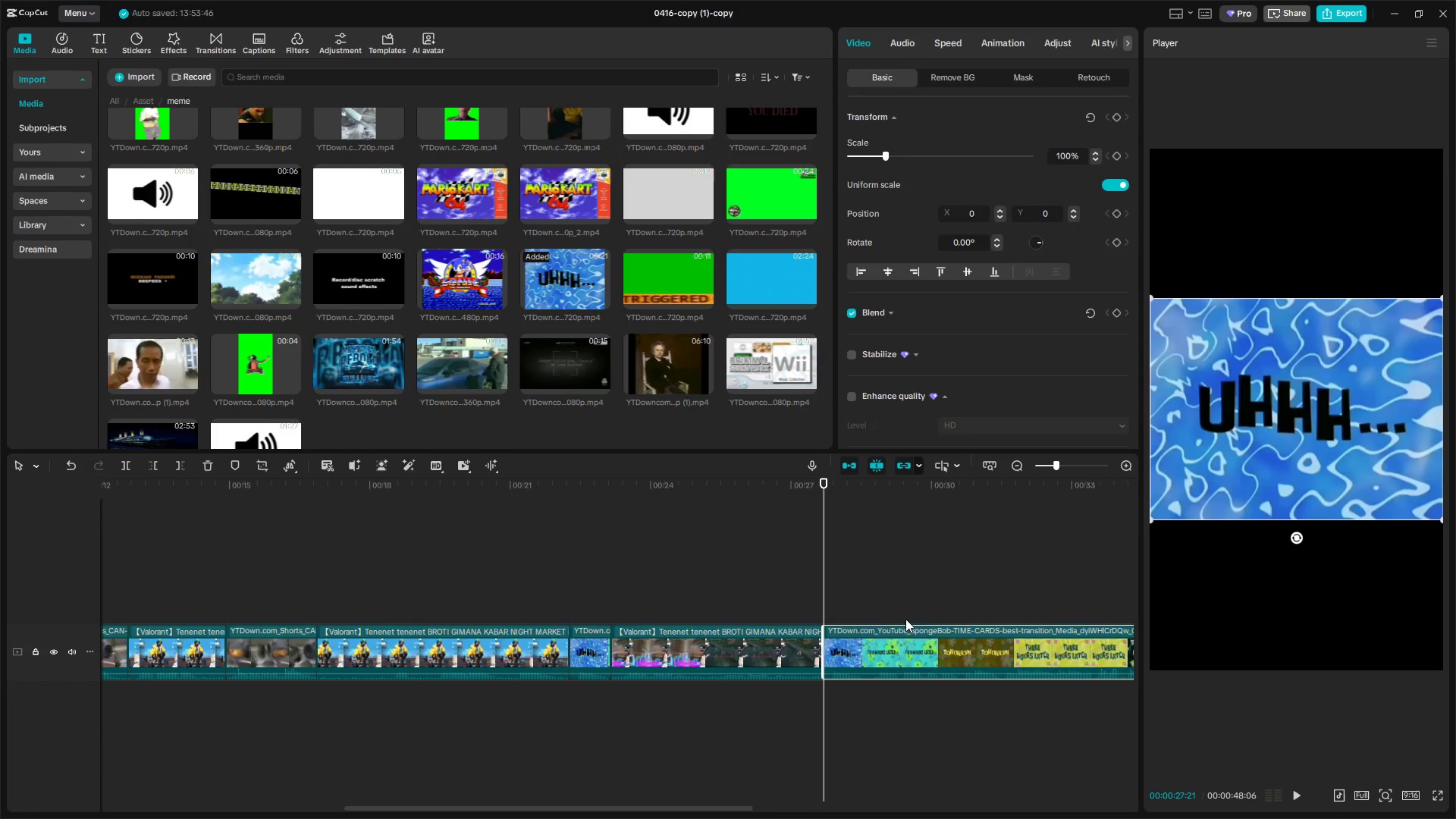 
left_click([993, 600])
 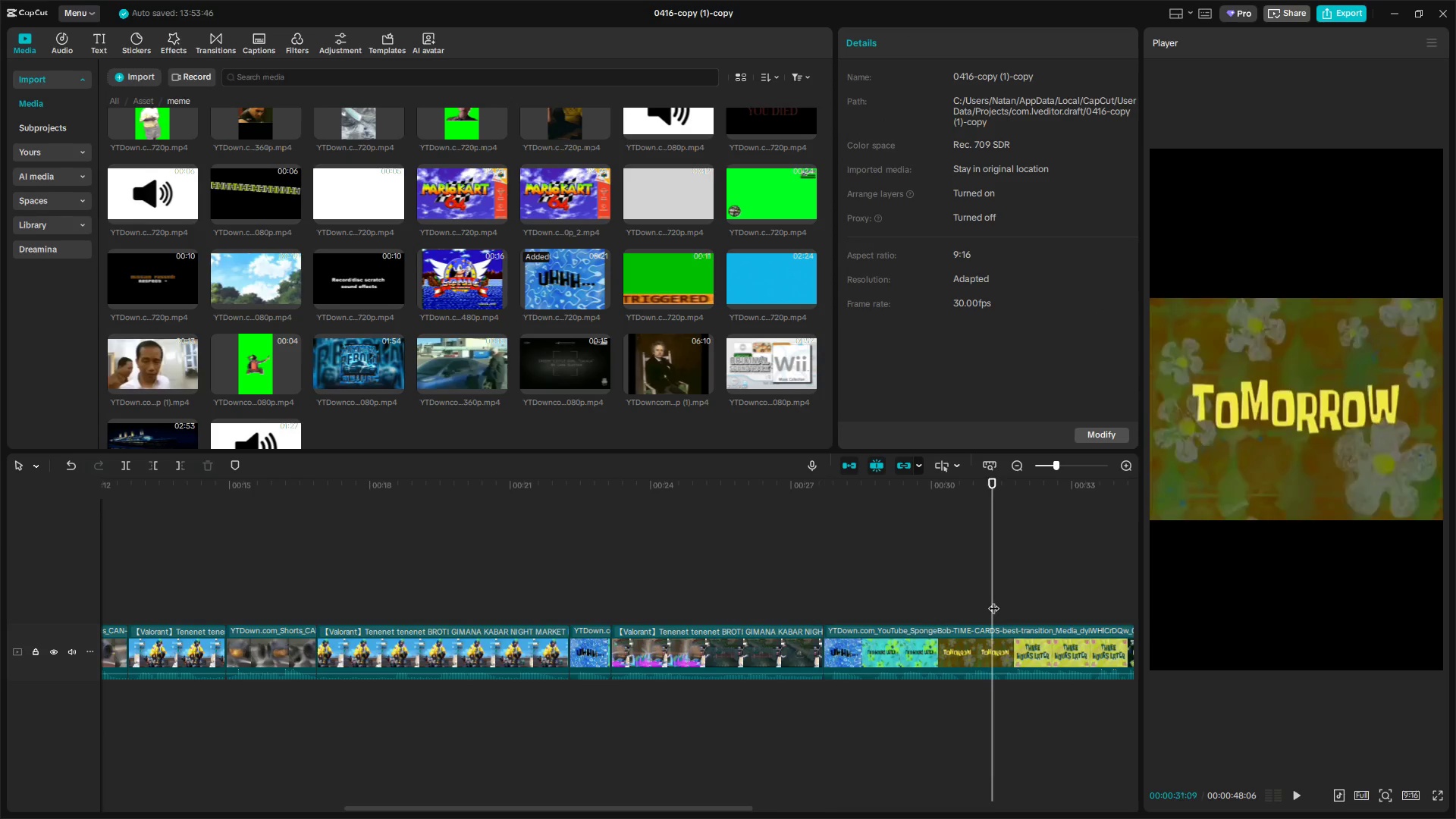 
left_click_drag(start_coordinate=[993, 601], to_coordinate=[843, 613])
 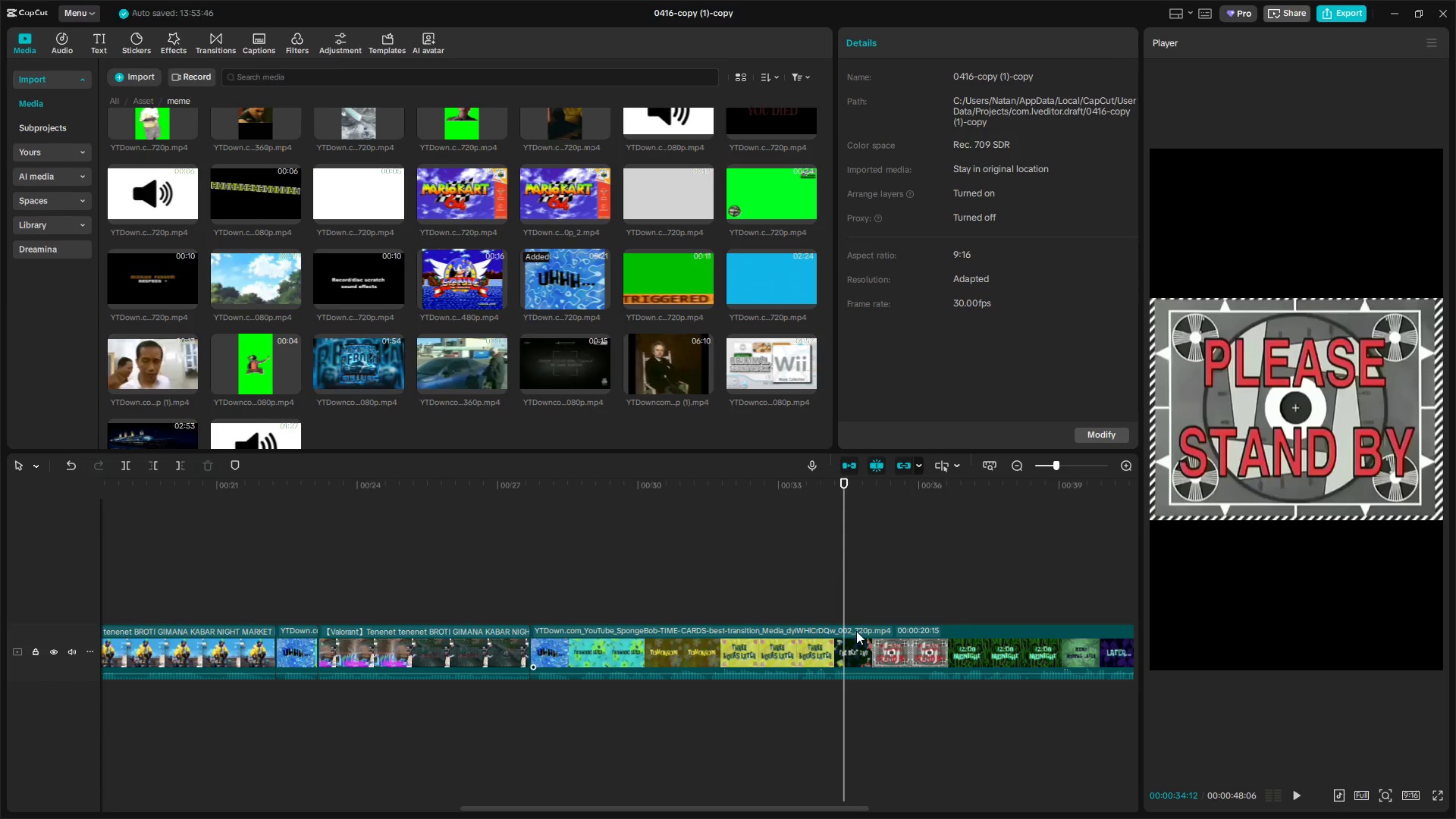 
key(Q)
 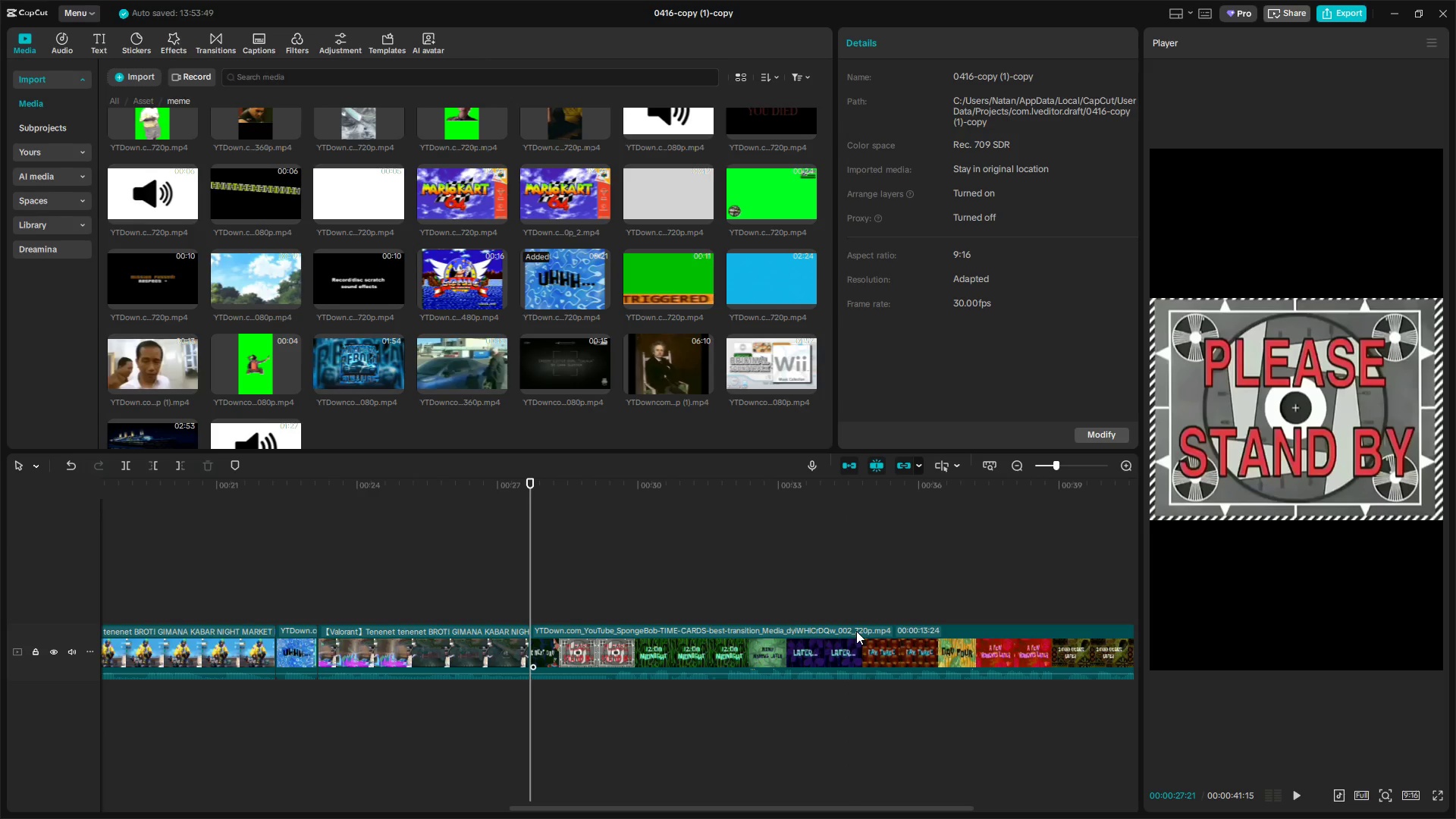 
key(Space)
 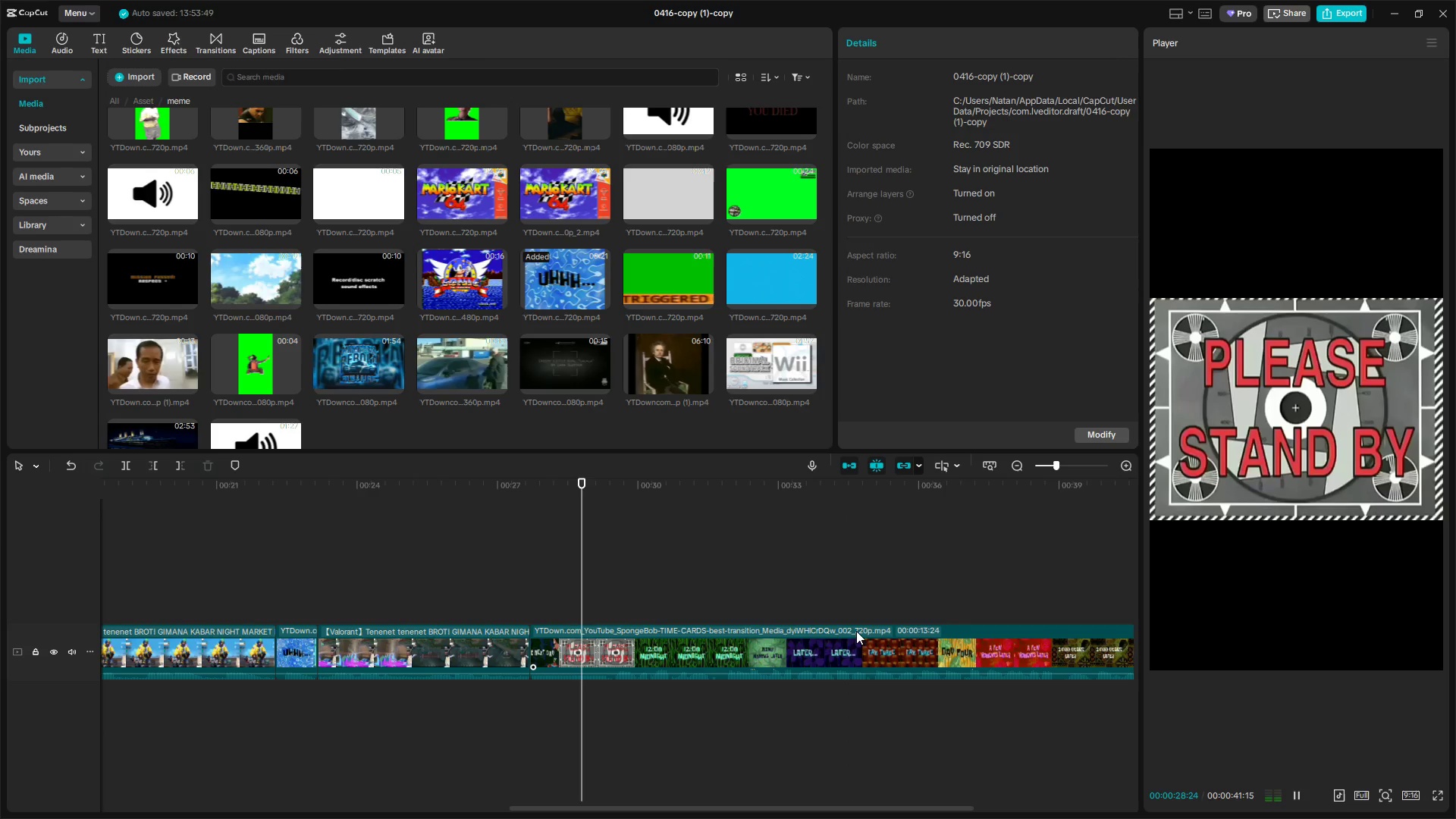 
key(Space)
 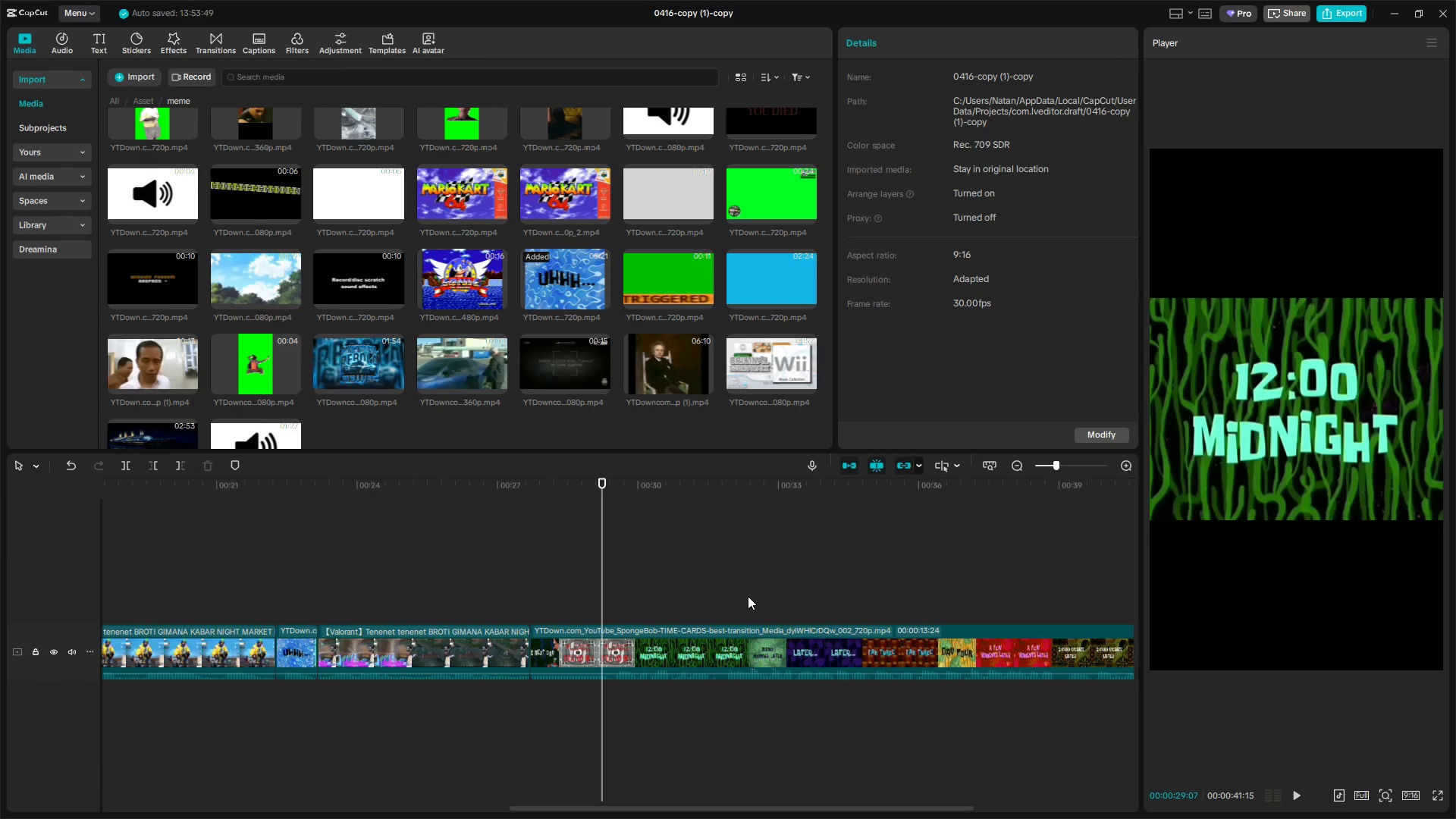 
key(ArrowLeft)
 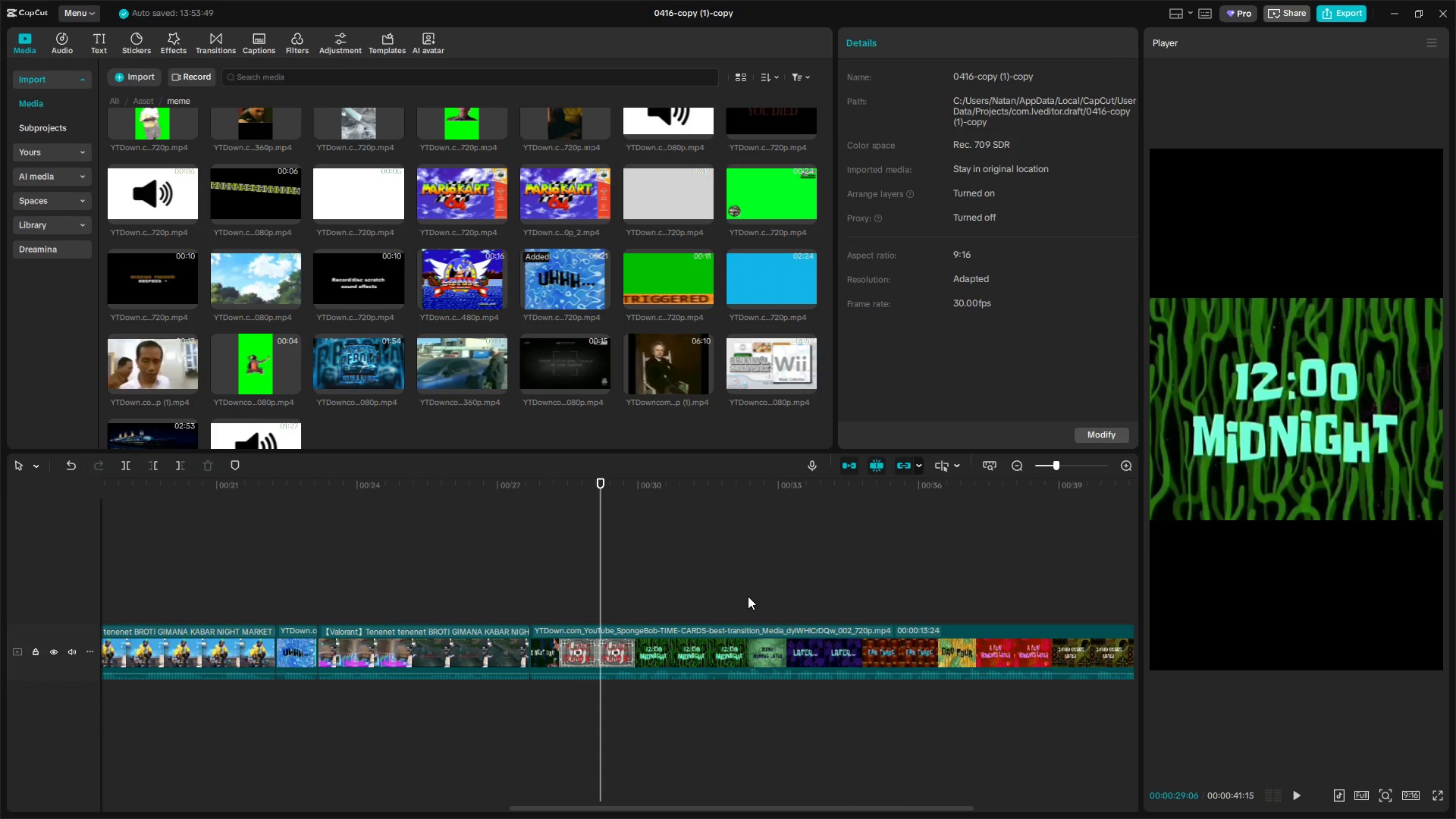 
key(ArrowLeft)
 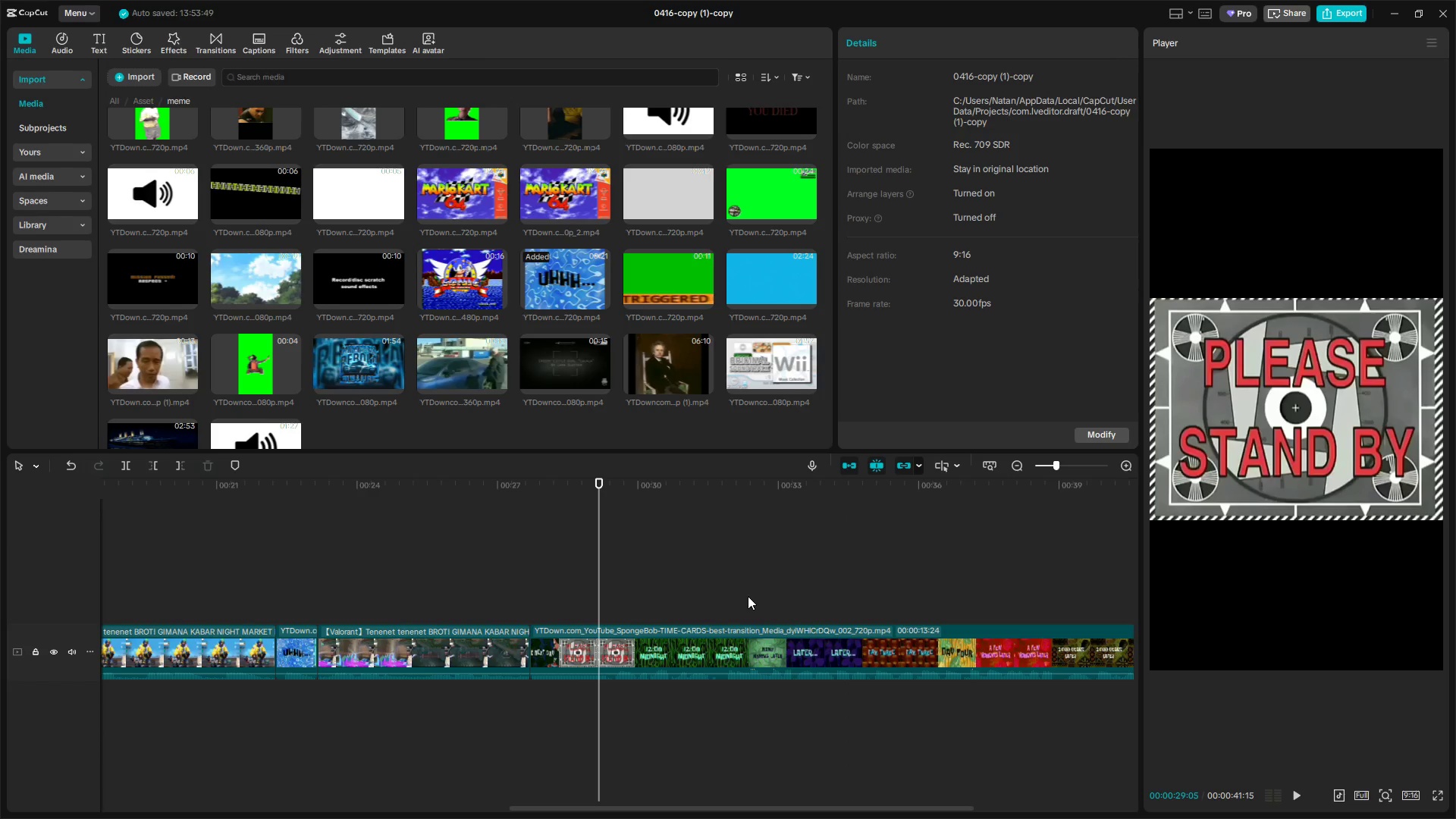 
key(W)
 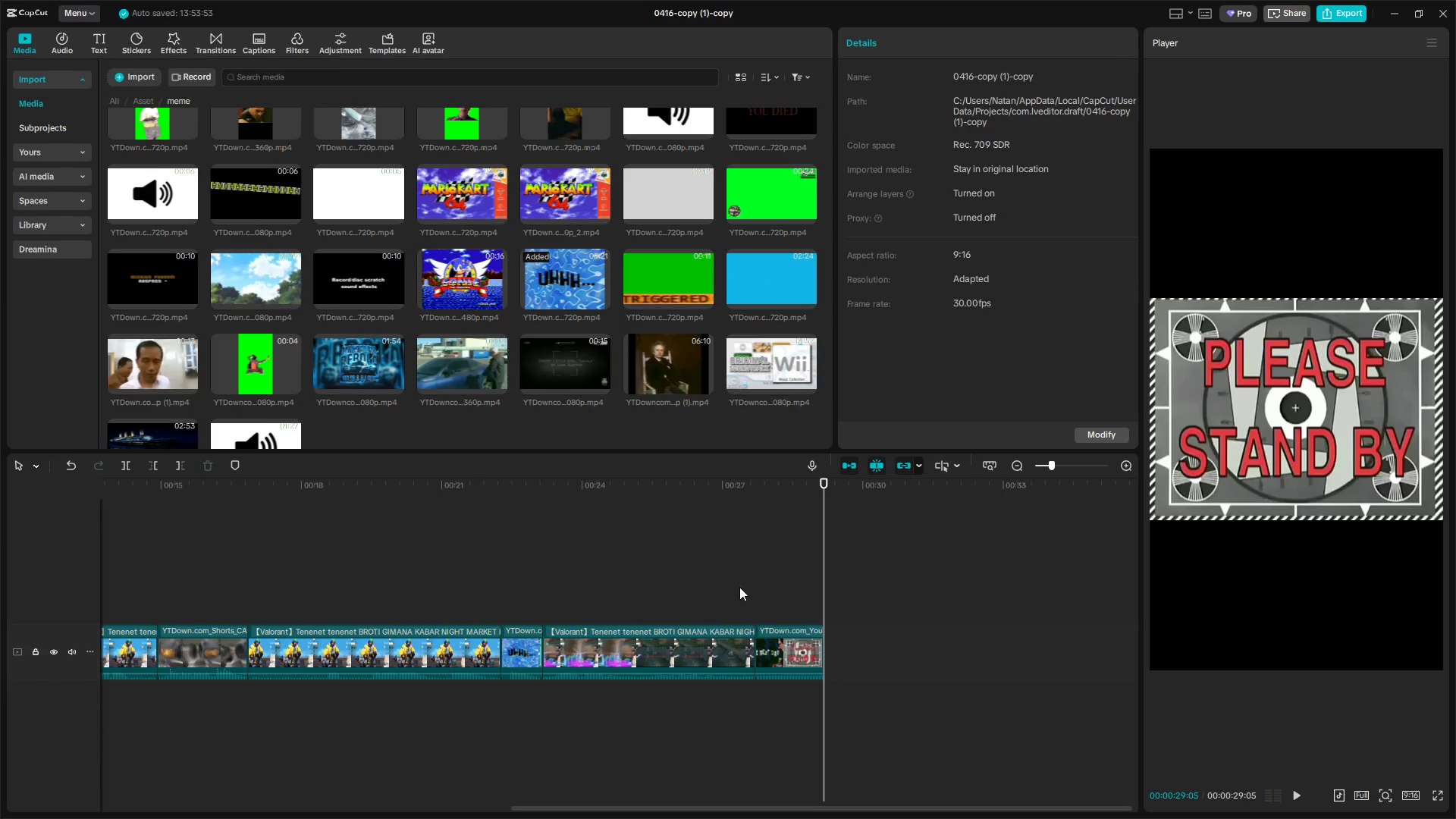 
left_click([736, 585])
 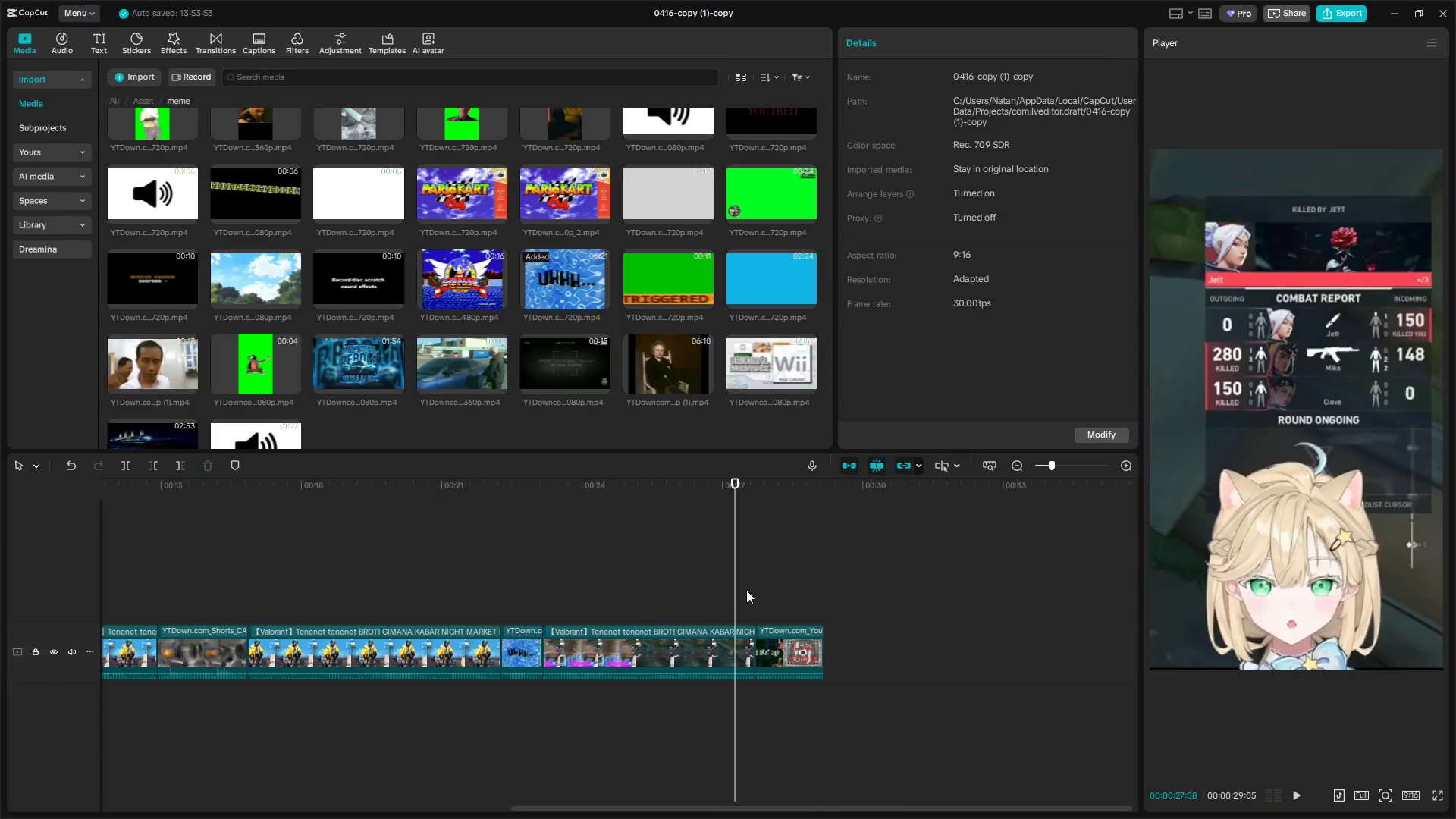 
key(Space)
 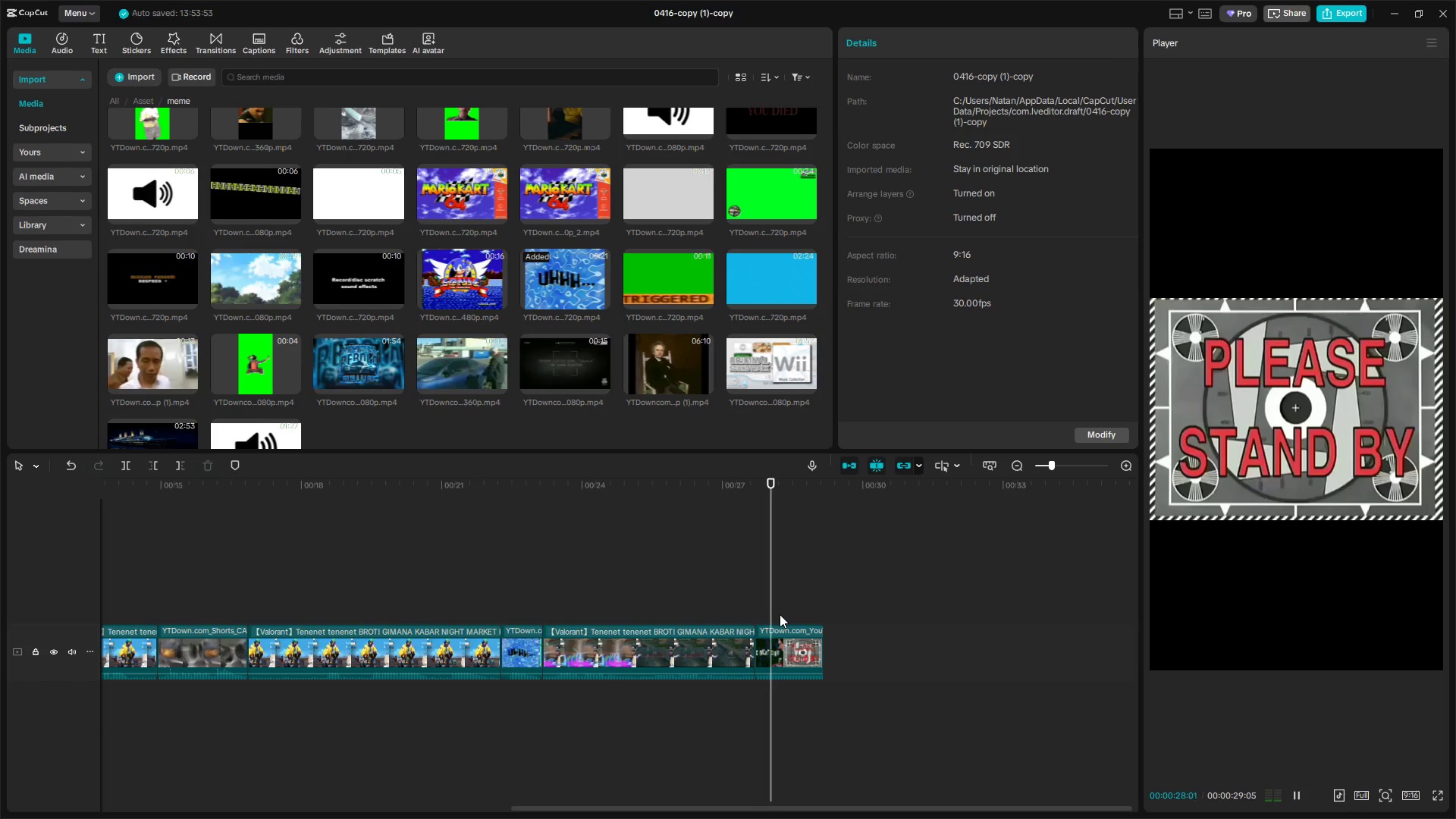 
key(Space)
 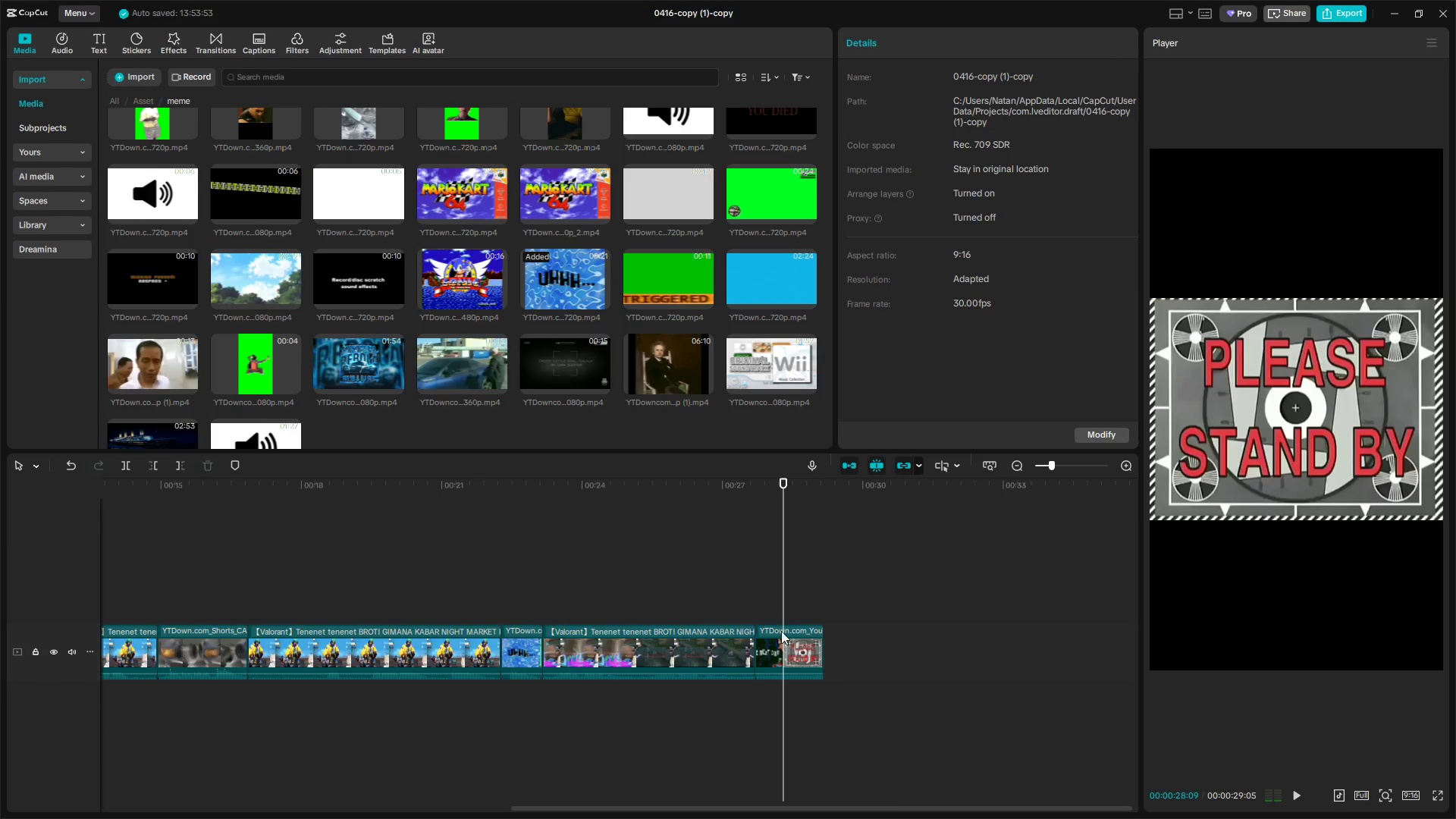 
left_click([727, 639])
 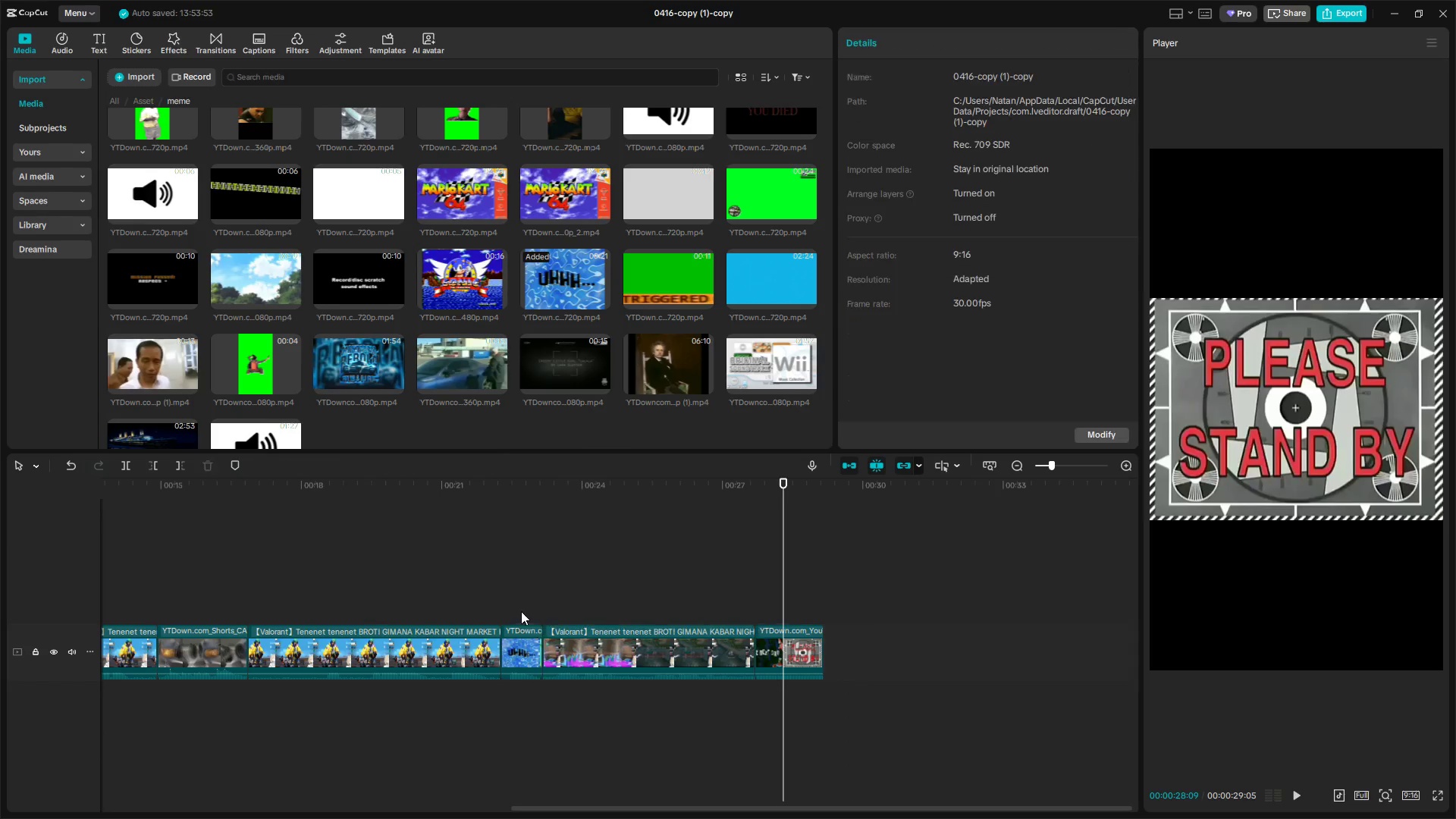 
triple_click([521, 638])
 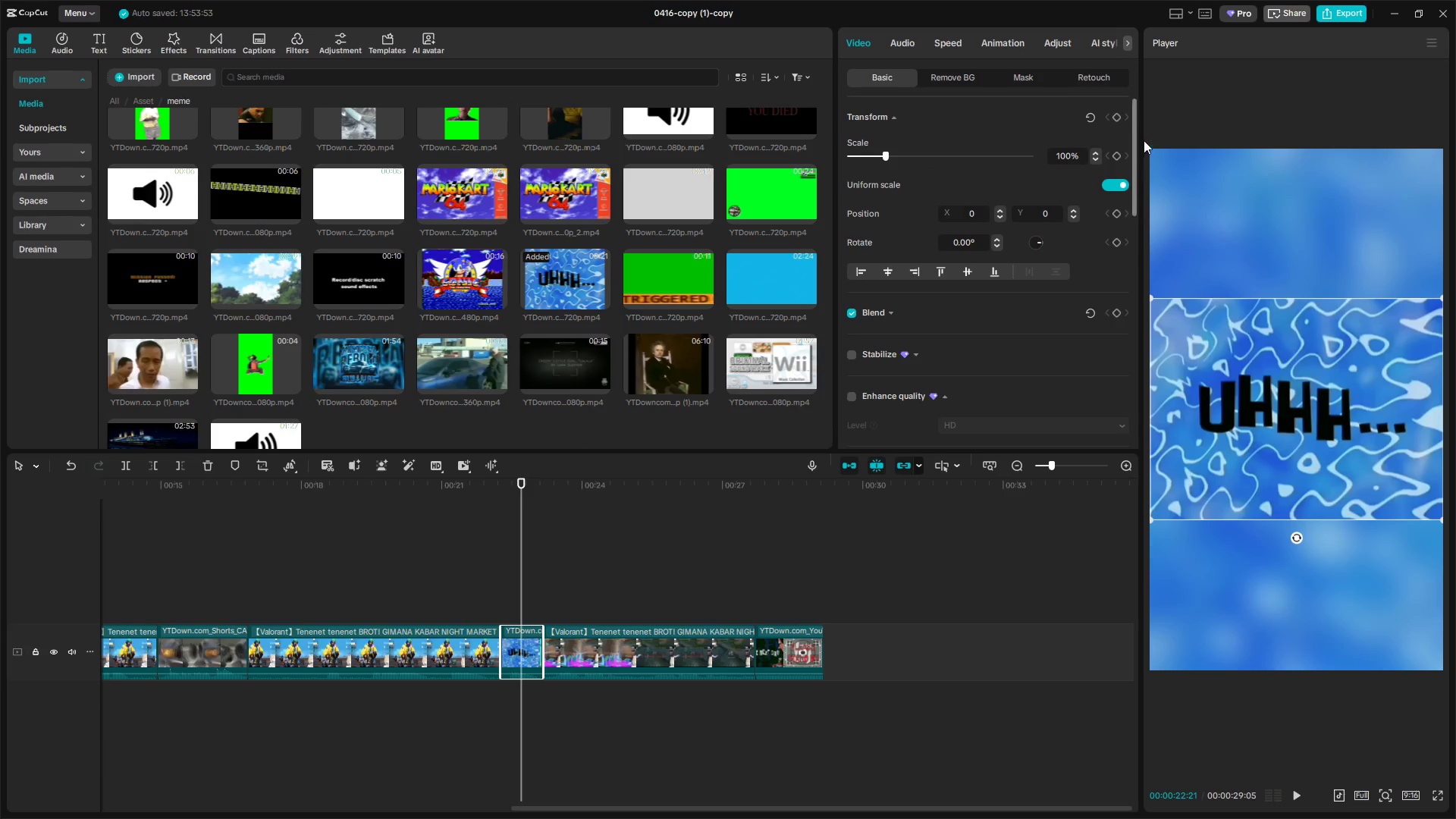 
left_click_drag(start_coordinate=[1132, 144], to_coordinate=[1156, 417])
 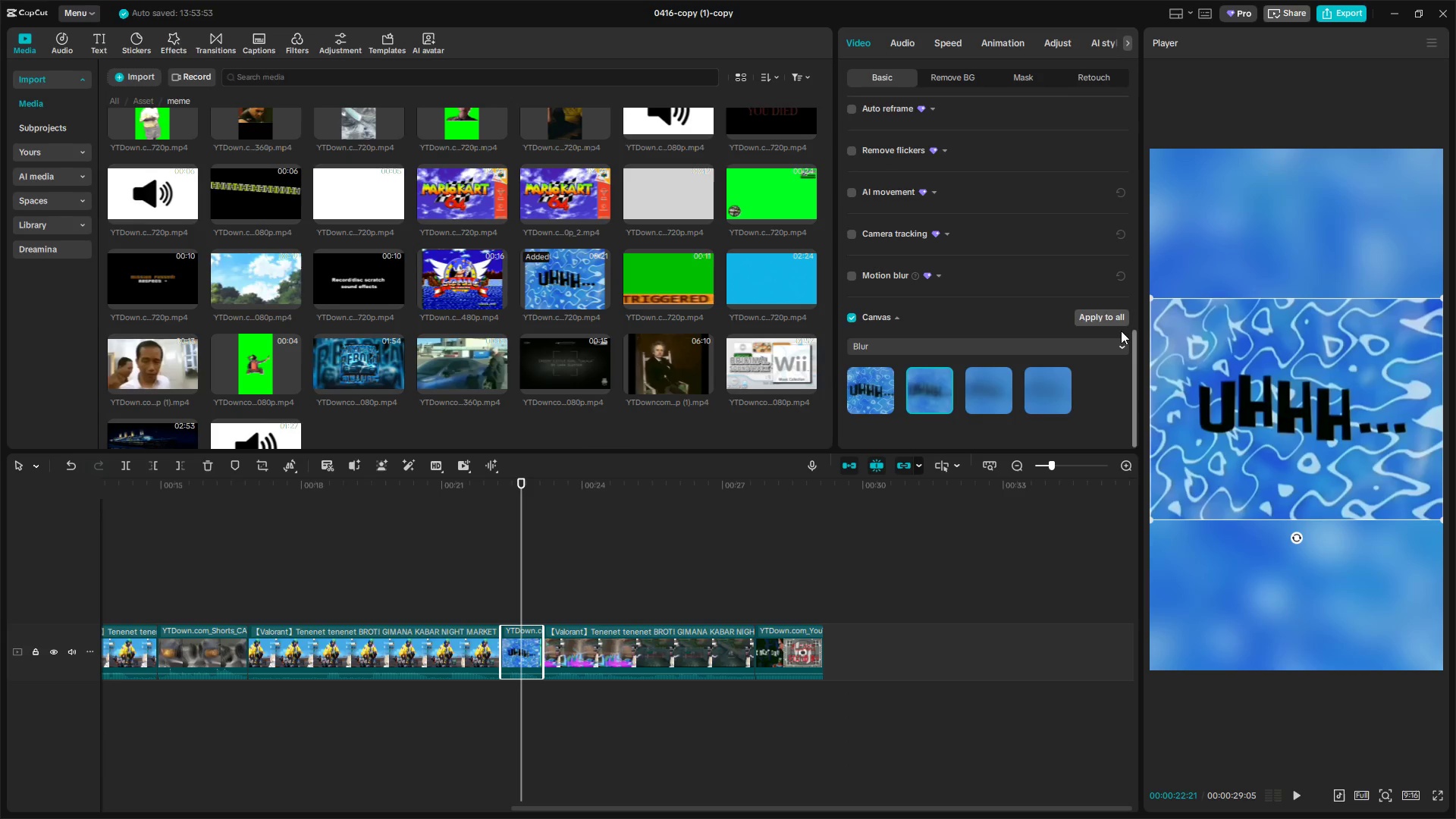 
left_click([1115, 315])
 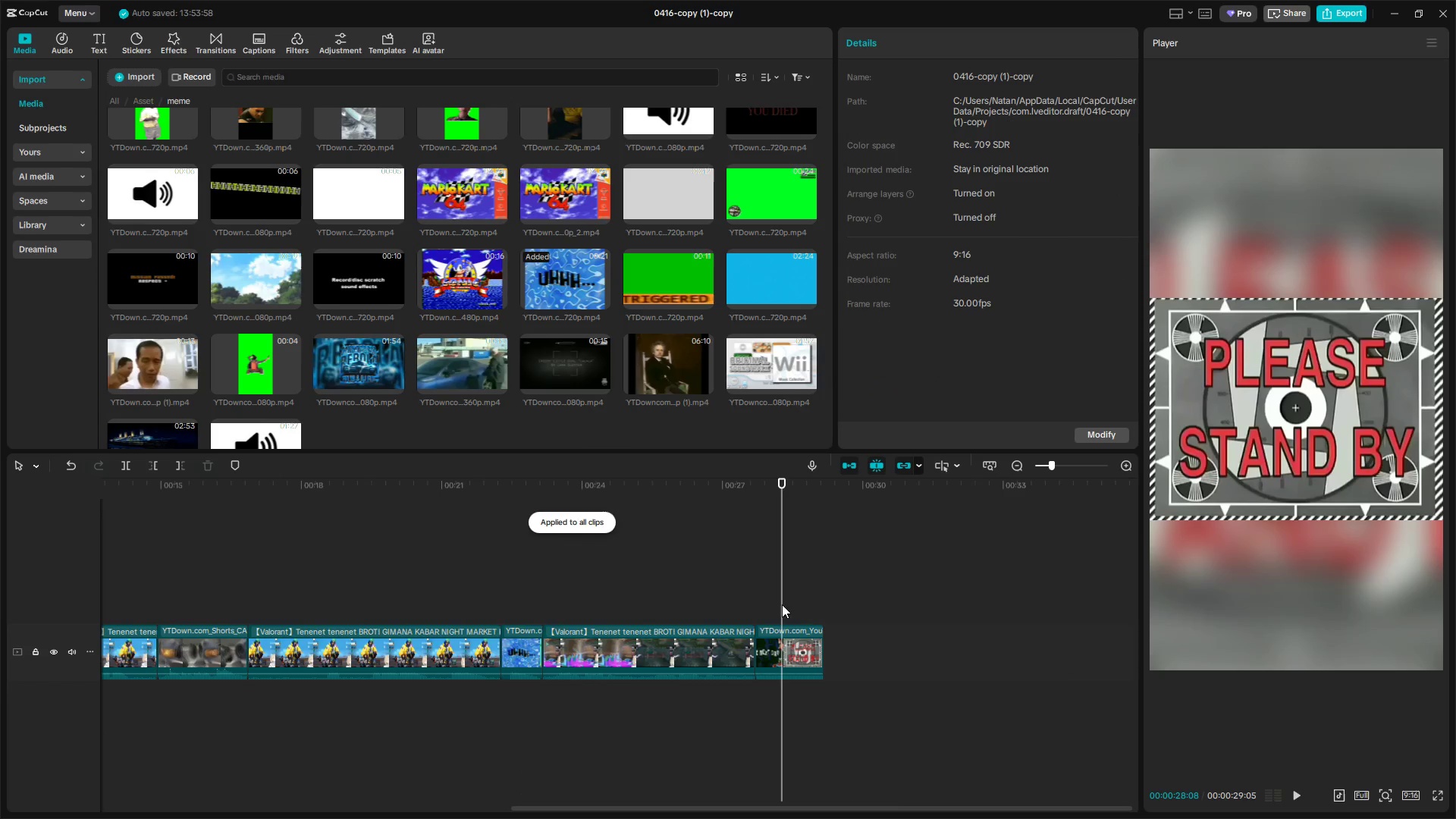 
hold_key(key=ControlLeft, duration=1.0)
scroll: coordinate [771, 635], scroll_direction: down, amount: 16.0
 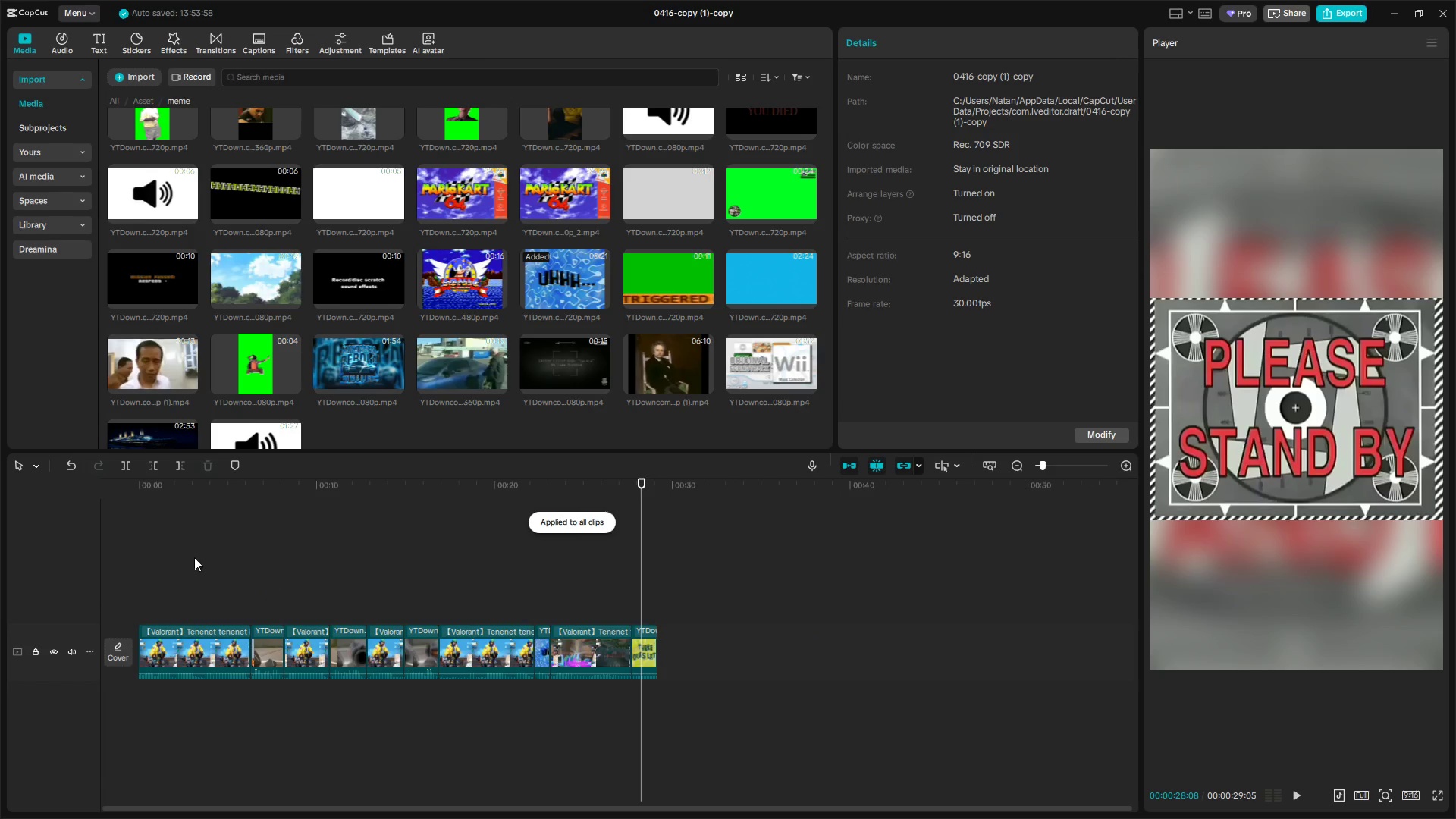 
left_click([161, 583])
 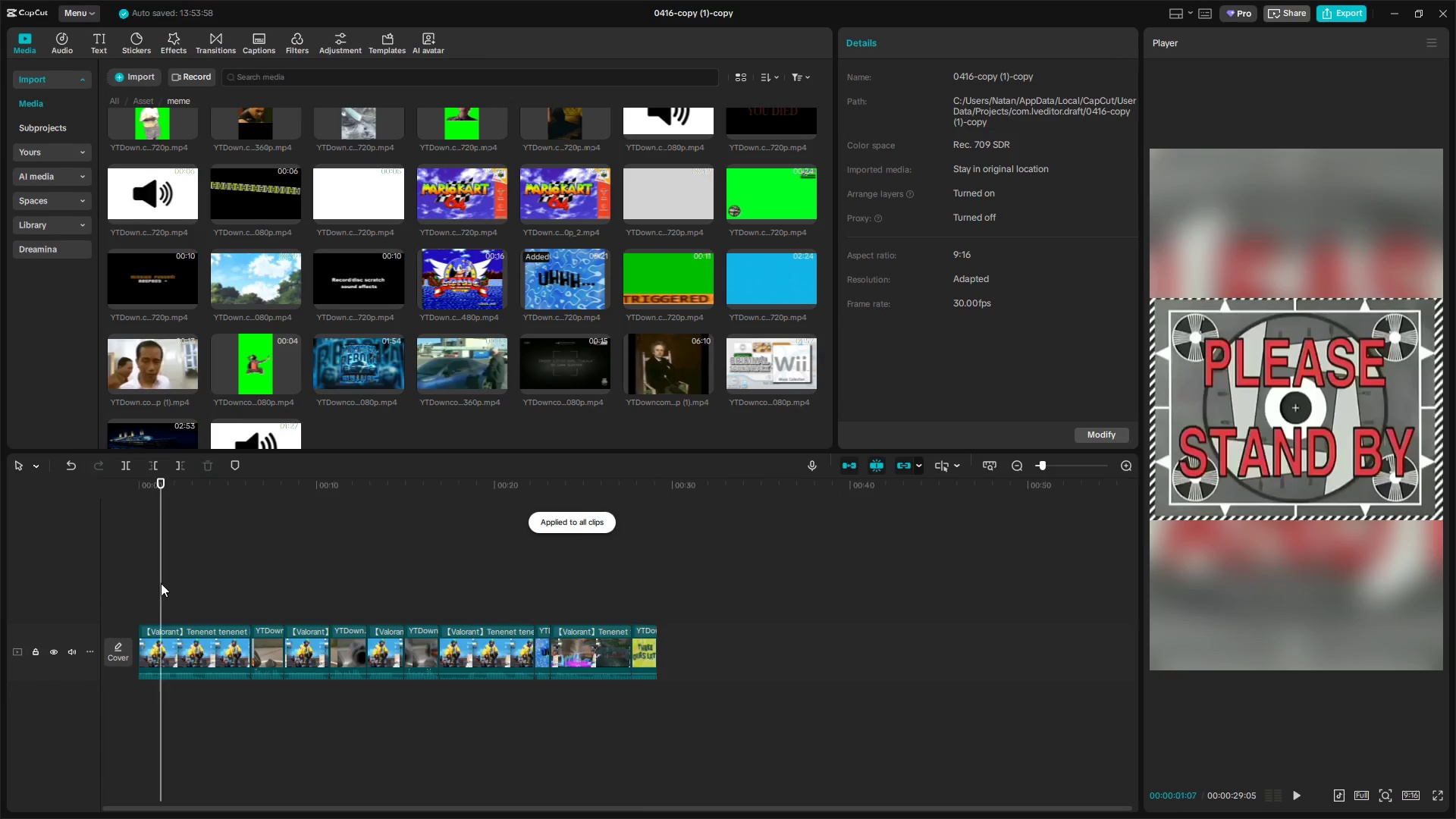 
left_click_drag(start_coordinate=[161, 584], to_coordinate=[106, 589])
 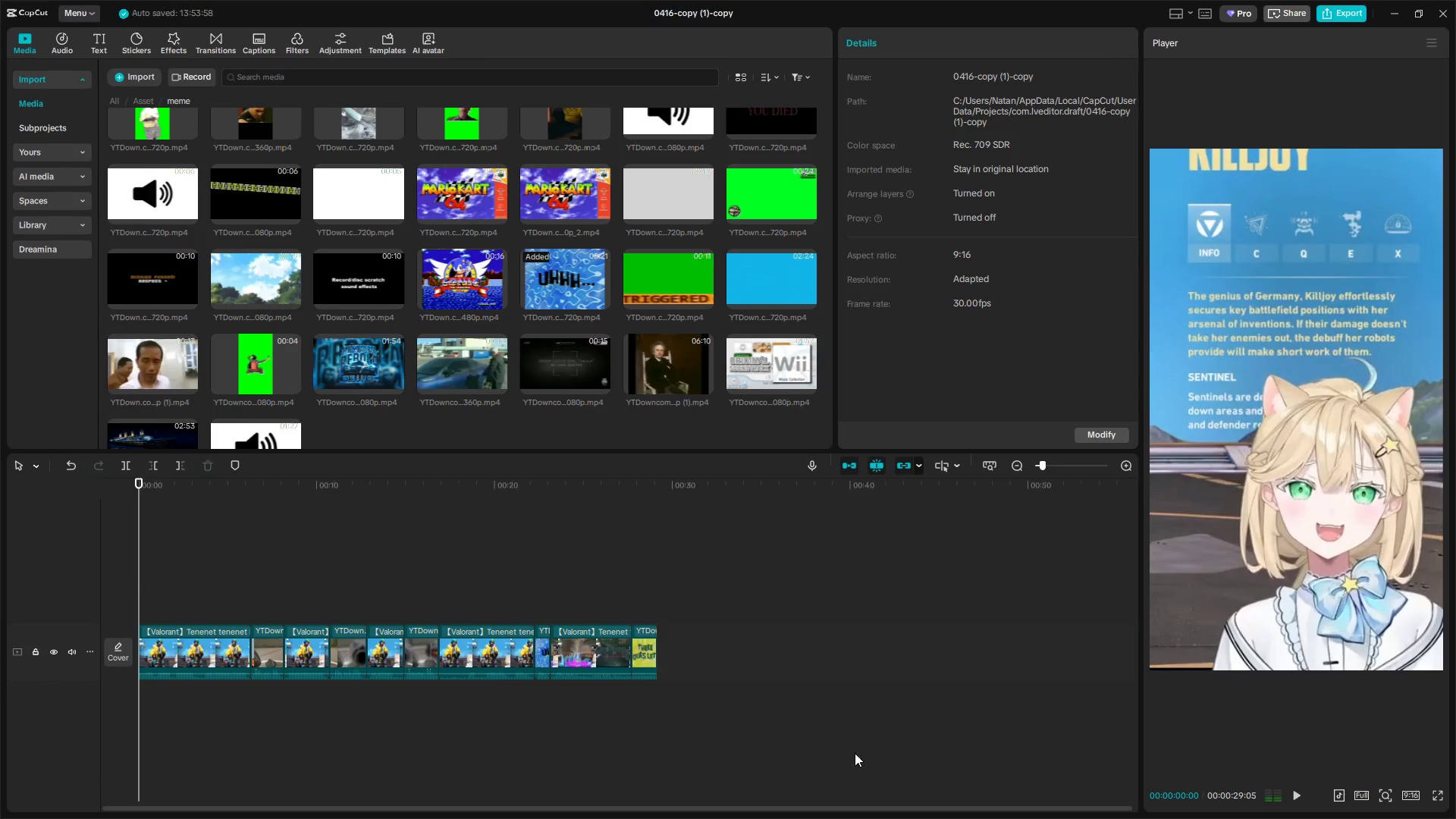 
key(Space)
 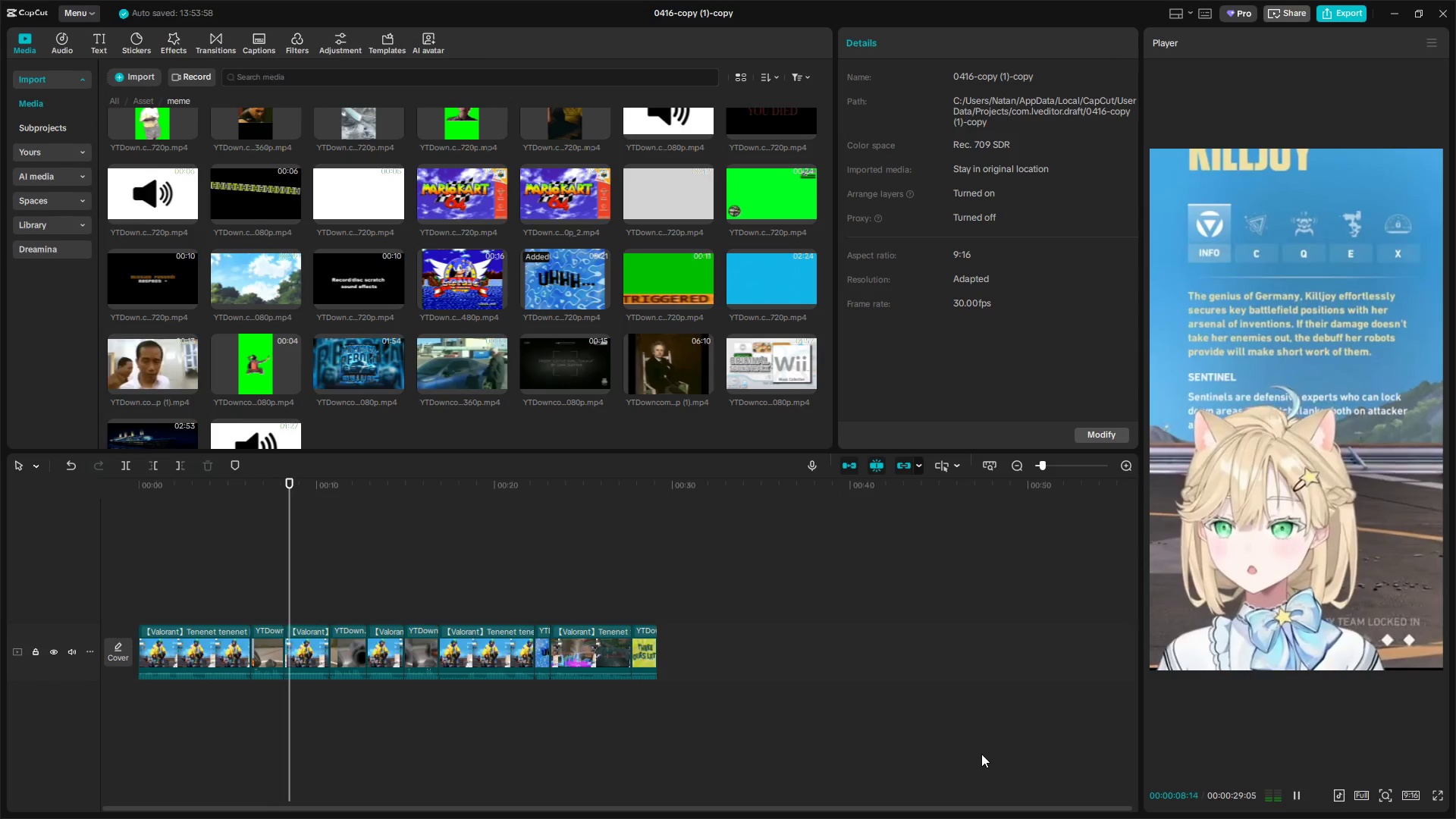 
wait(13.47)
 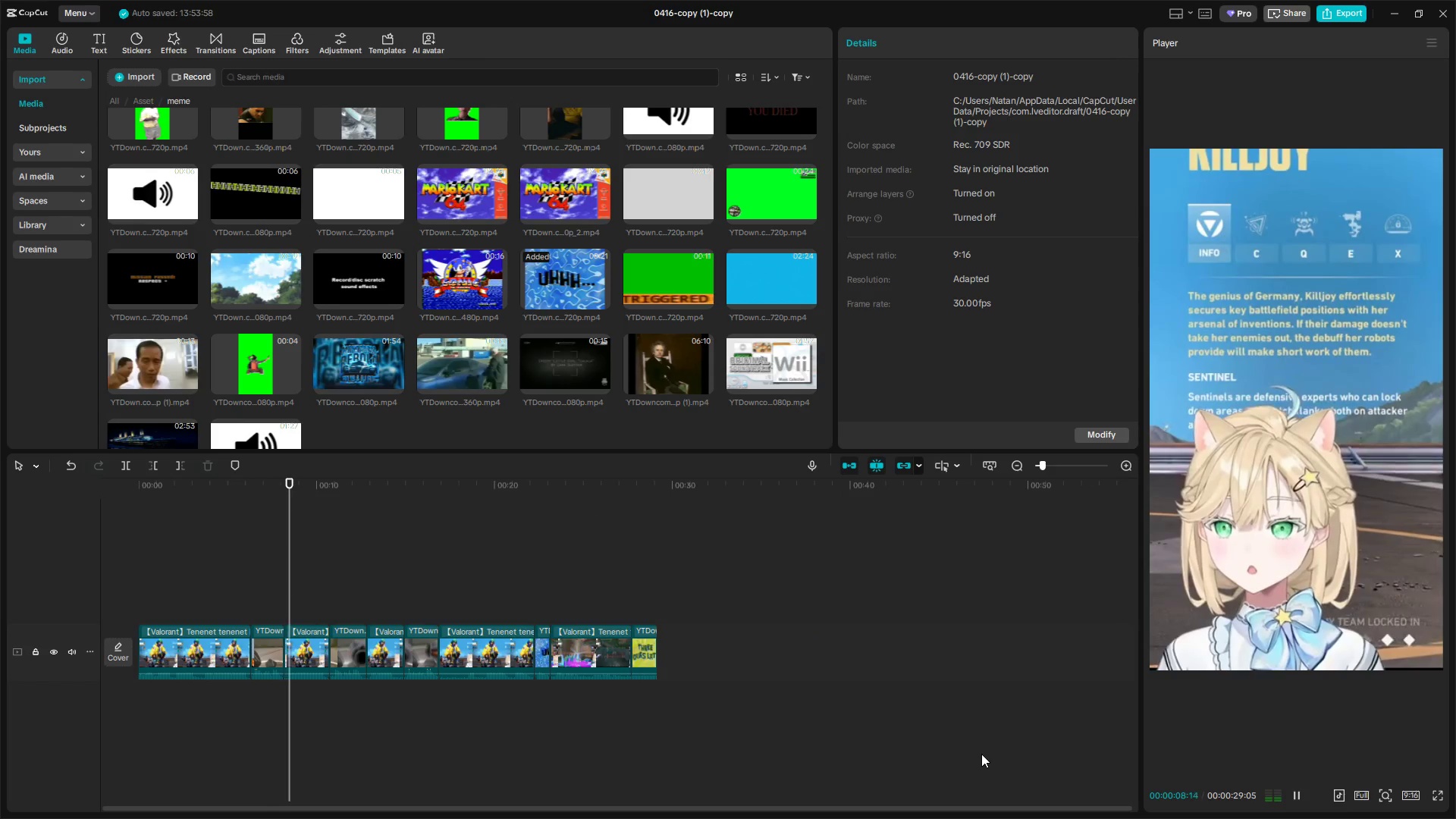 
hold_key(key=ControlLeft, duration=0.67)
scroll: coordinate [431, 674], scroll_direction: up, amount: 10.0
 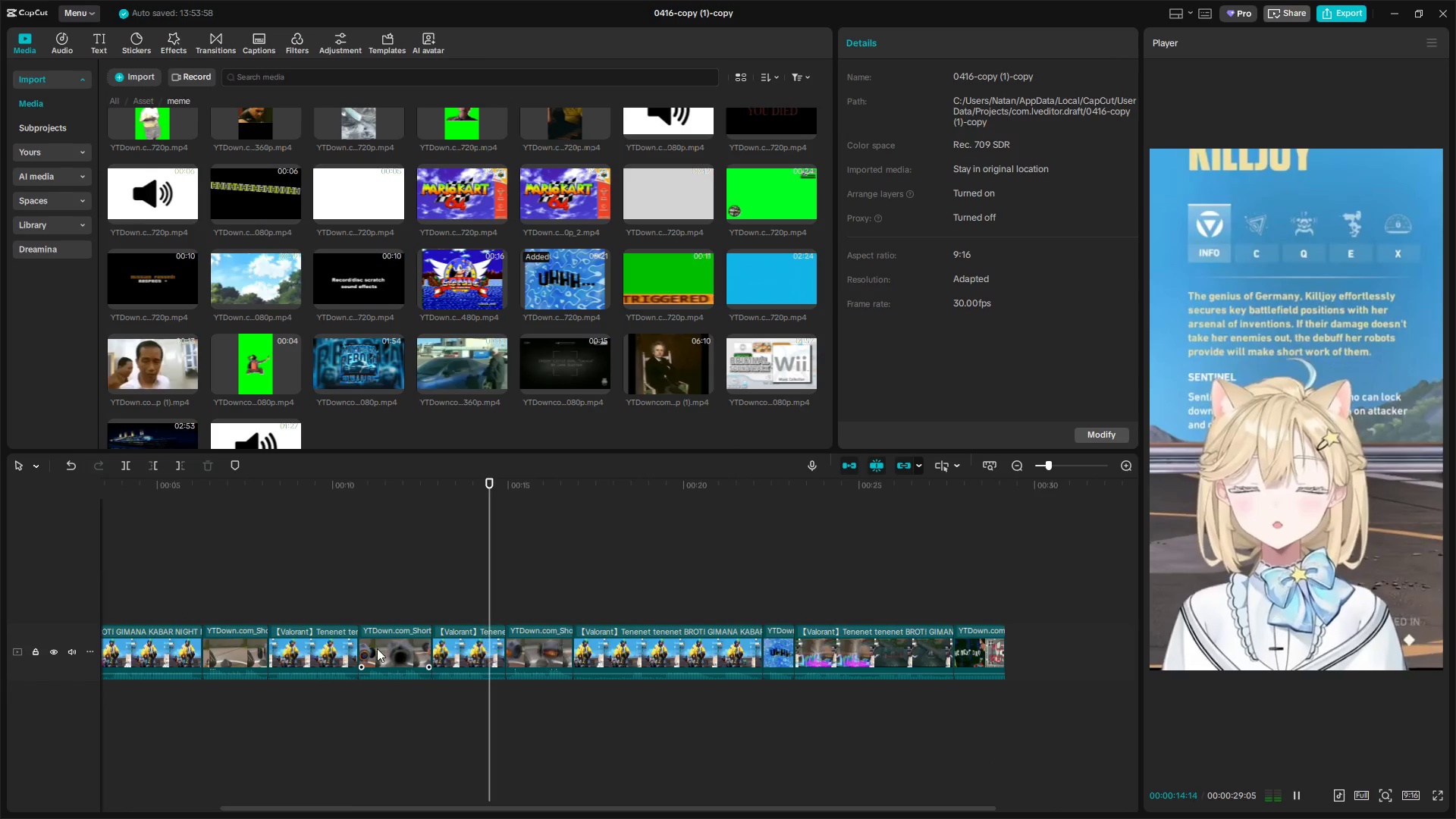 
left_click([328, 615])
 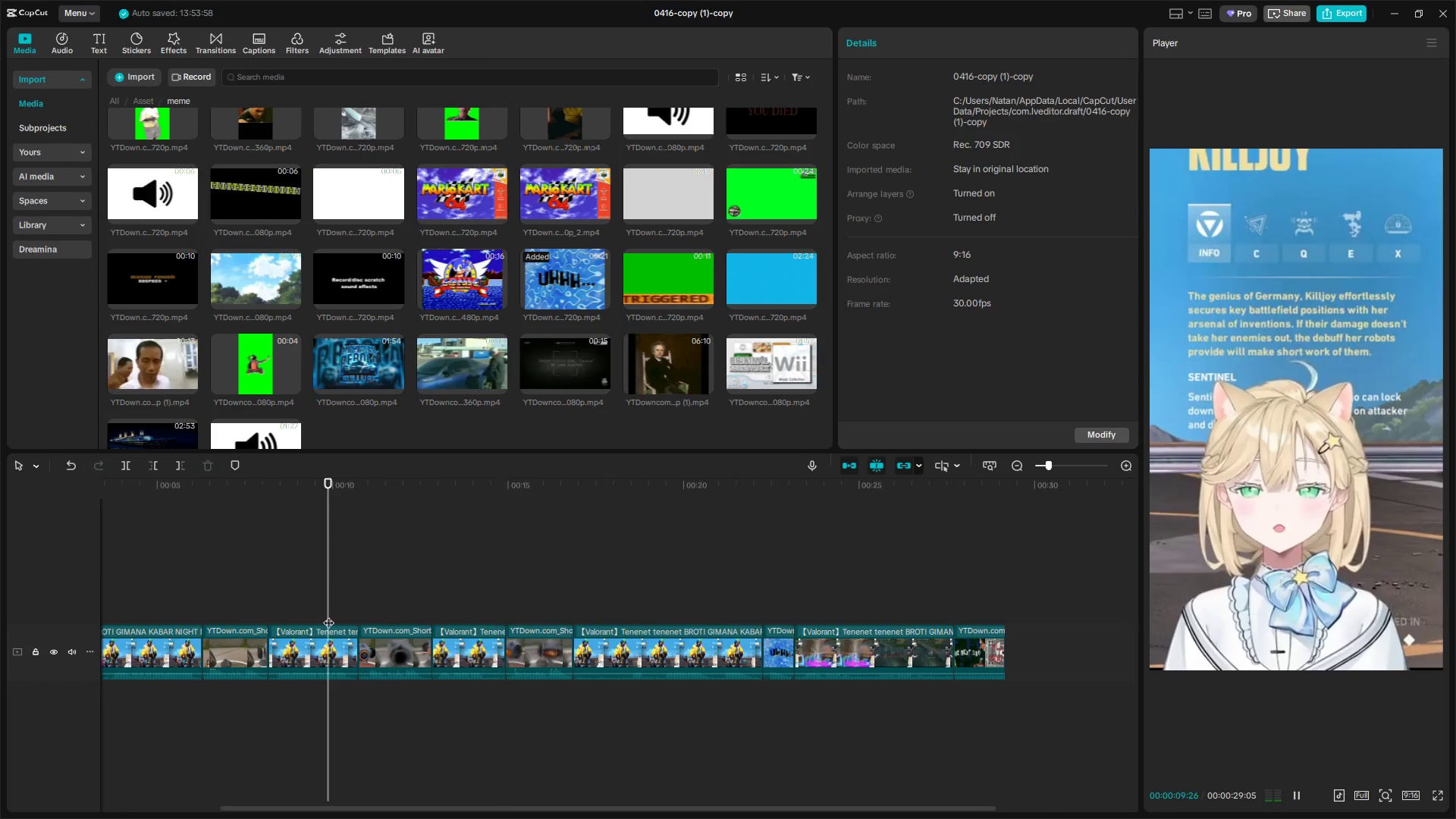 
left_click_drag(start_coordinate=[328, 615], to_coordinate=[293, 616])
 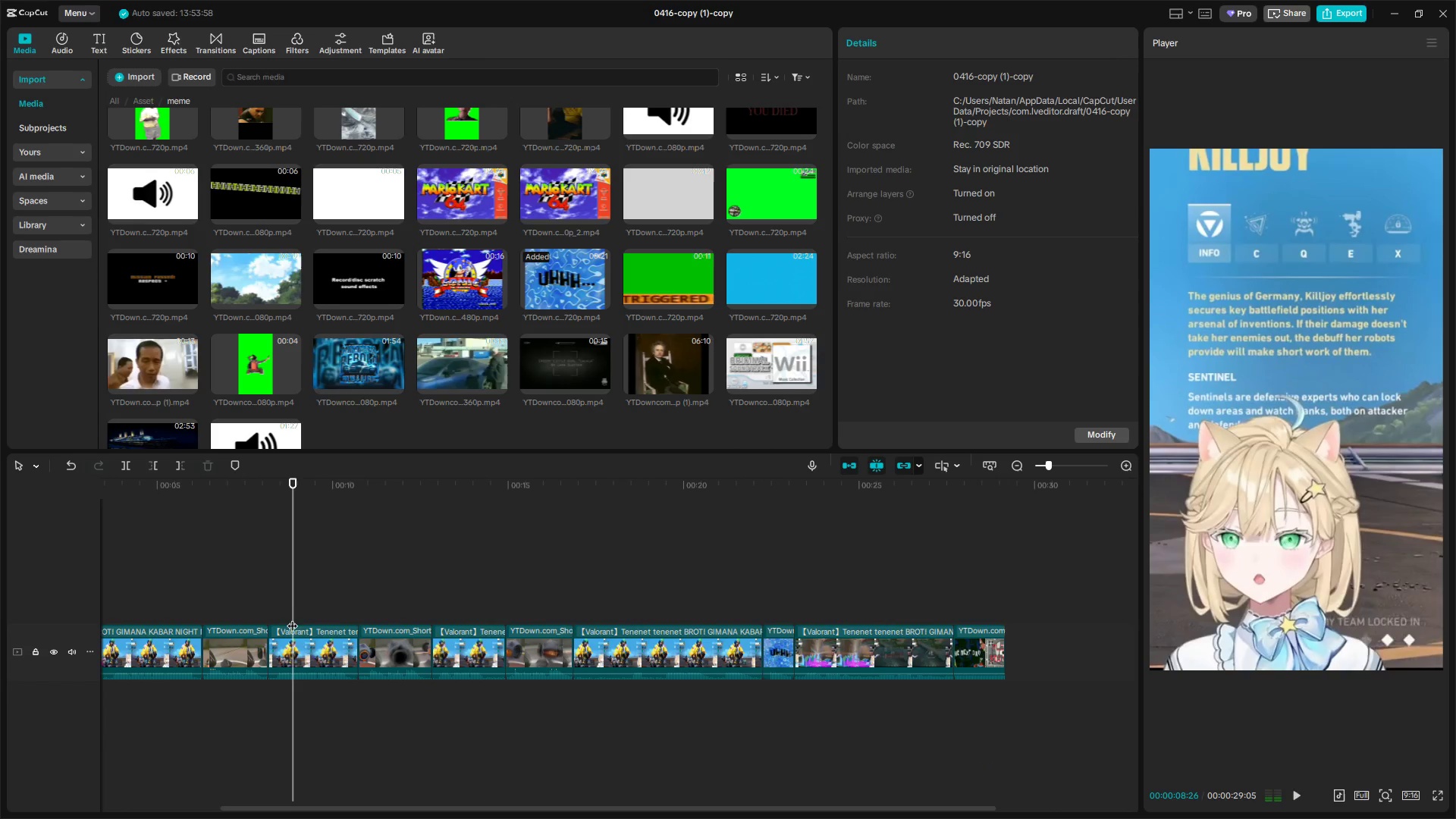 
key(Space)
 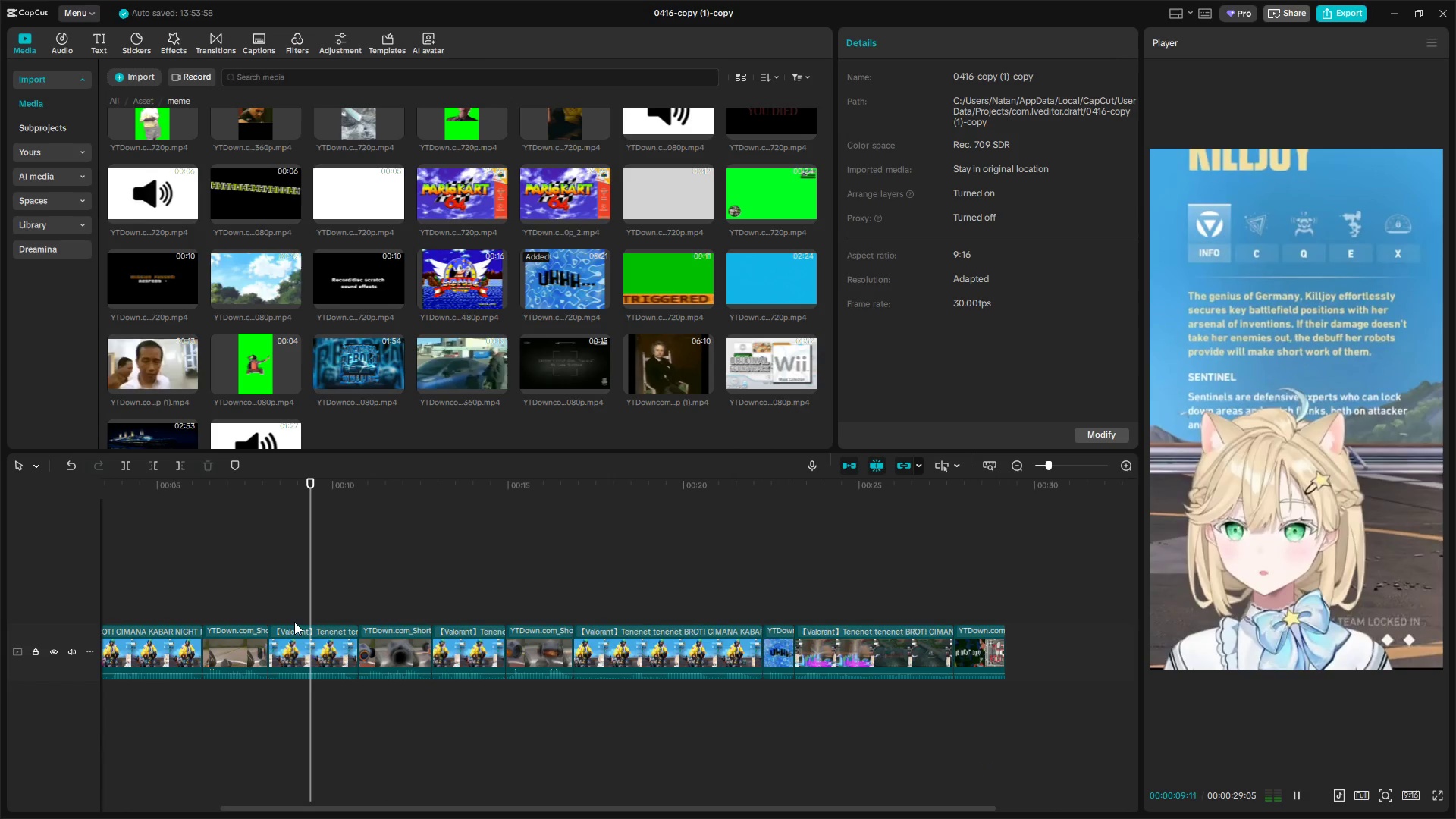 
key(Space)
 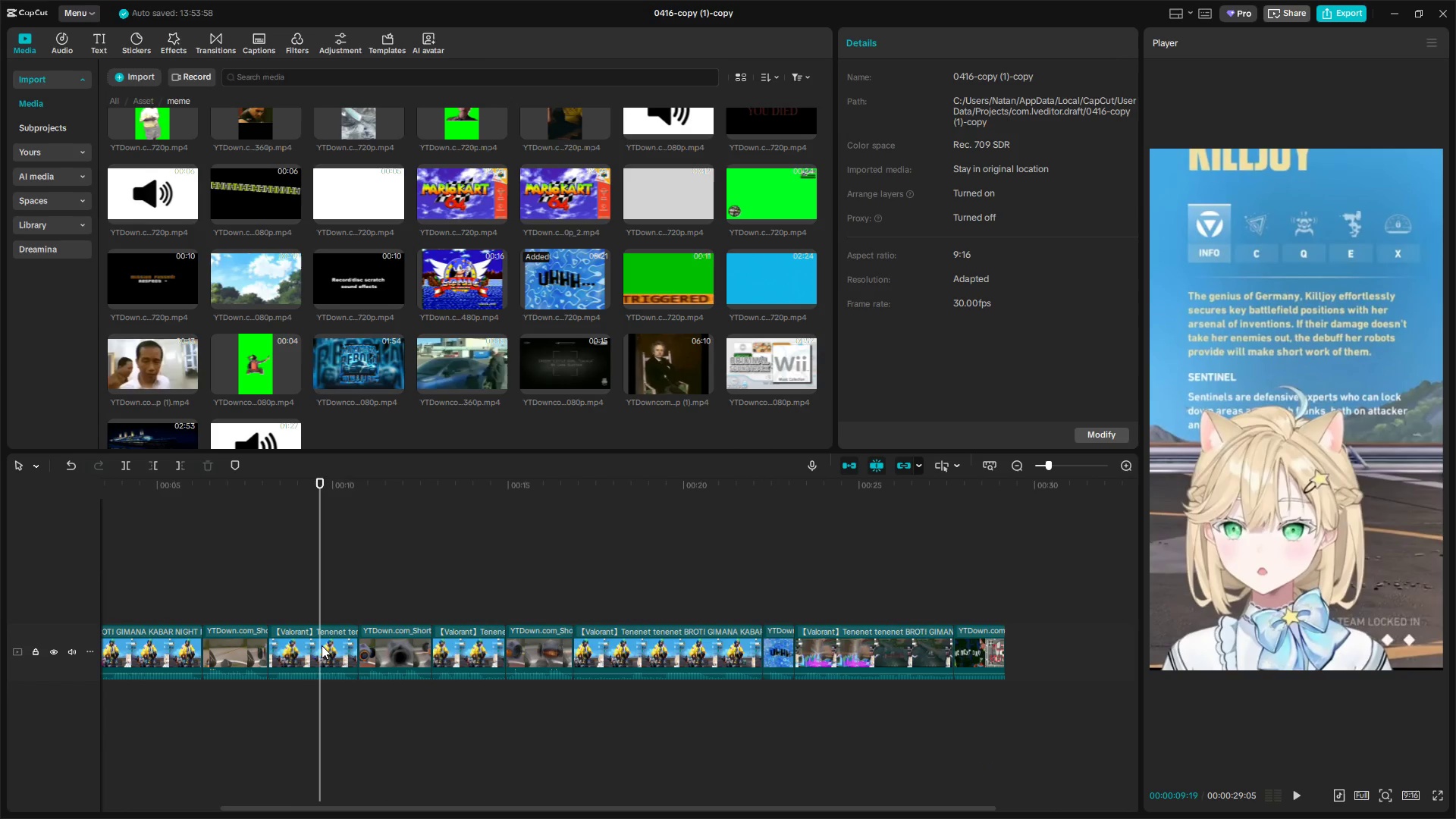 
hold_key(key=ControlLeft, duration=1.49)
 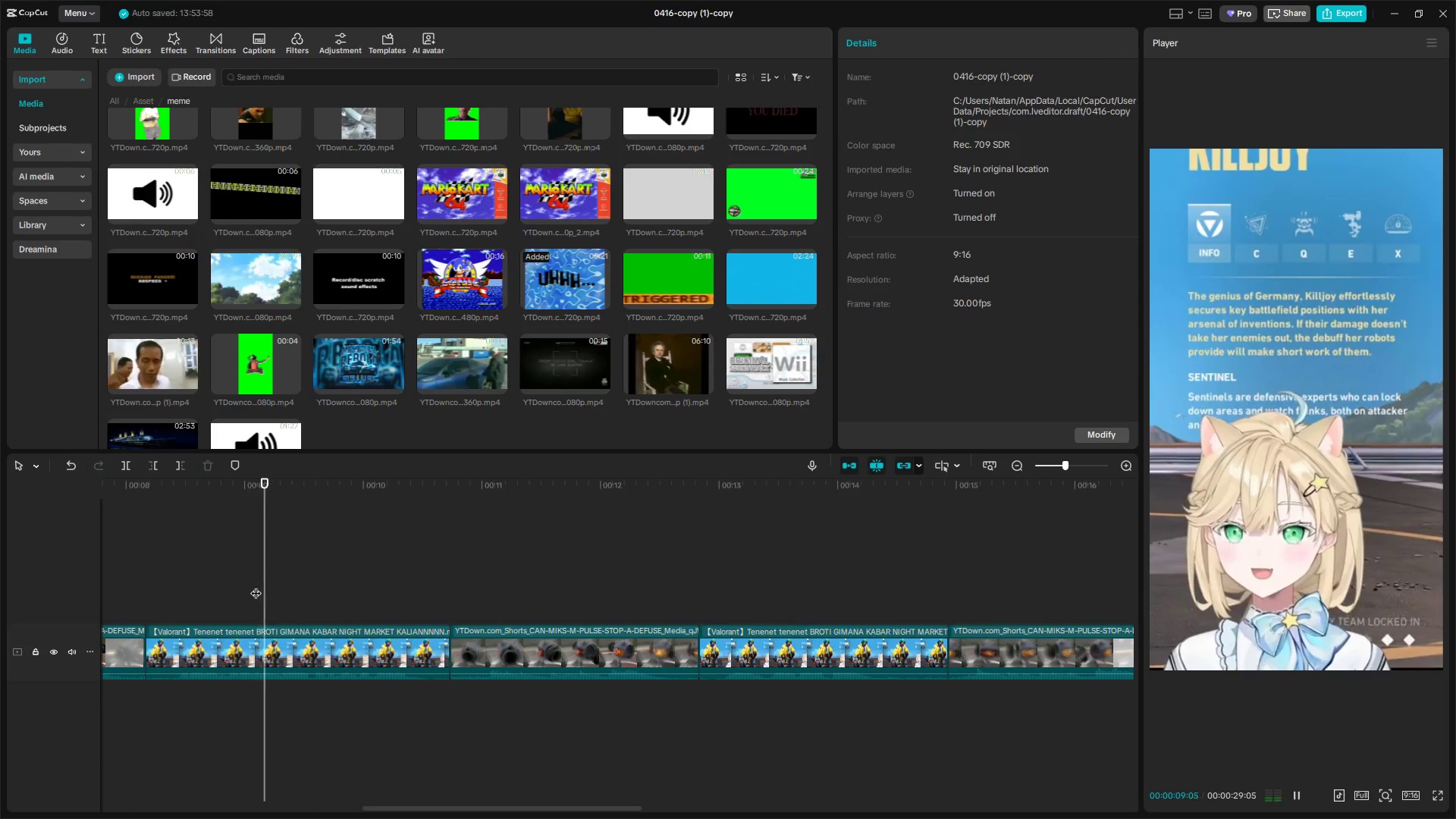 
left_click([255, 585])
 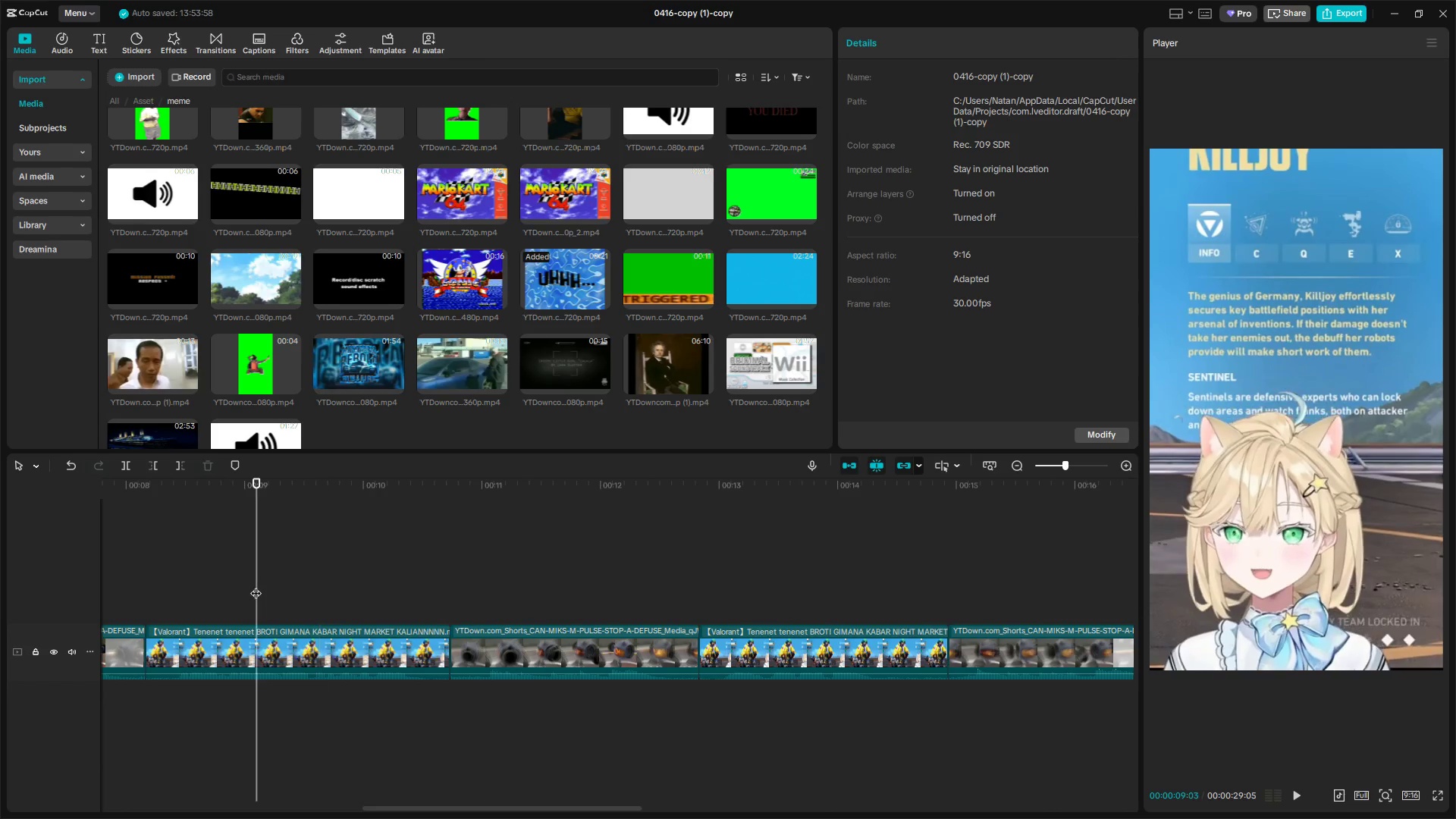 
scroll: coordinate [344, 729], scroll_direction: up, amount: 27.0
 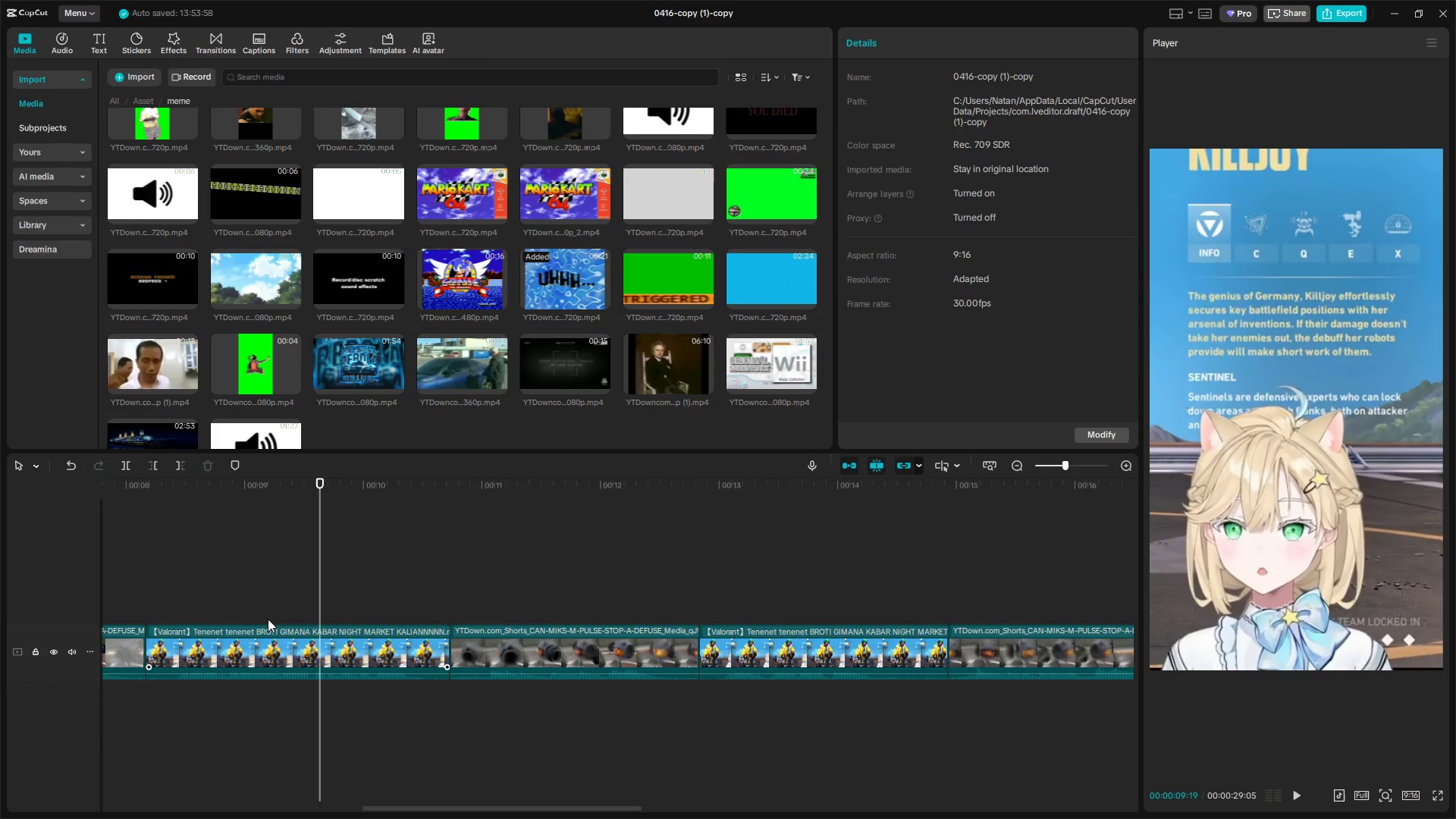 
key(Space)
 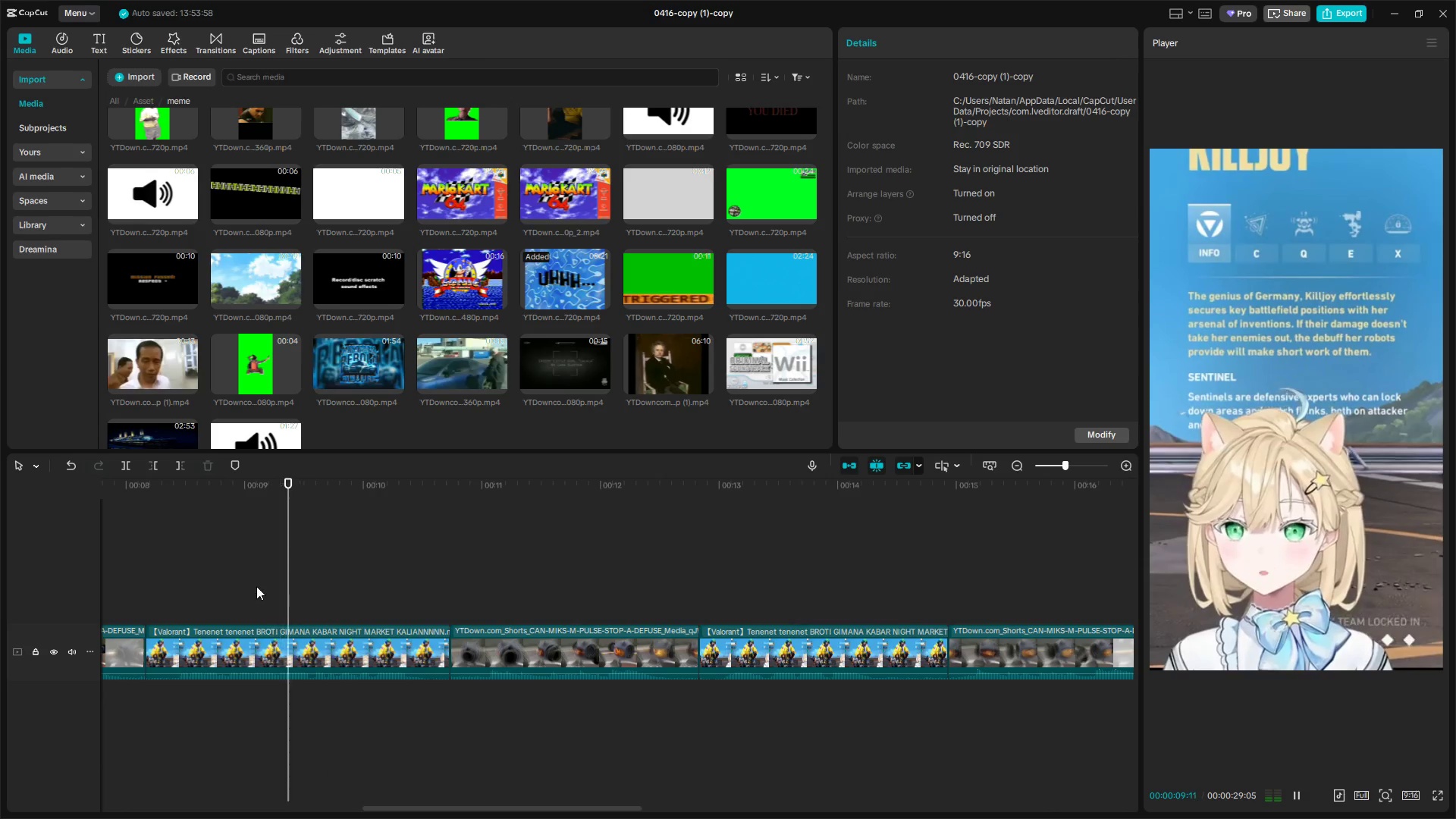 
key(Space)
 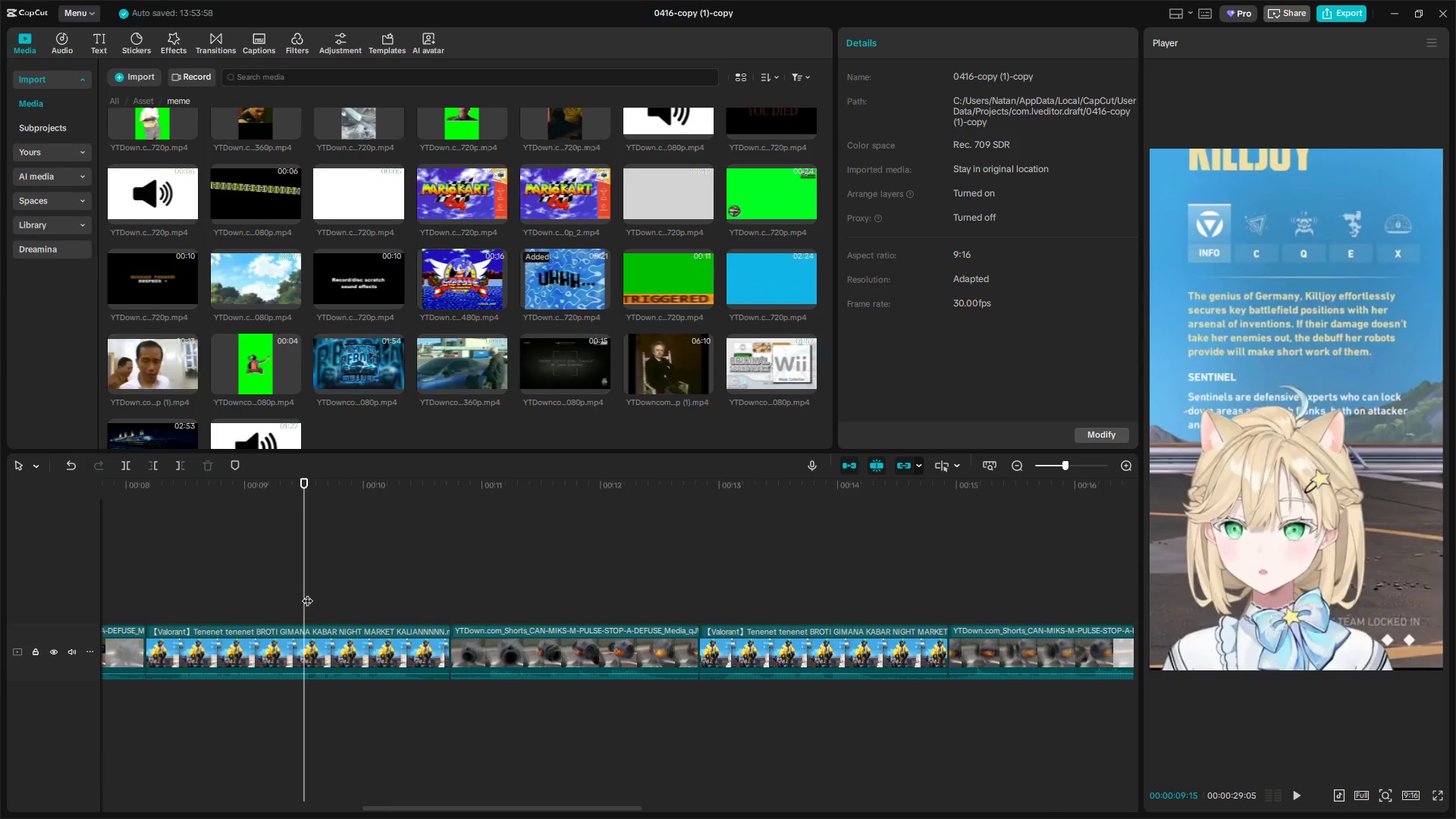 
left_click_drag(start_coordinate=[304, 588], to_coordinate=[312, 595])
 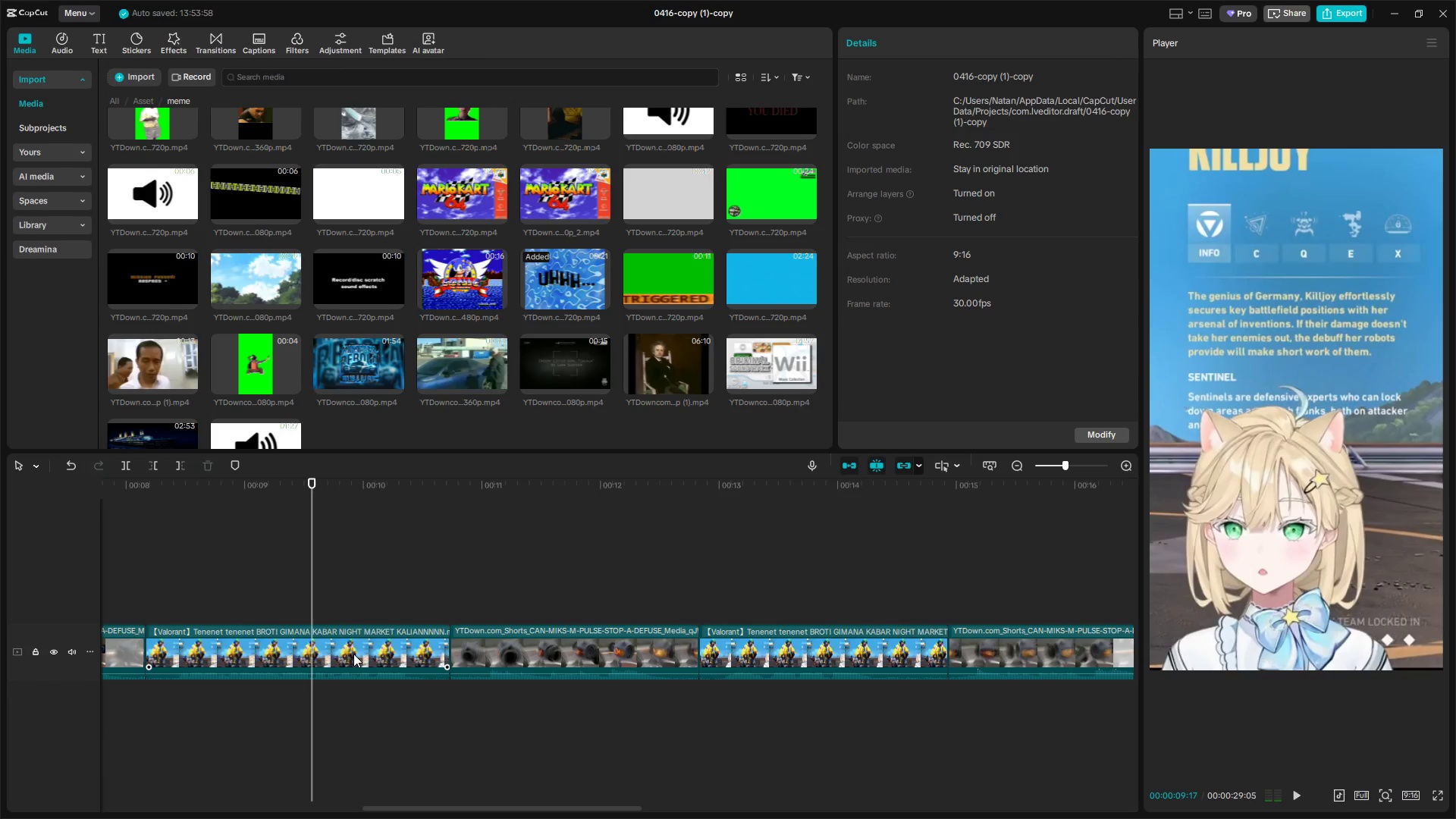 
left_click([355, 642])
 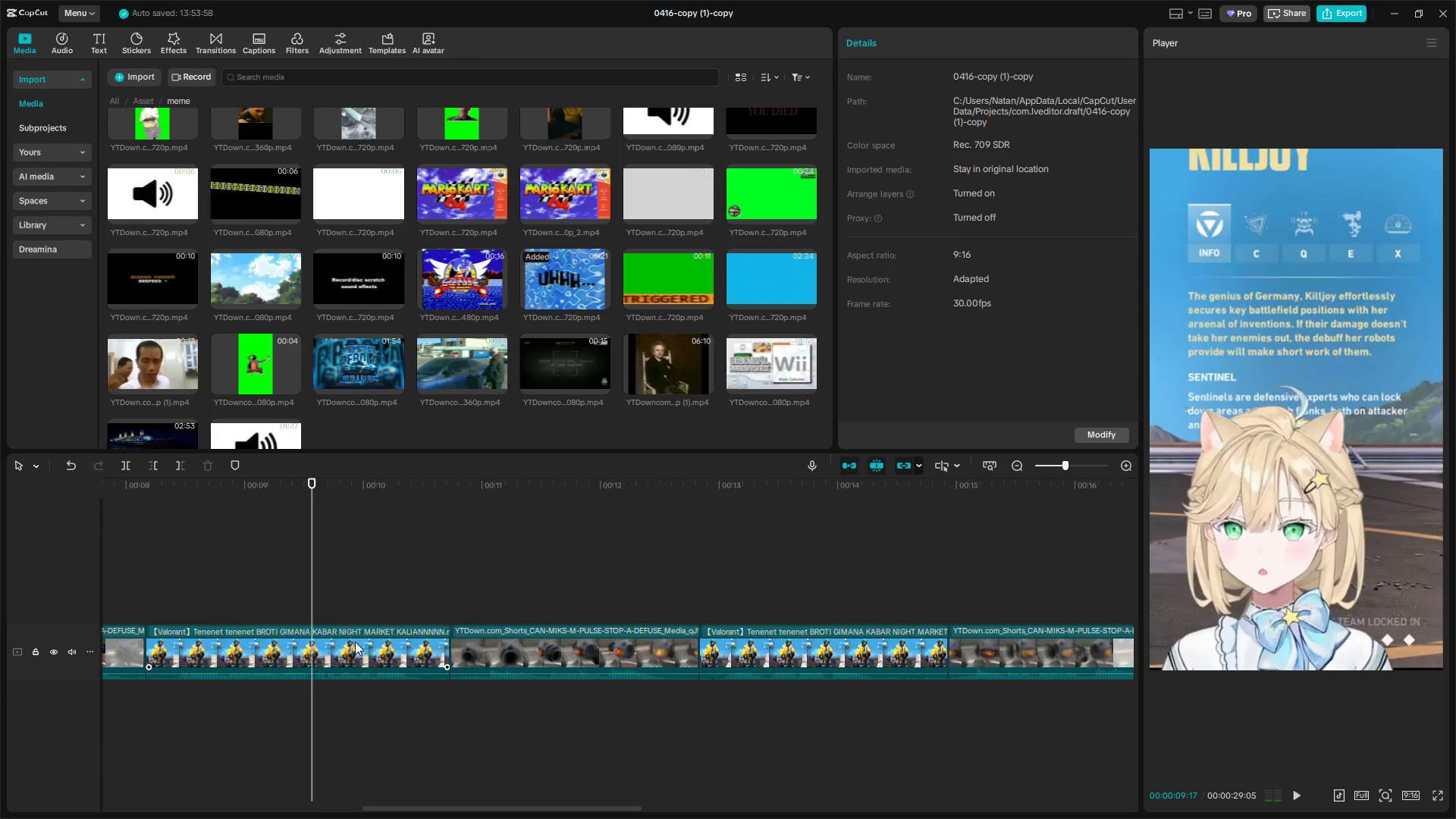 
key(Shift+E)
 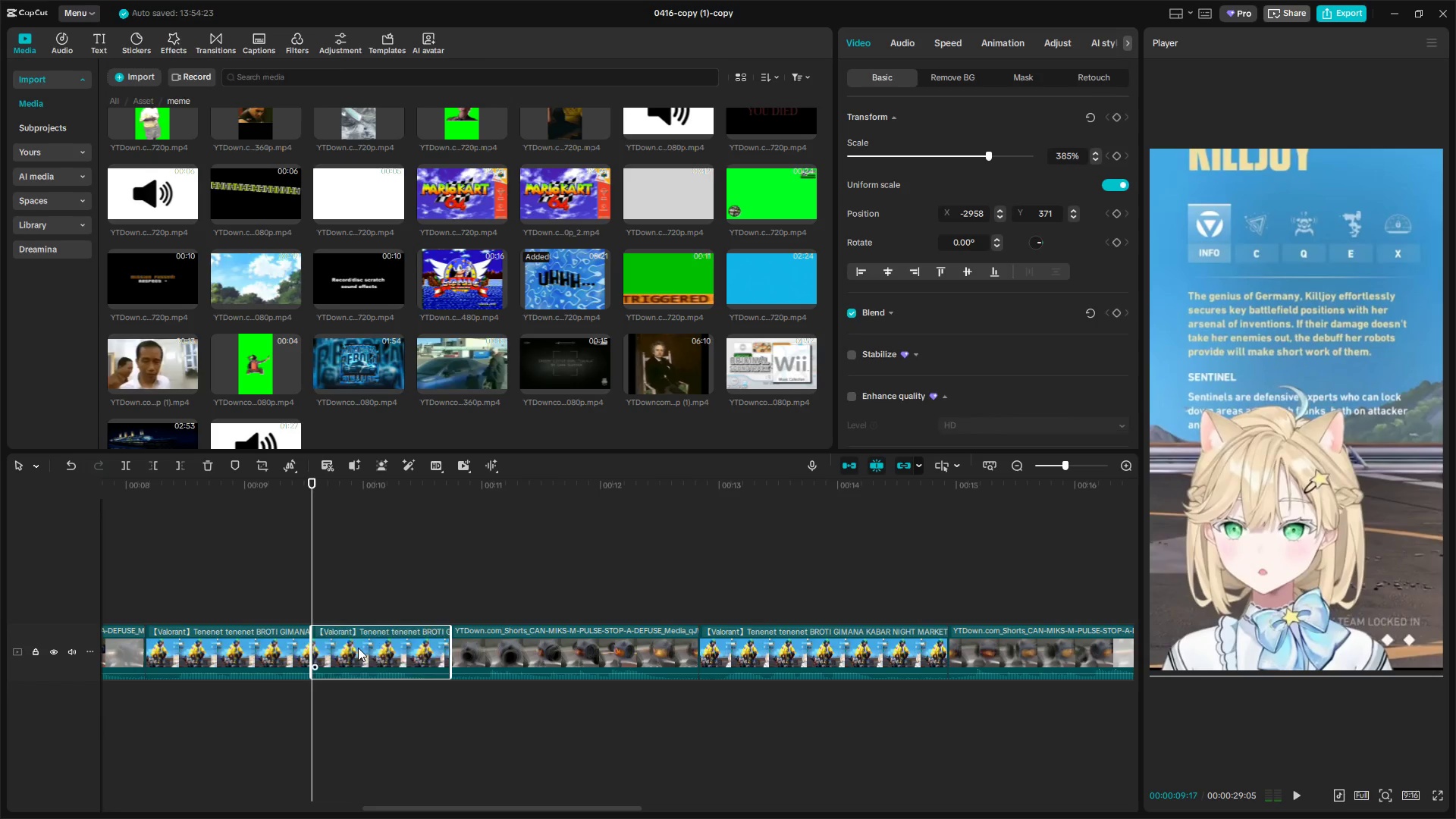 
left_click_drag(start_coordinate=[358, 648], to_coordinate=[539, 654])
 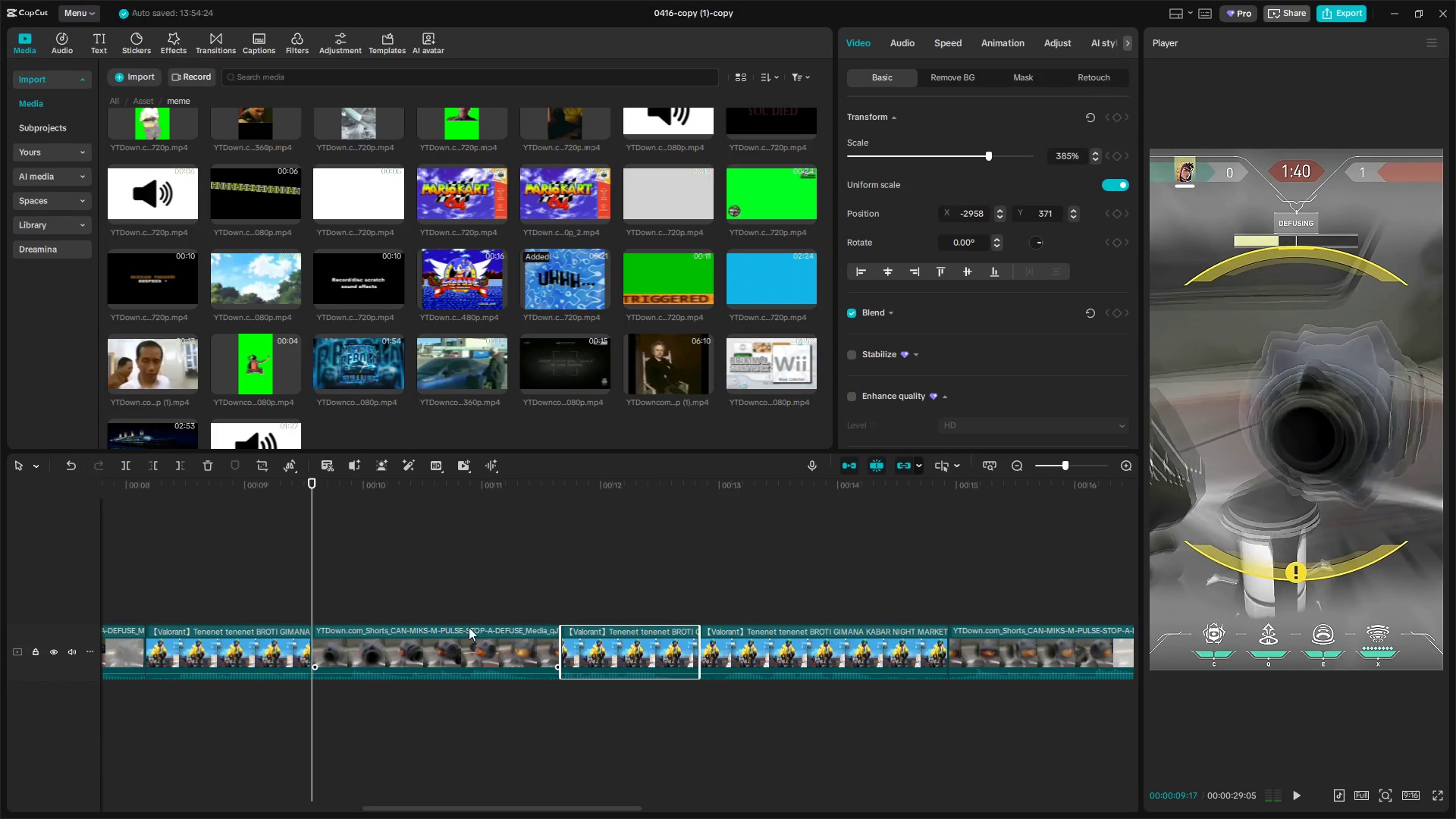 
key(Space)
 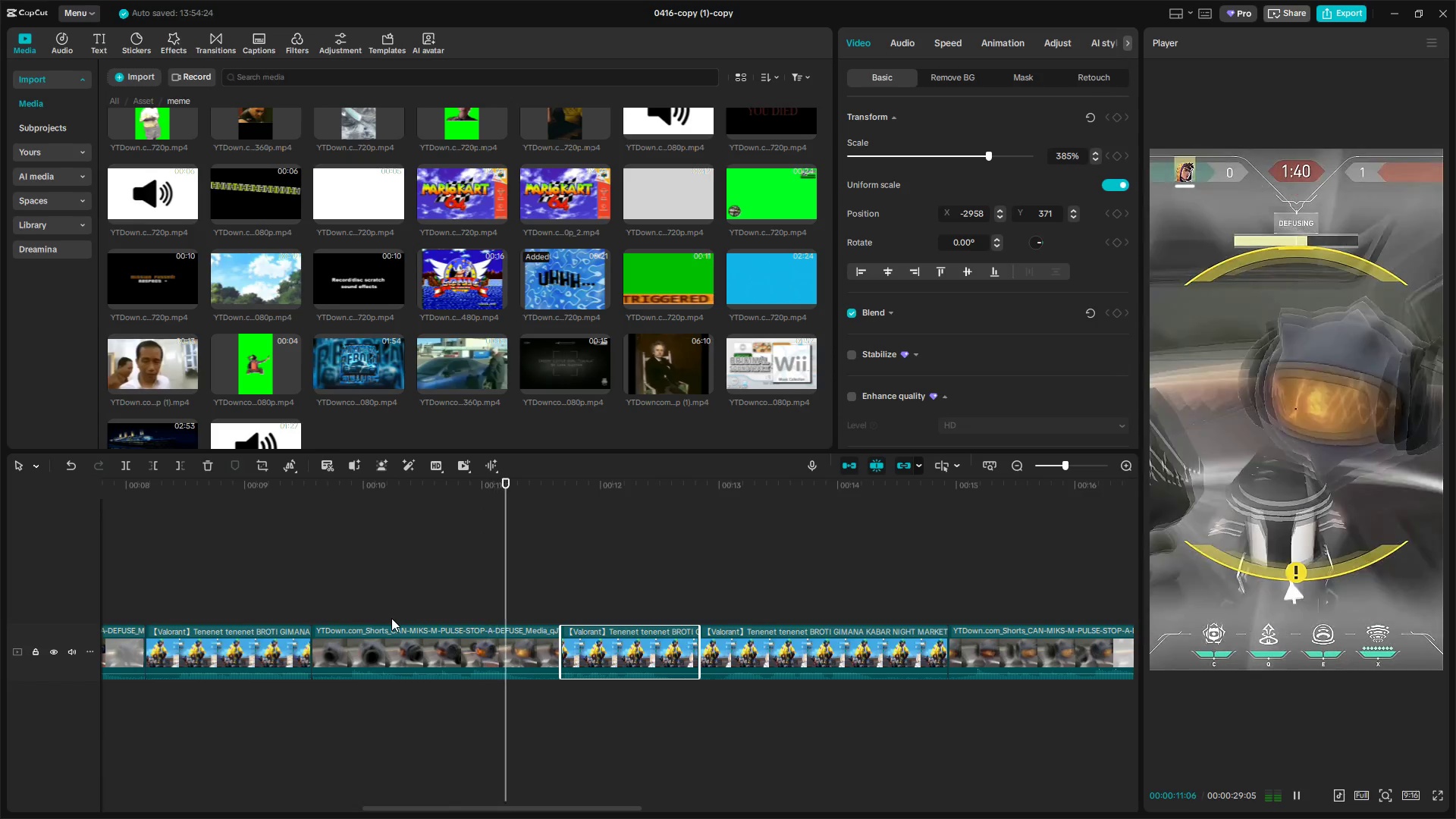 
hold_key(key=ControlLeft, duration=1.06)
scroll: coordinate [397, 675], scroll_direction: down, amount: 8.0
 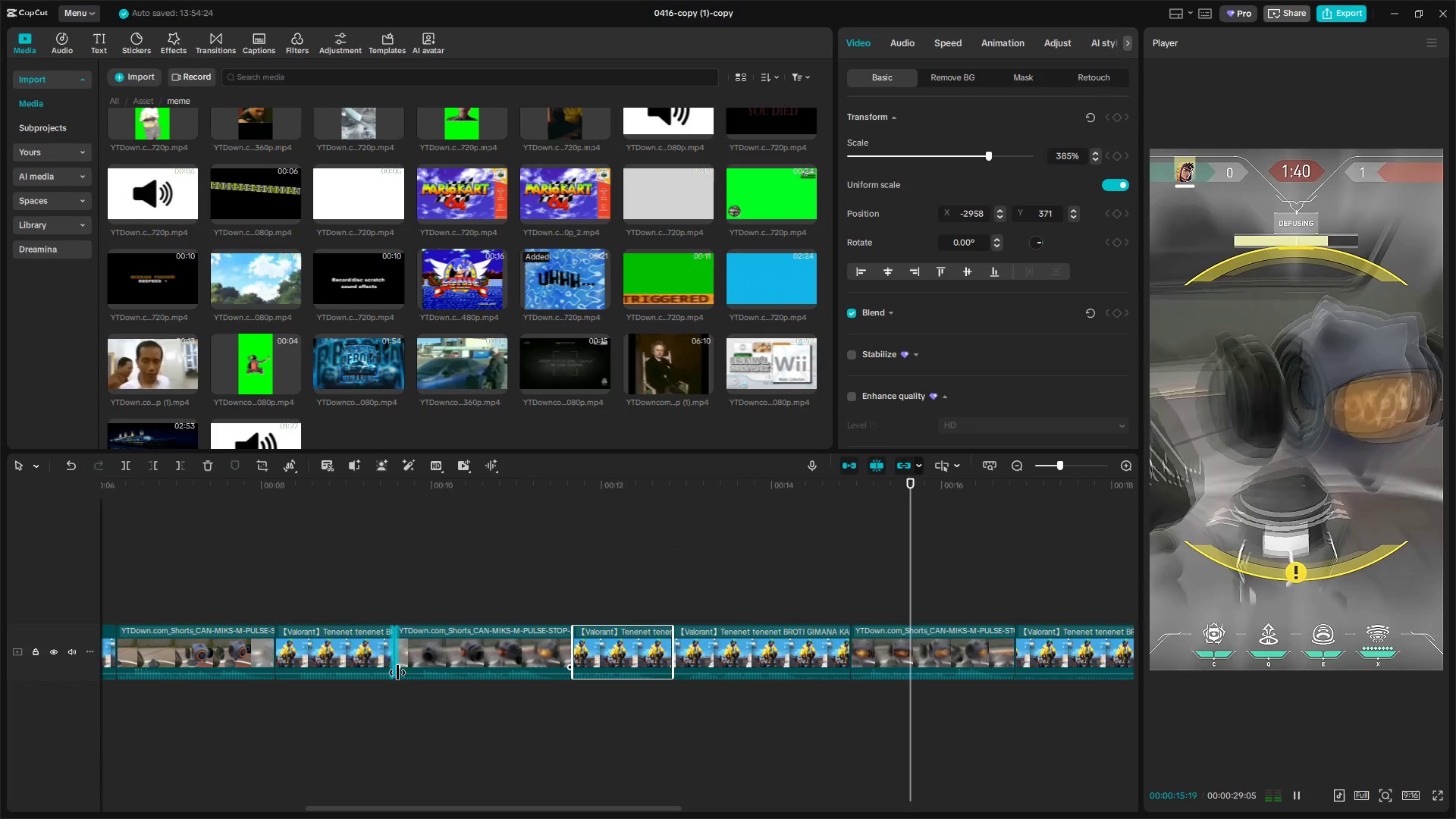 
double_click([656, 587])
 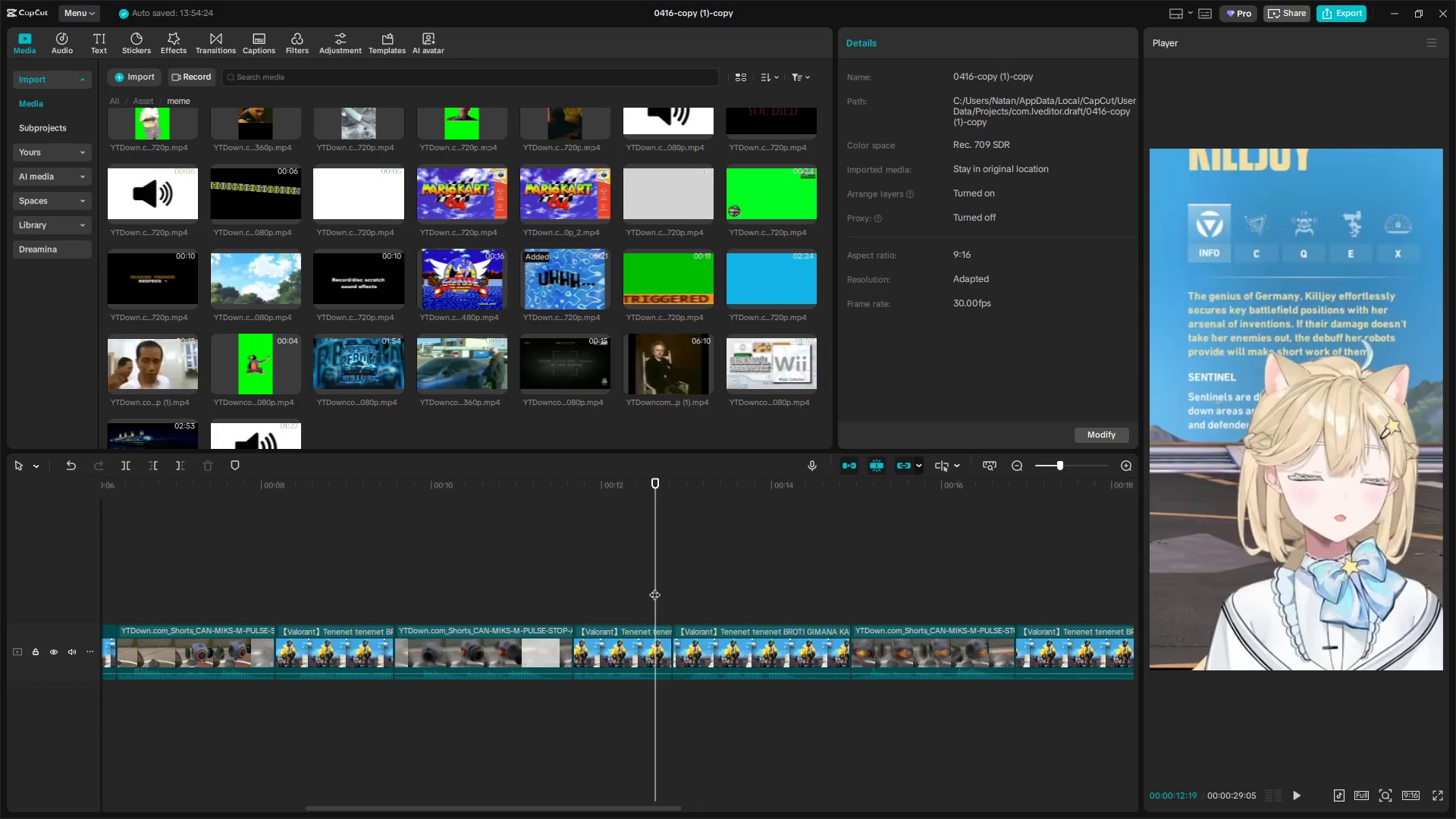 
left_click_drag(start_coordinate=[653, 587], to_coordinate=[633, 588])
 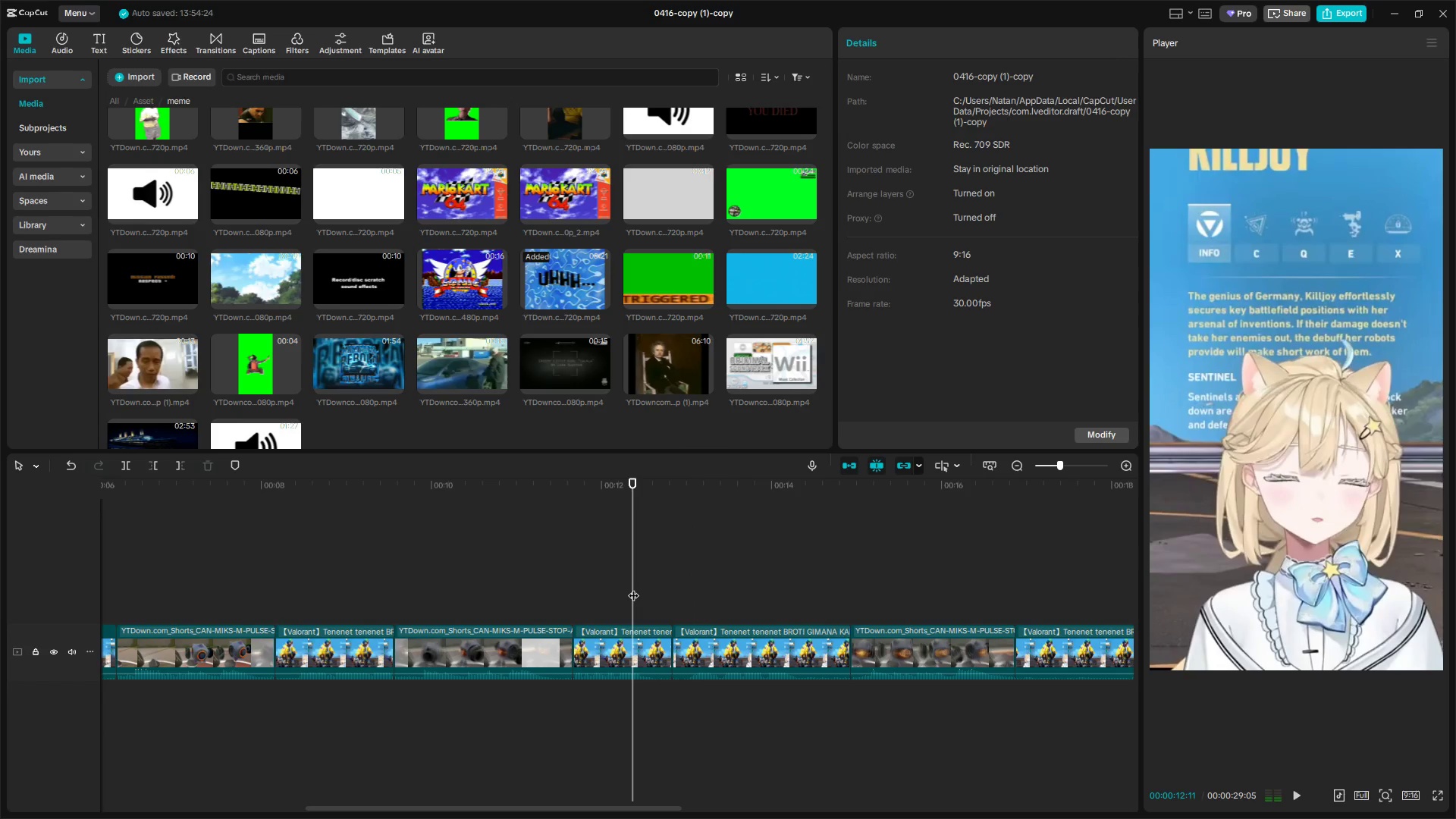 
key(Space)
 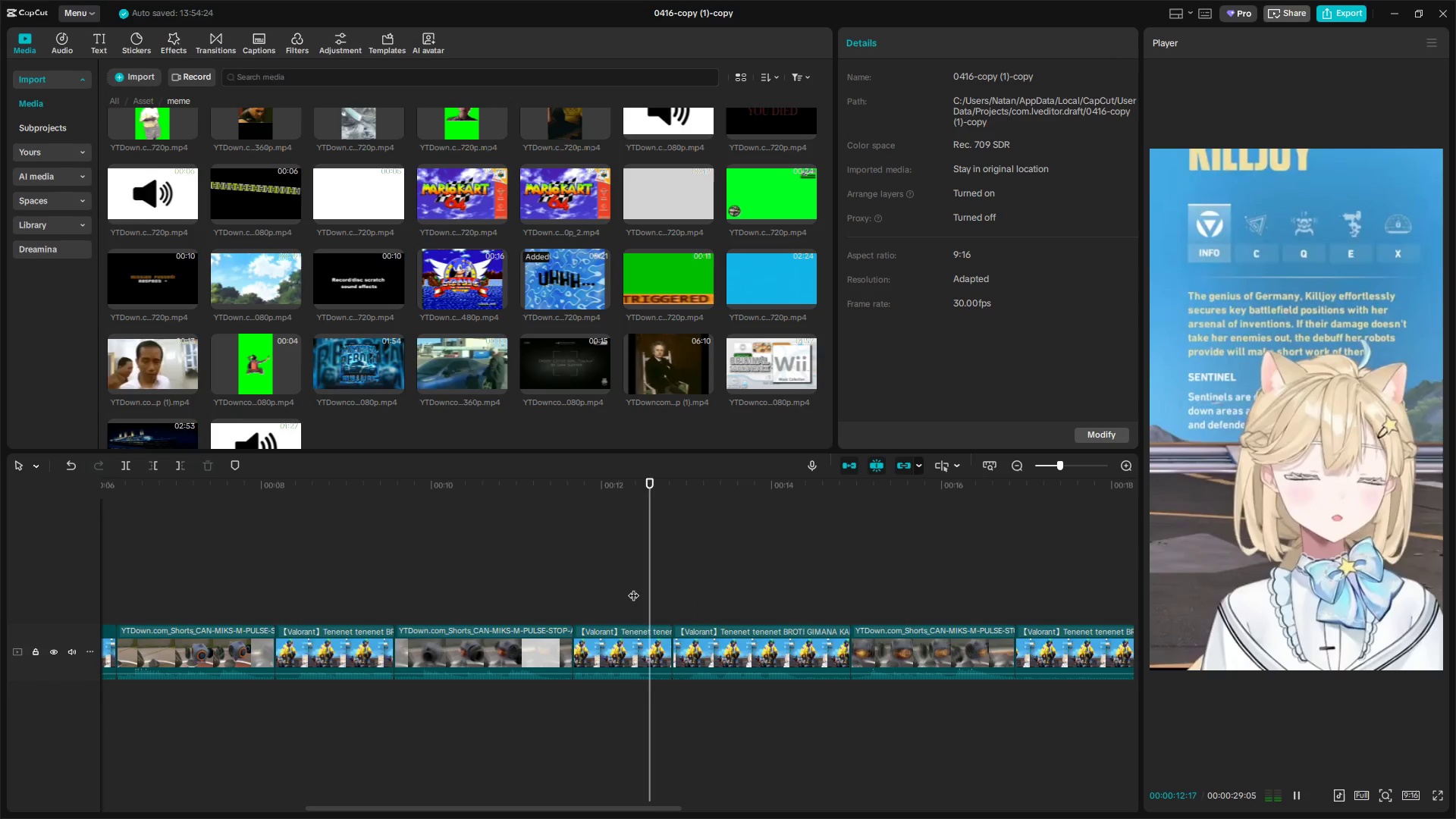 
key(Space)
 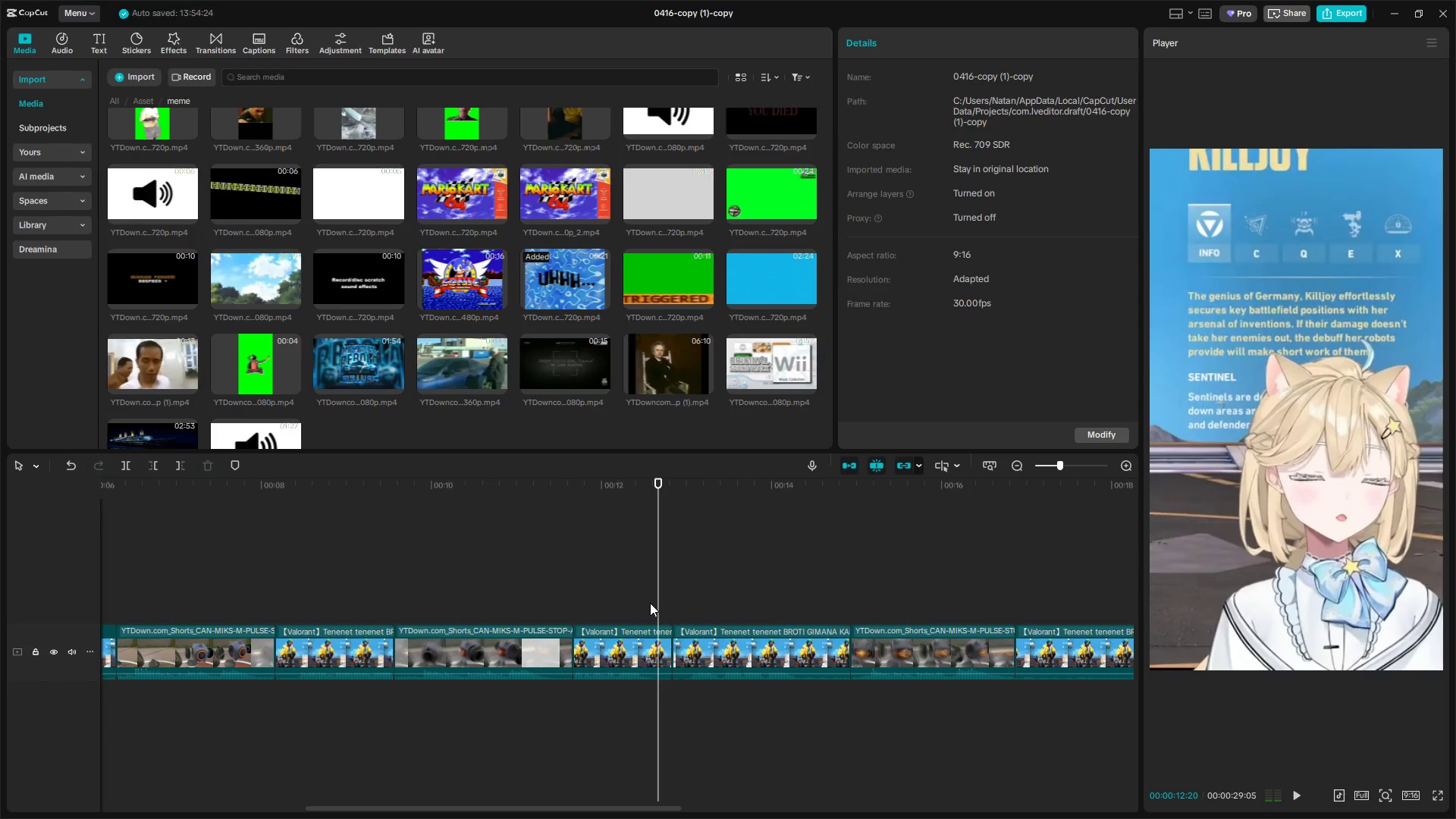 
key(Space)
 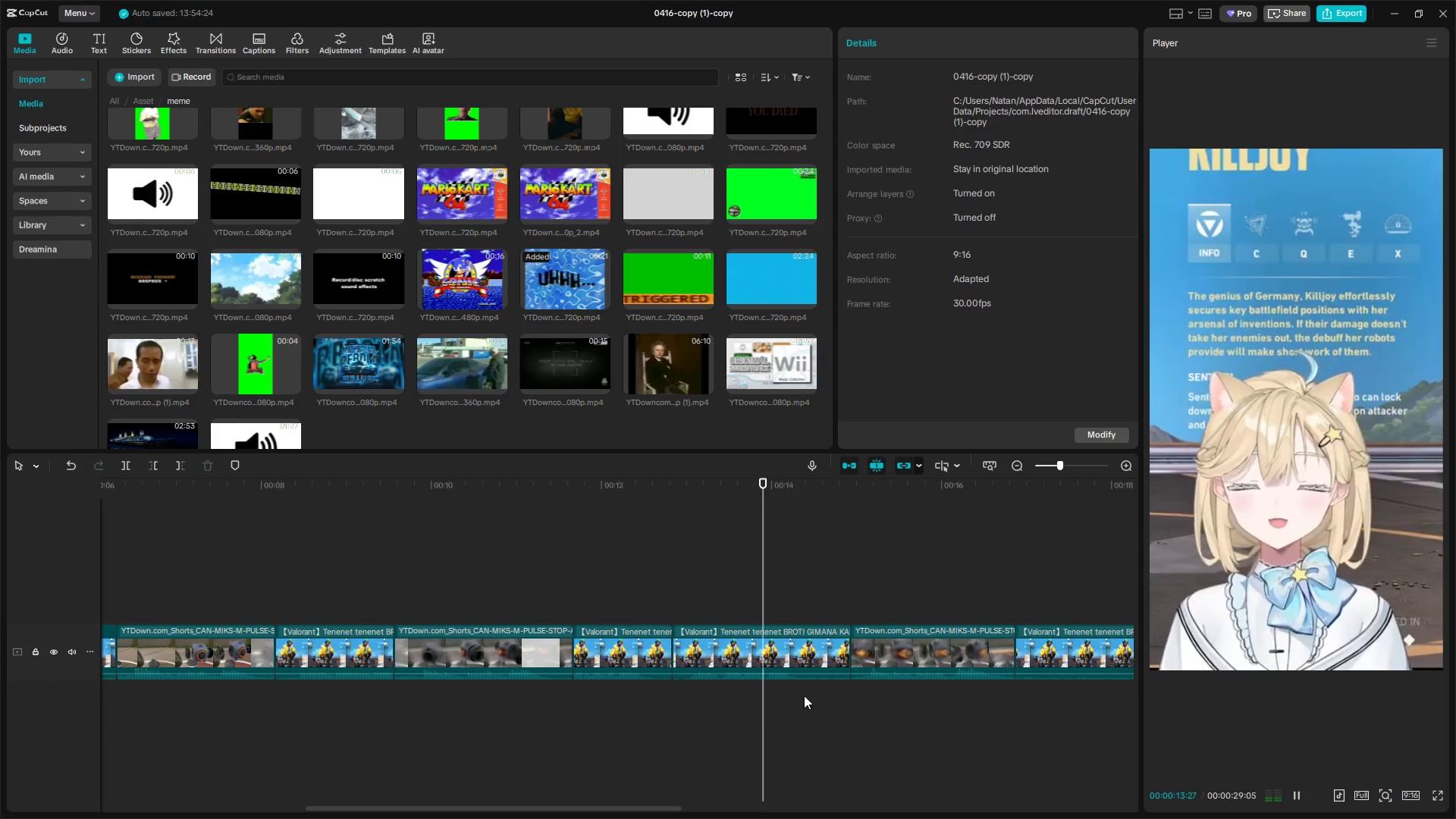 
key(Space)
 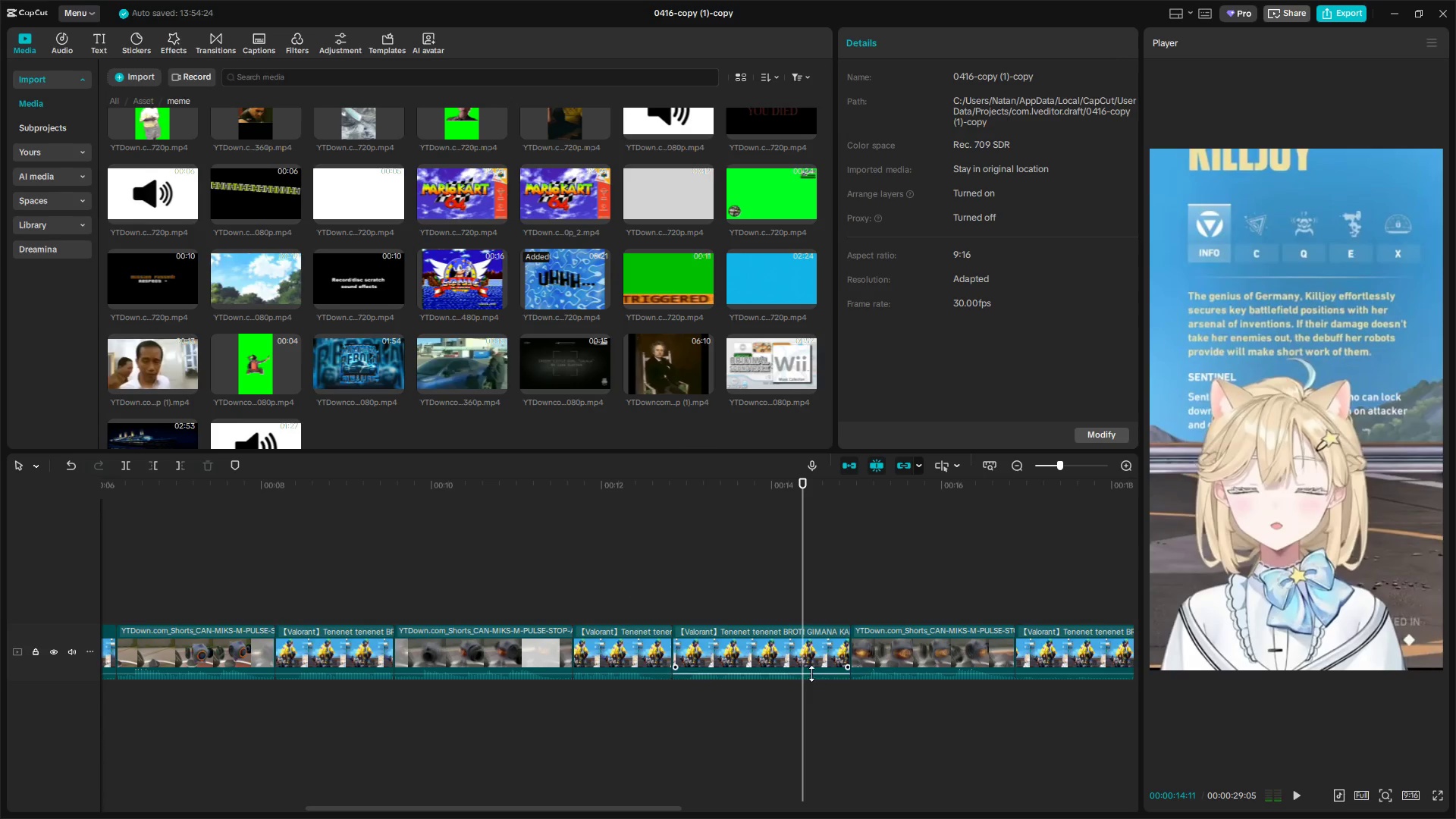 
key(W)
 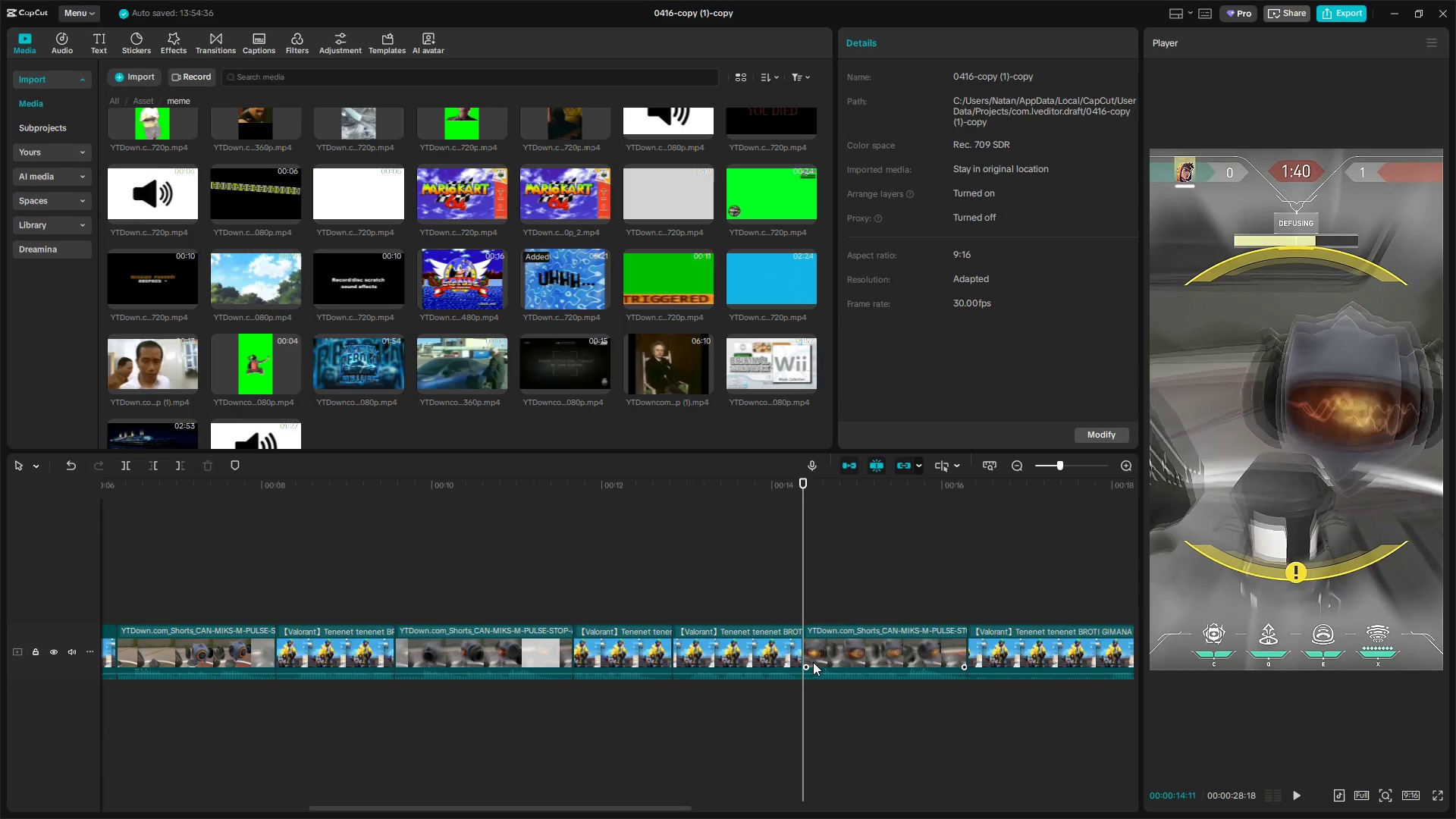 
key(Space)
 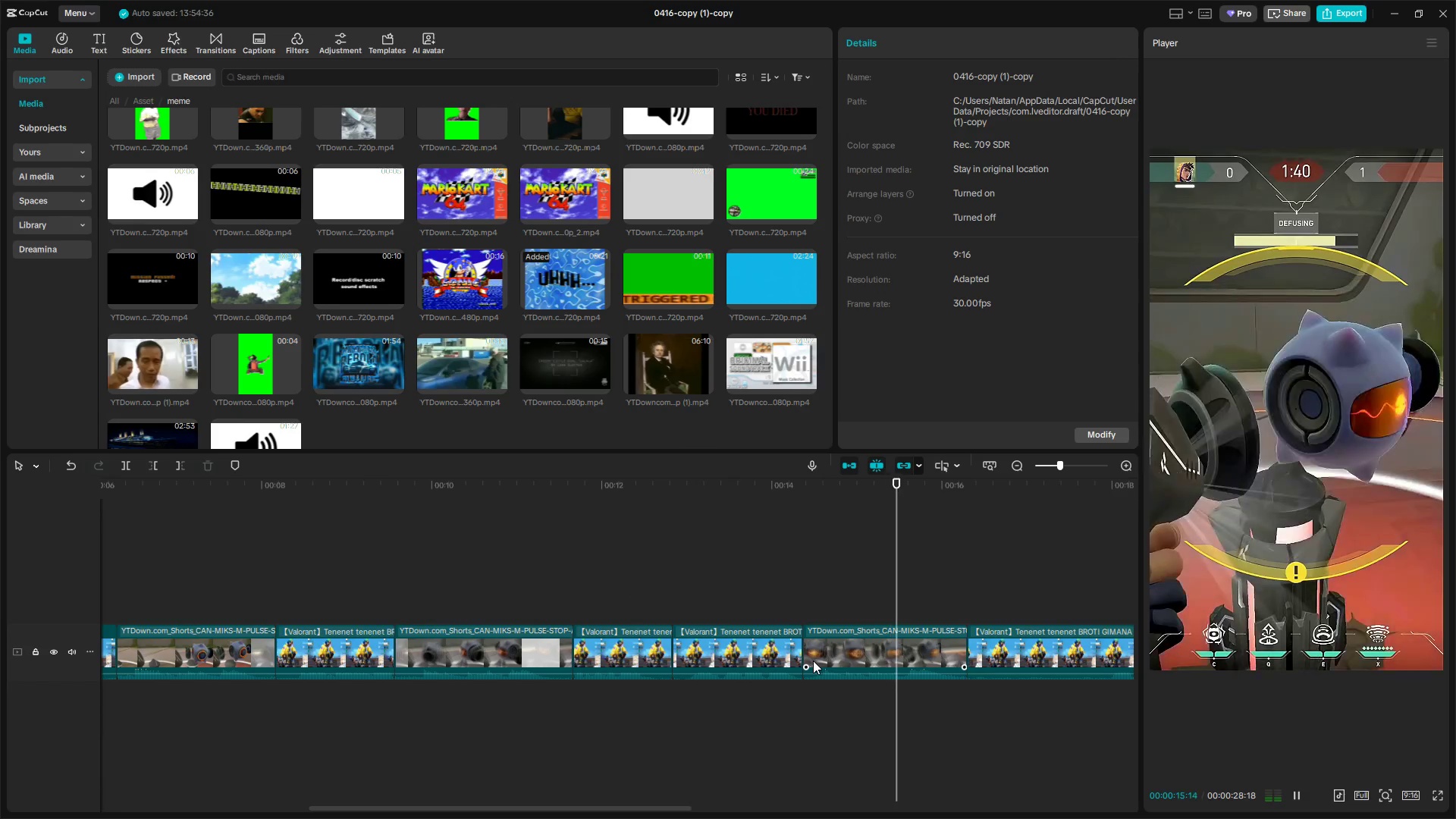 
hold_key(key=ControlLeft, duration=0.81)
scroll: coordinate [732, 701], scroll_direction: down, amount: 8.0
 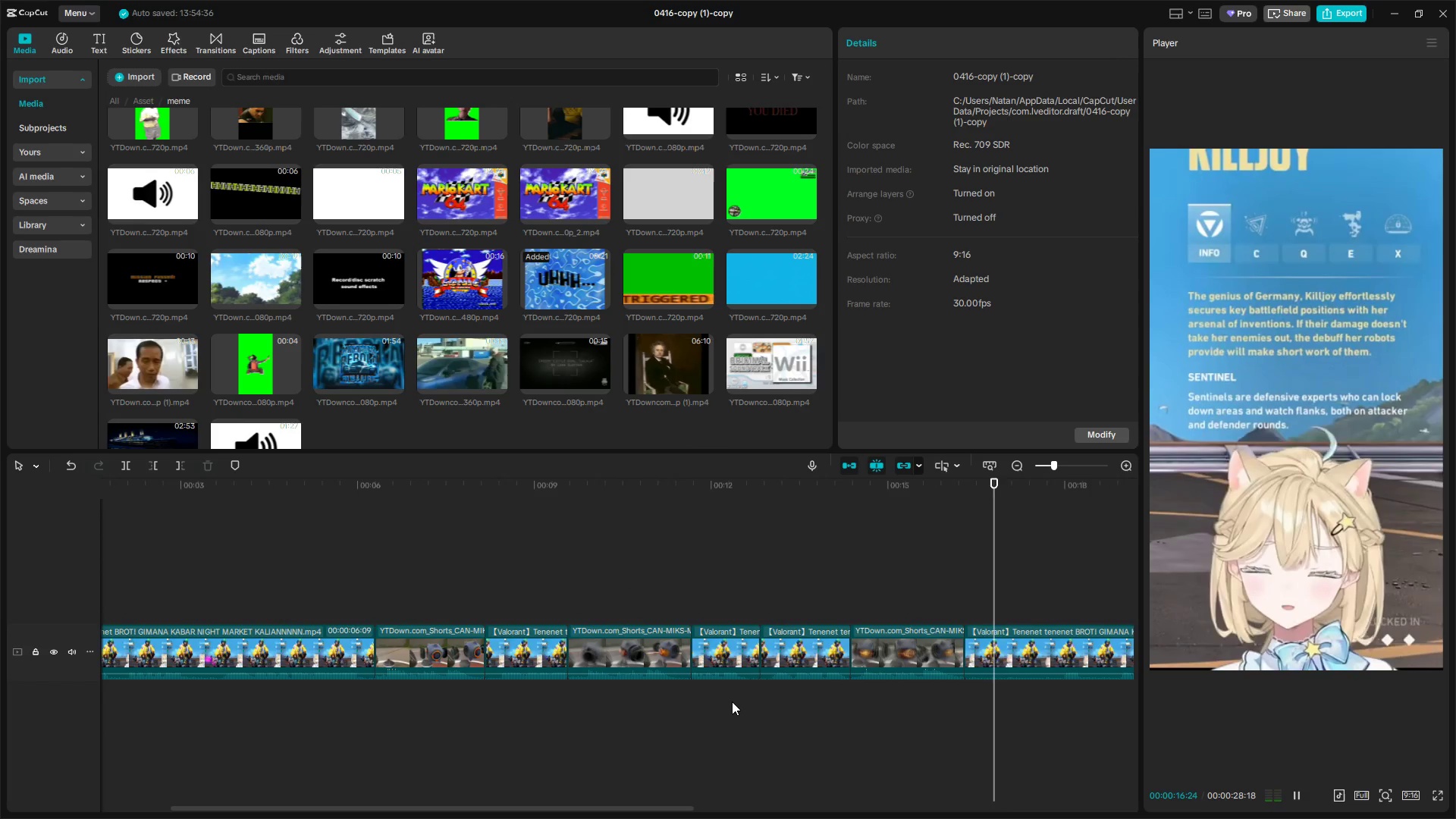 
hold_key(key=ControlLeft, duration=1.08)
scroll: coordinate [730, 703], scroll_direction: down, amount: 12.0
 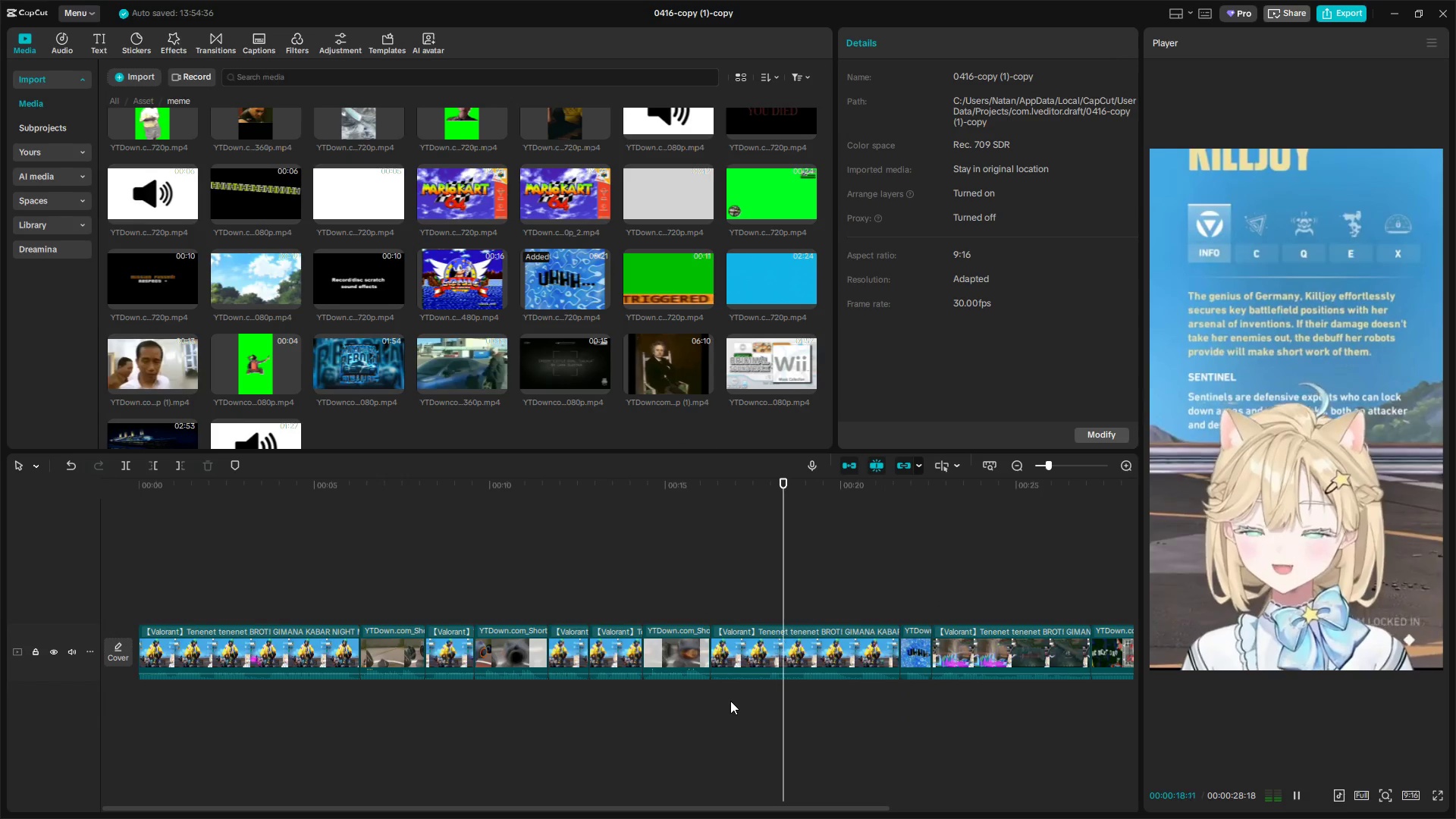 
wait(9.02)
 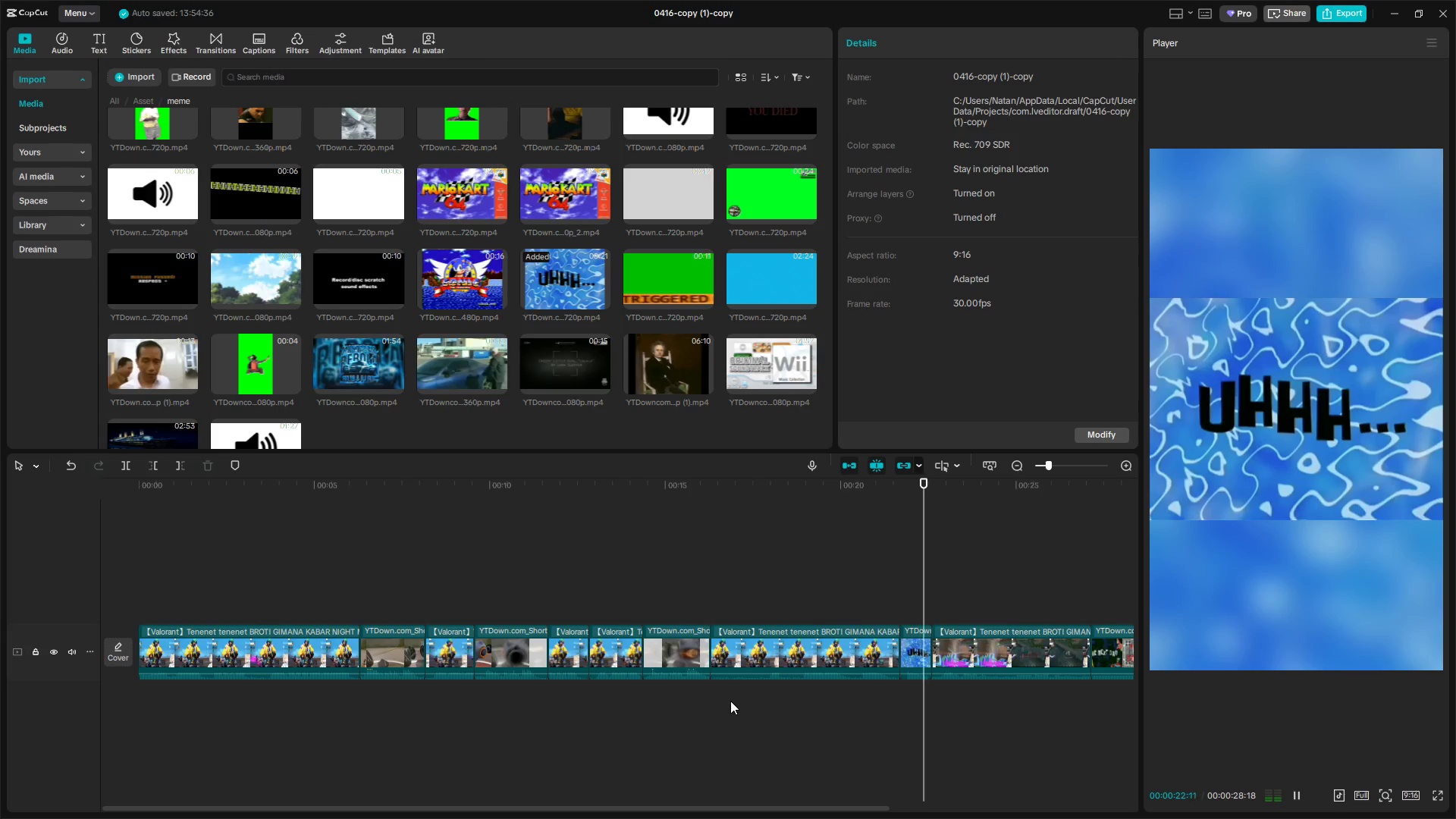 
hold_key(key=ControlLeft, duration=0.69)
scroll: coordinate [707, 657], scroll_direction: down, amount: 11.0
 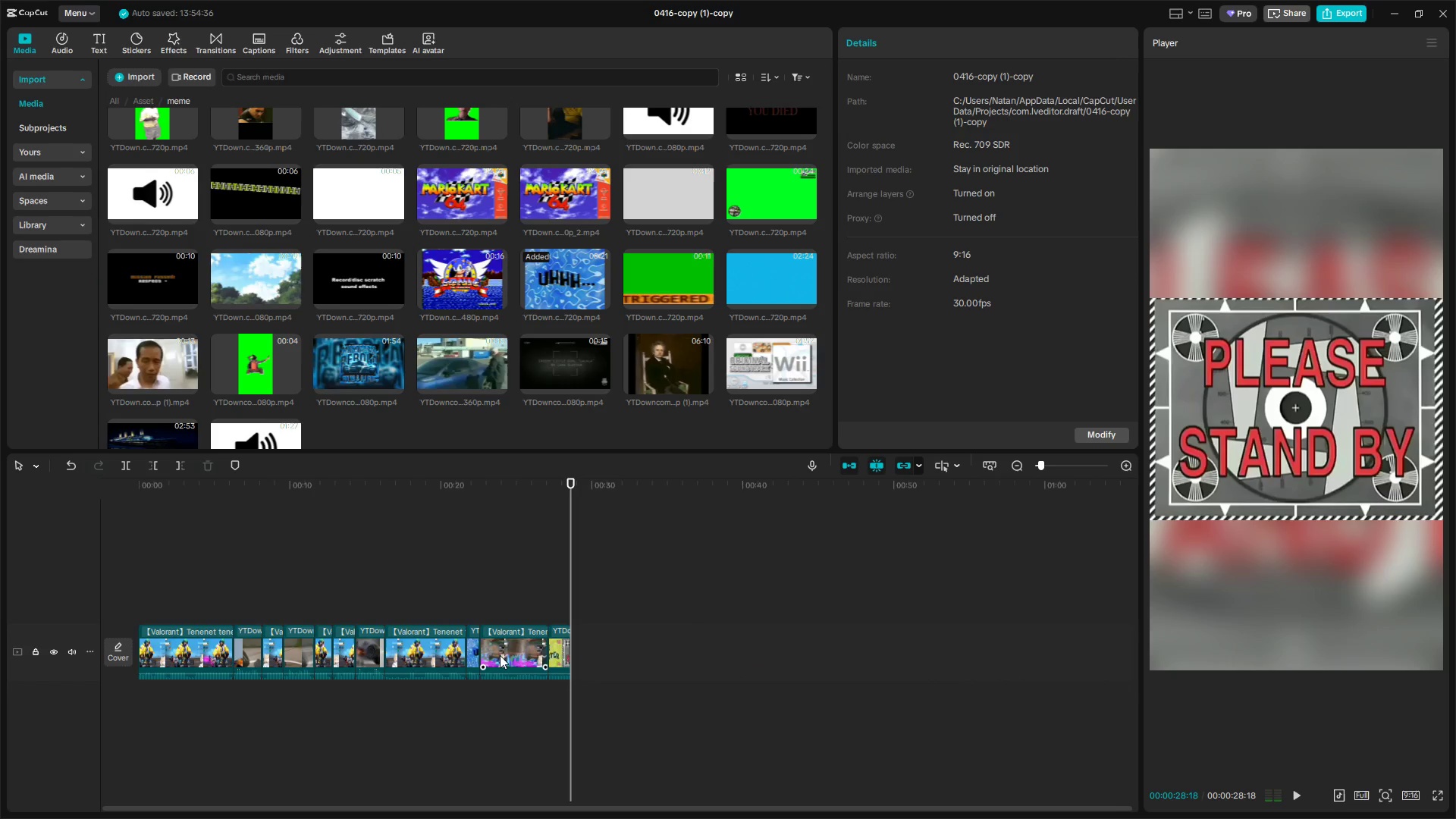 
left_click_drag(start_coordinate=[708, 668], to_coordinate=[33, 651])
 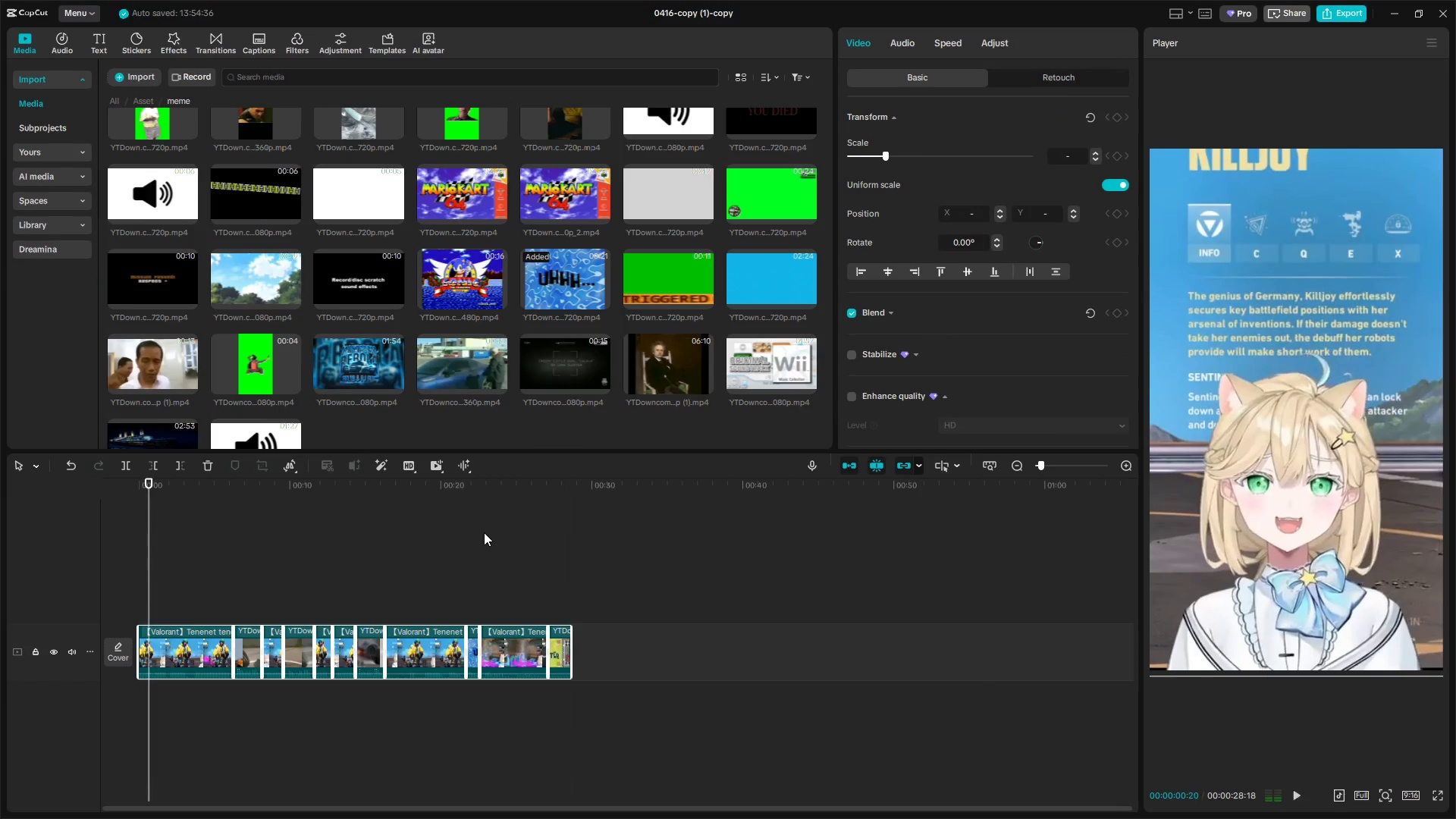 
key(Space)
 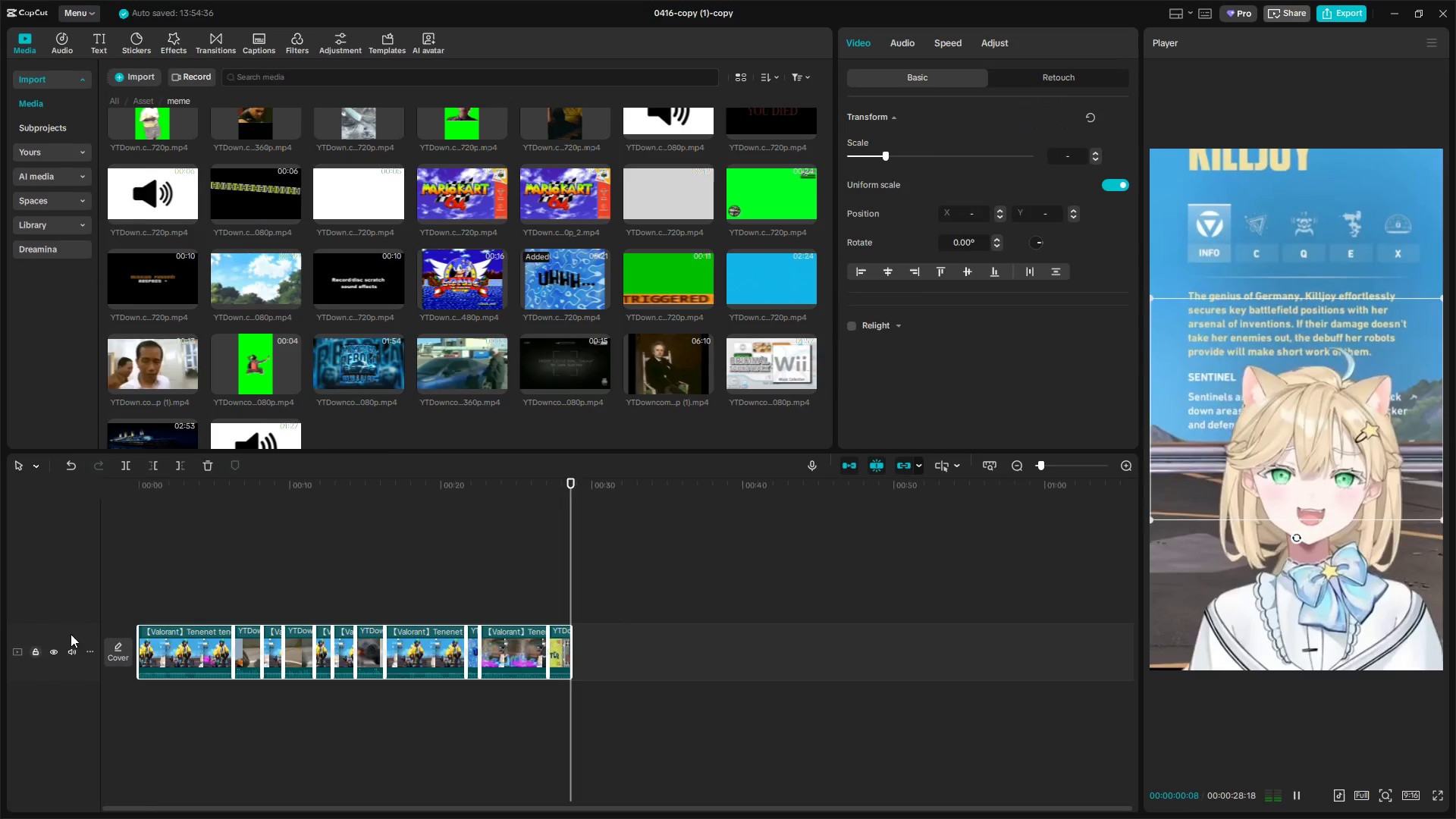 
key(Space)
 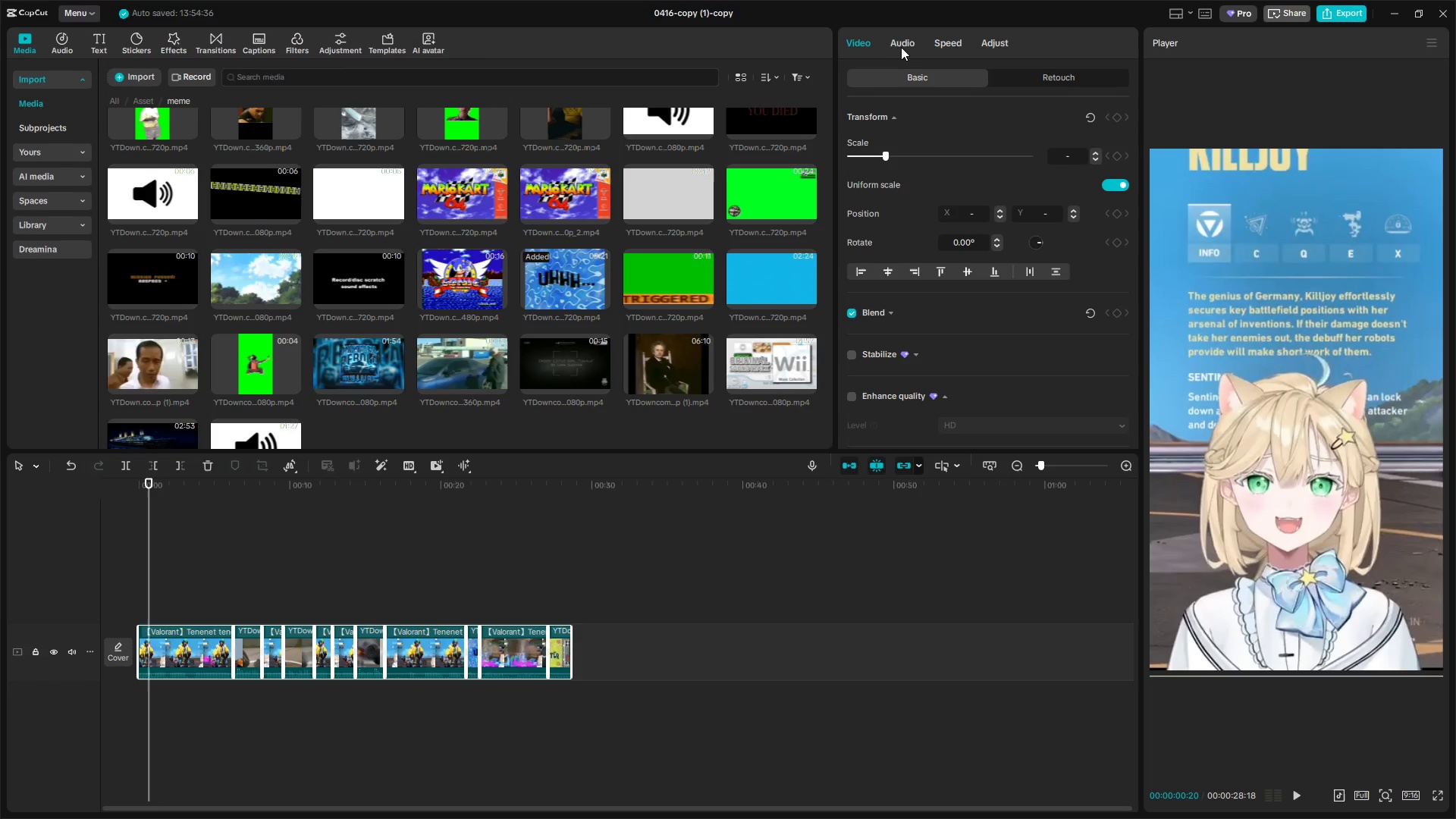 
wait(6.39)
 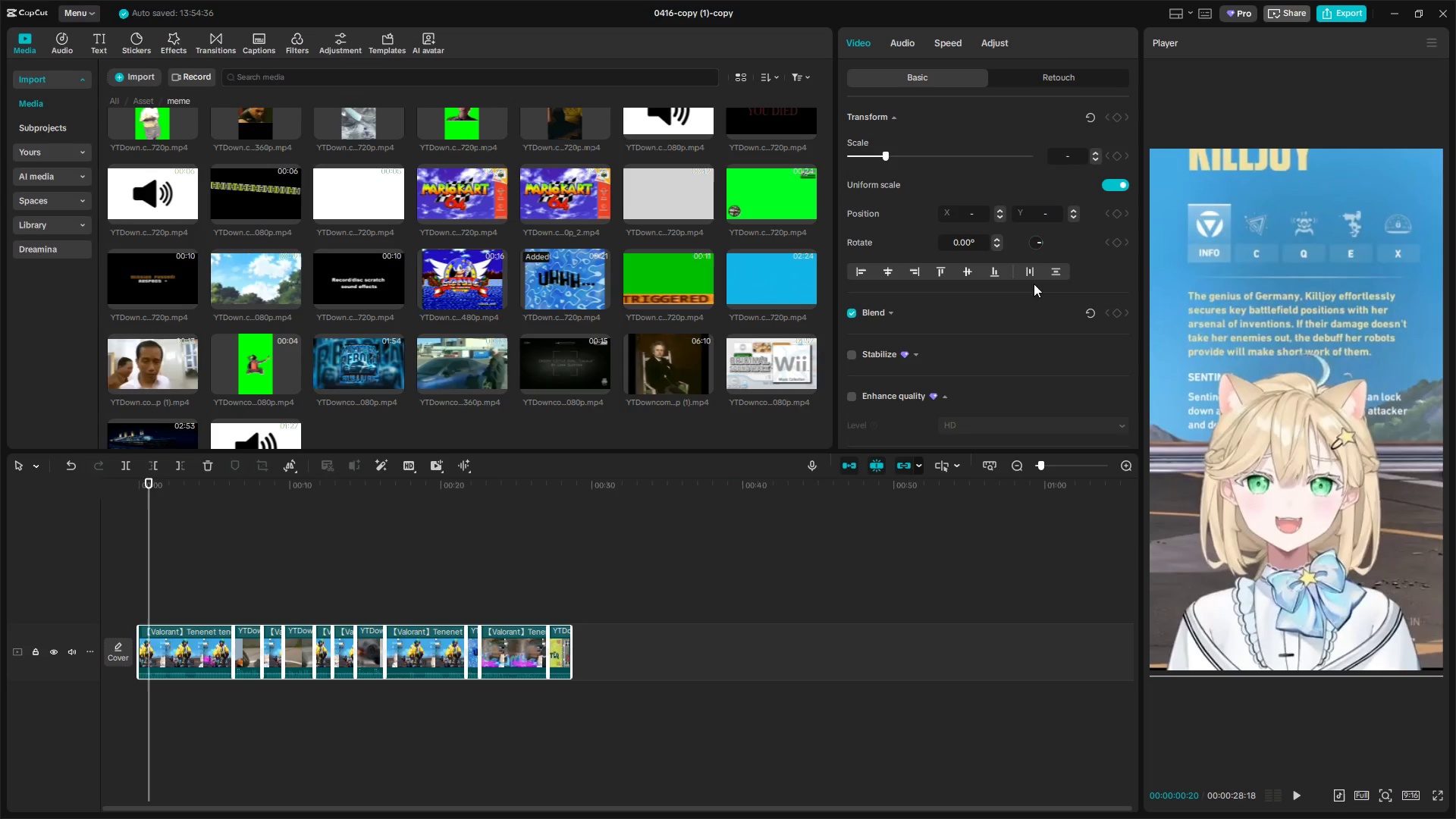 
left_click([256, 38])
 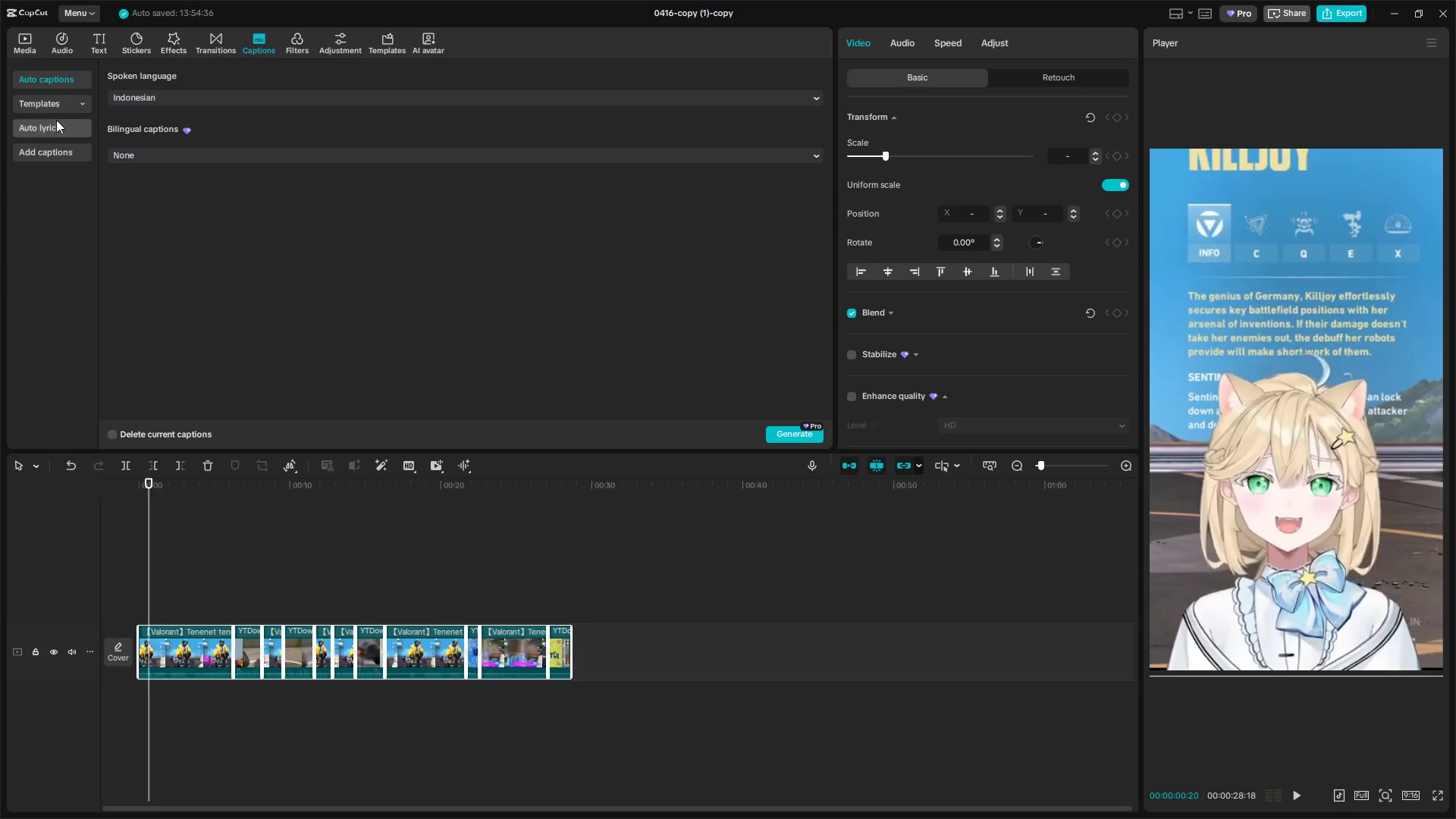 
left_click([53, 111])
 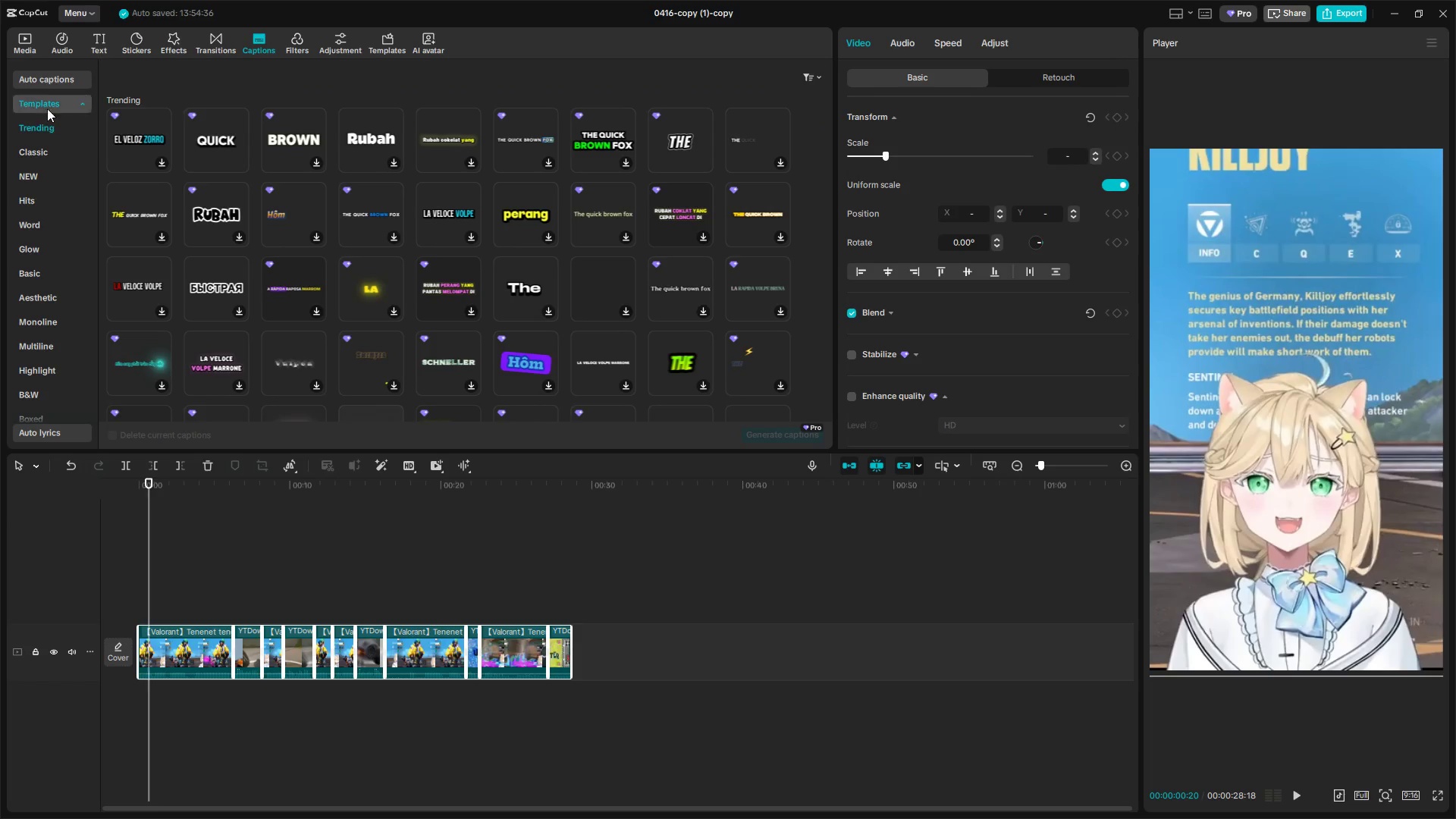 
double_click([55, 84])
 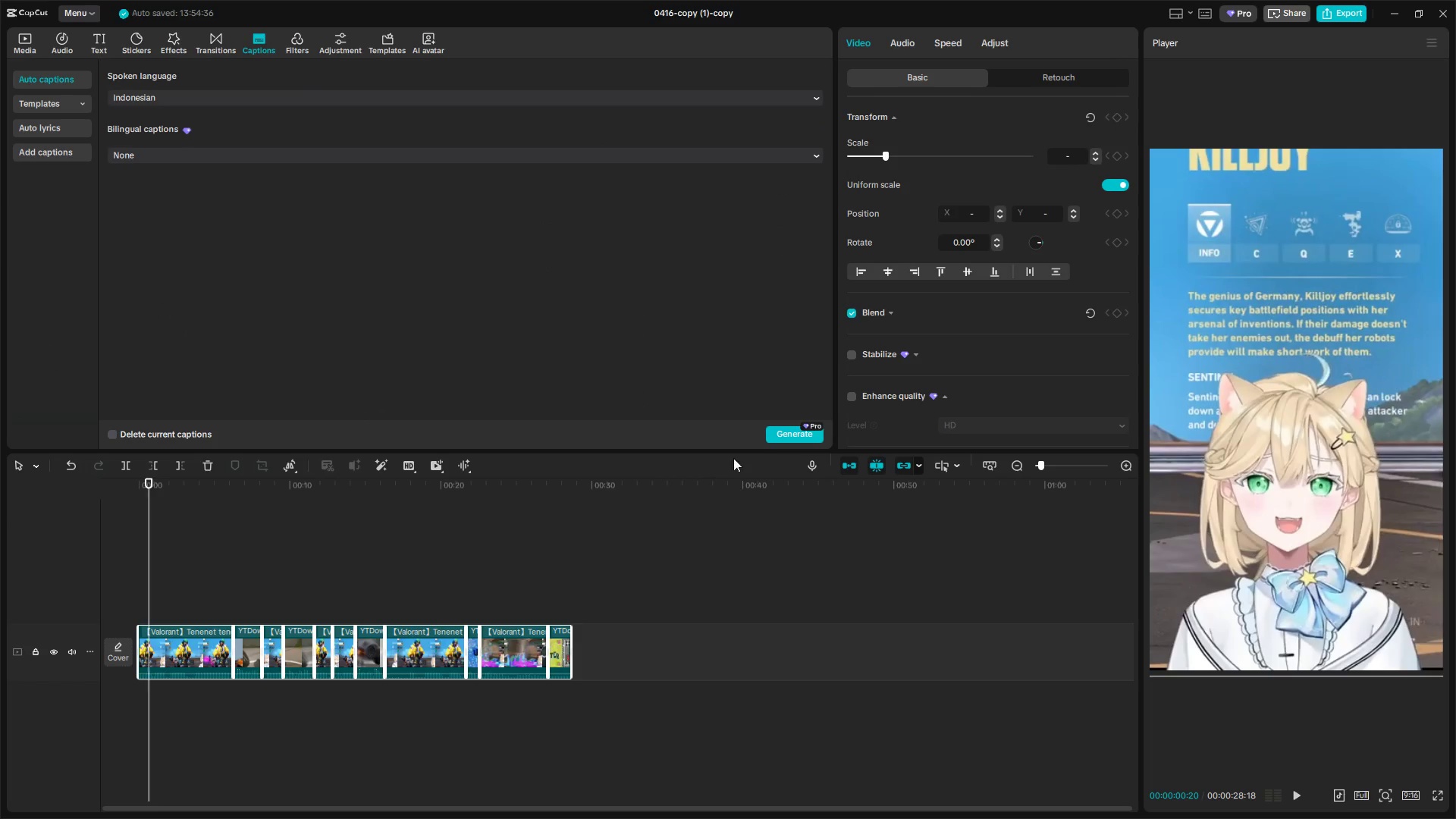 
left_click([796, 433])
 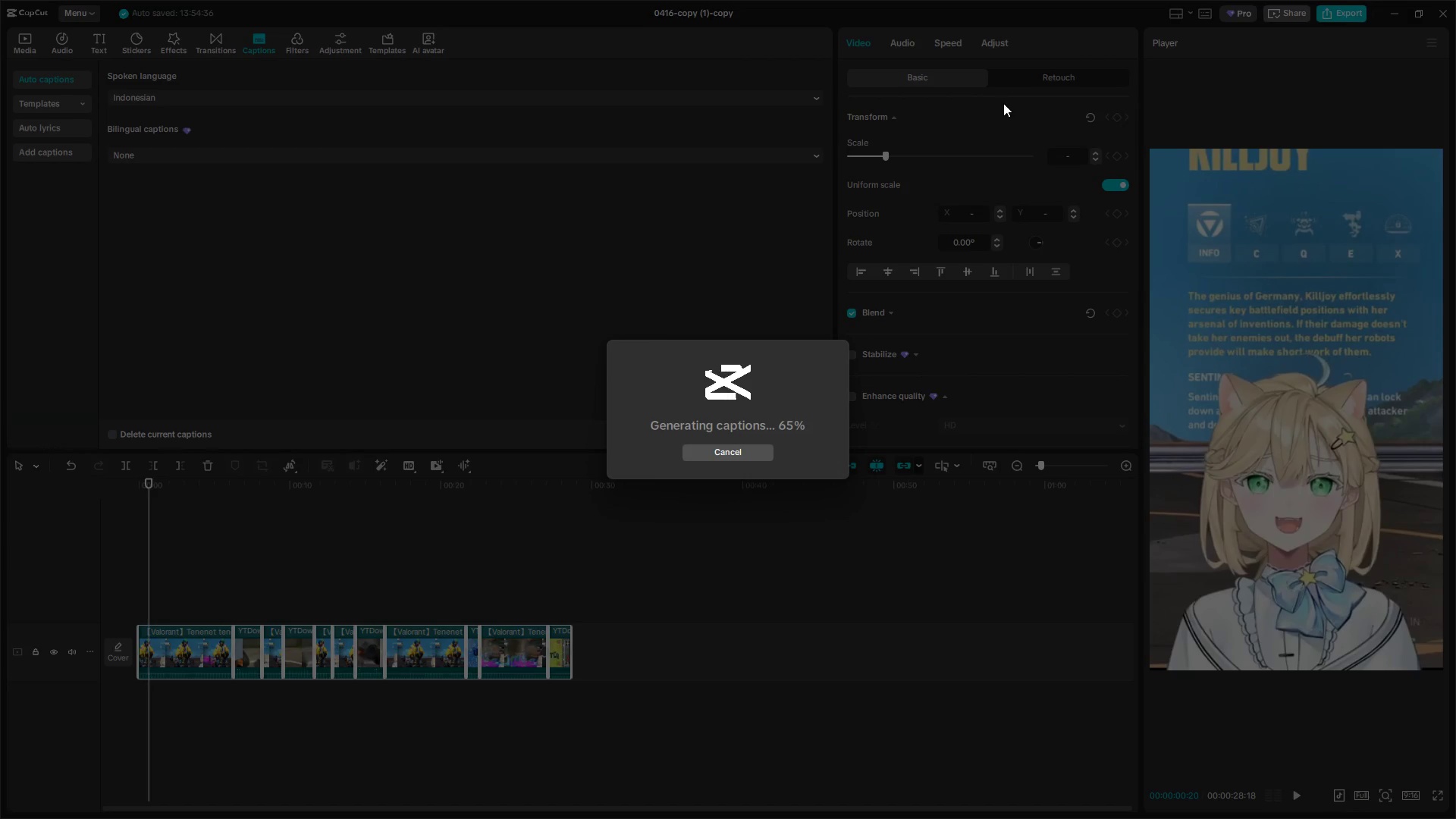 
wait(10.89)
 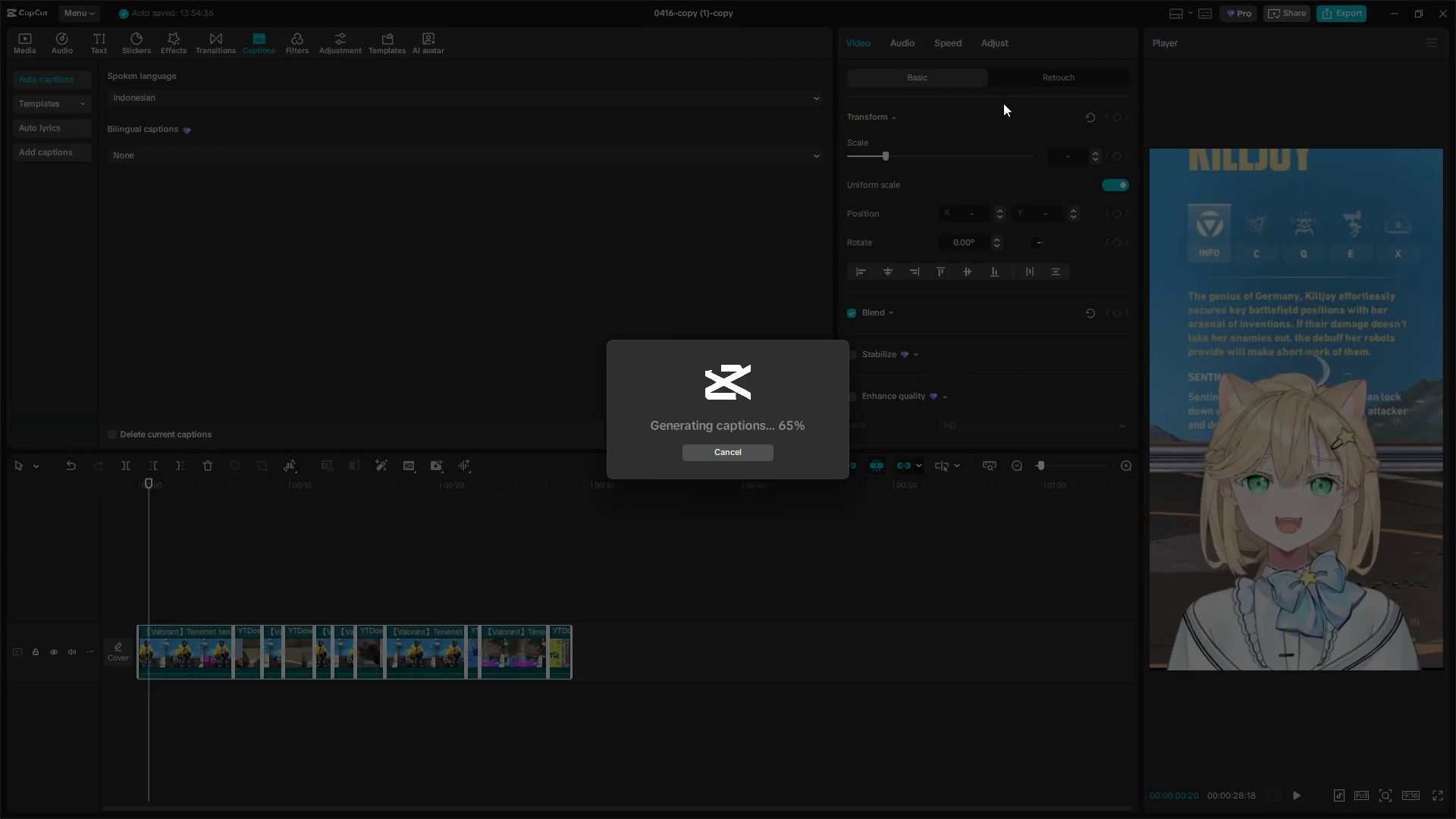 
left_click([978, 138])
 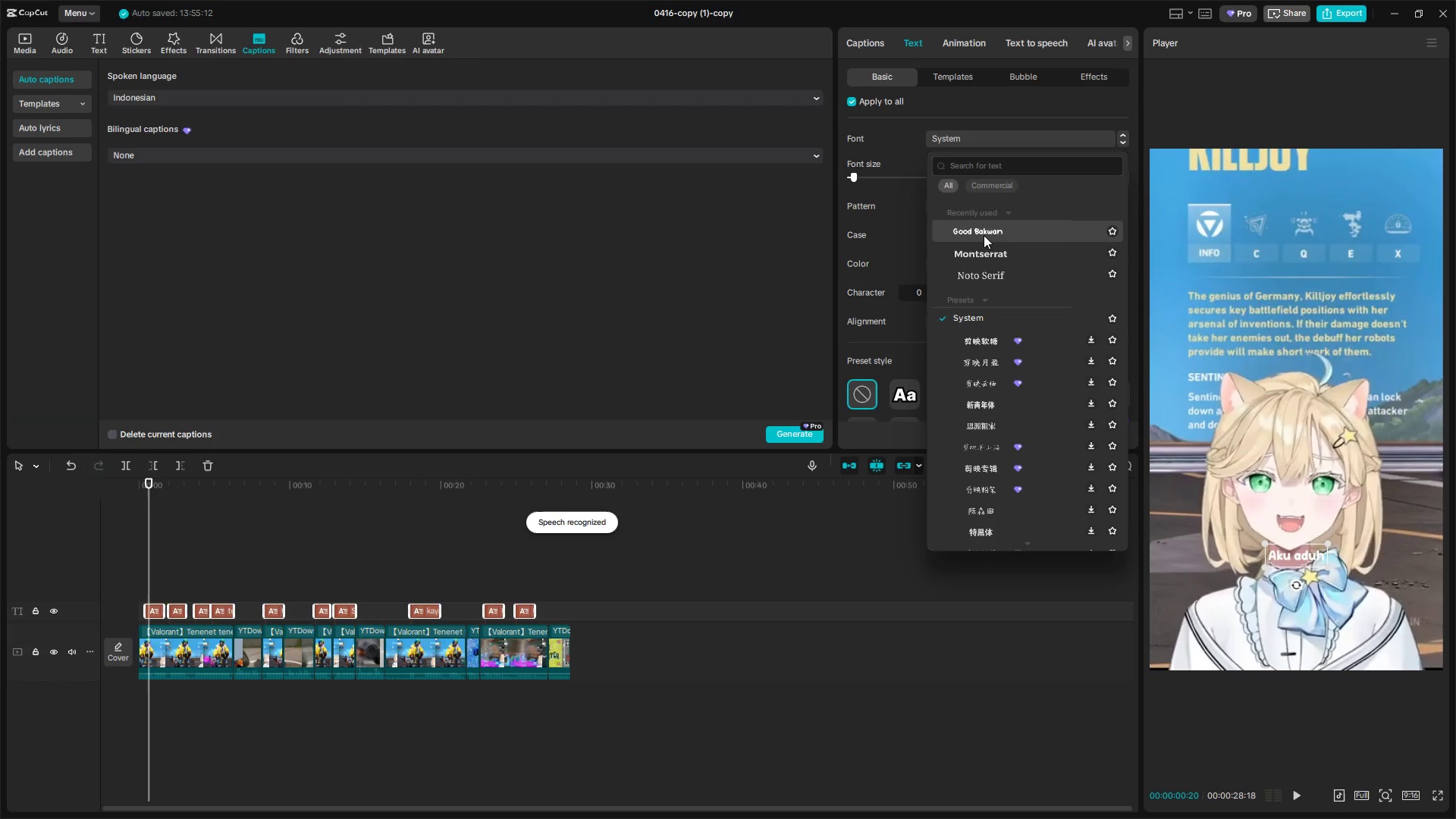 
left_click([982, 235])
 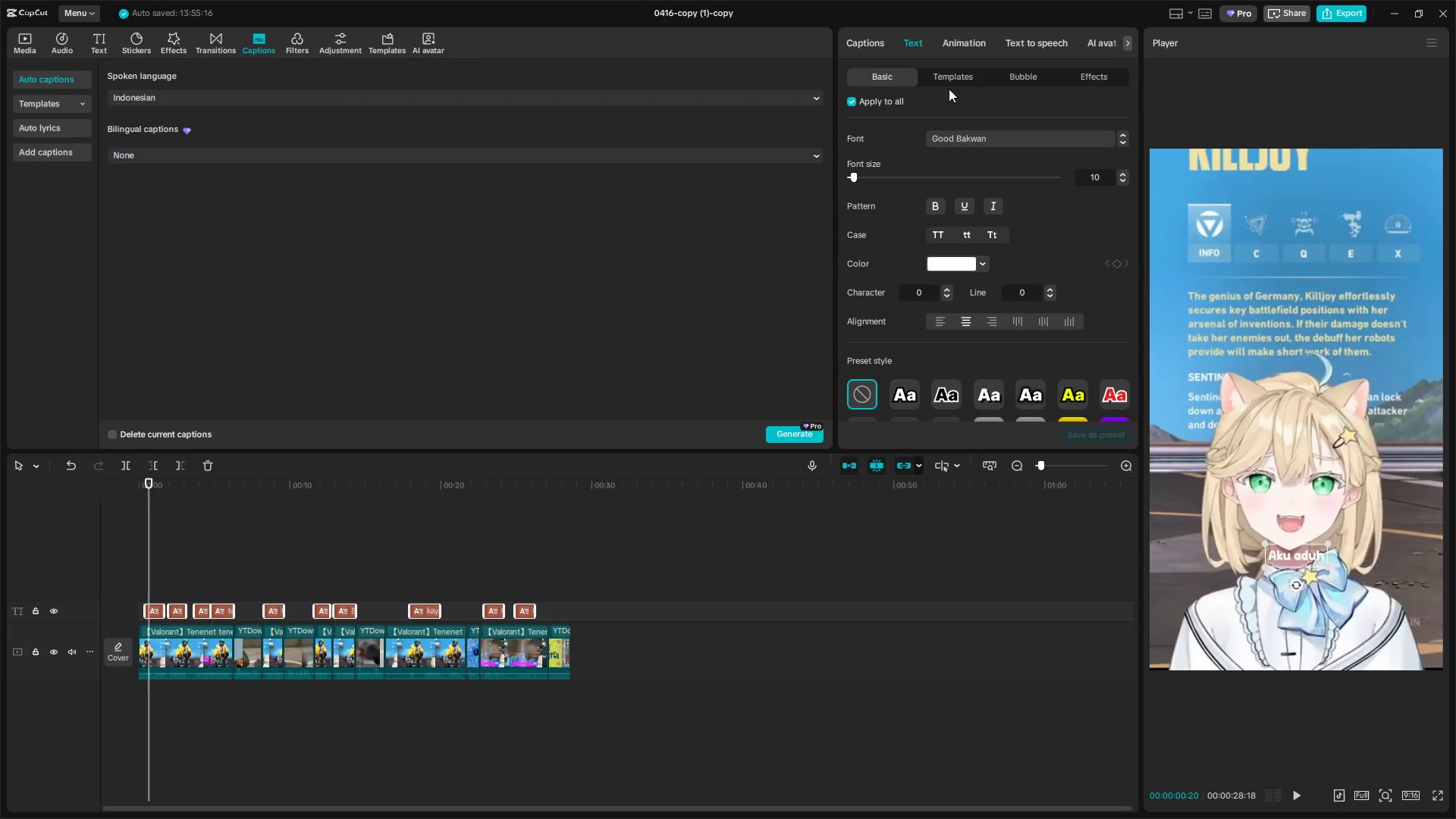 
left_click([954, 71])
 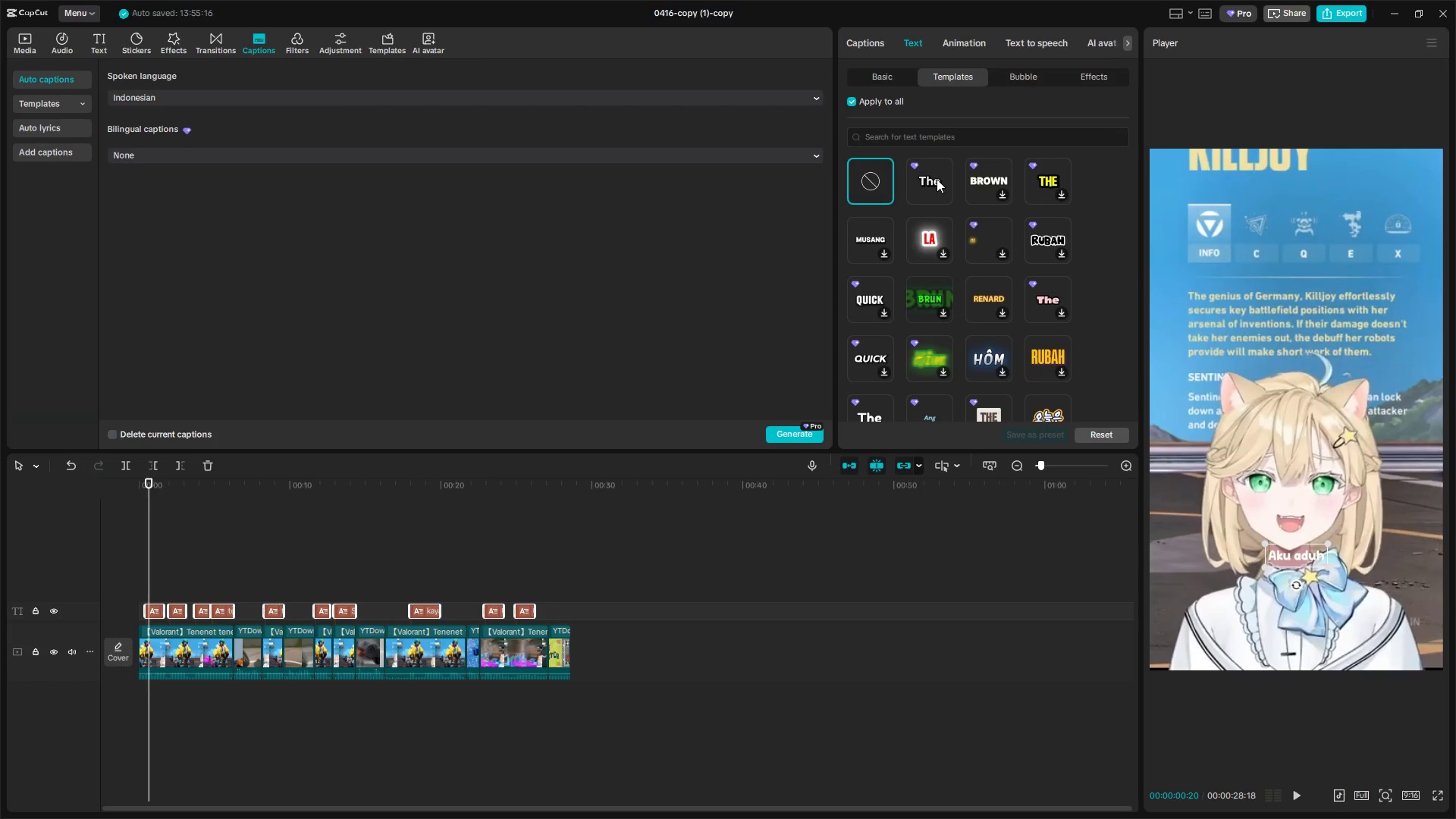 
left_click([932, 180])
 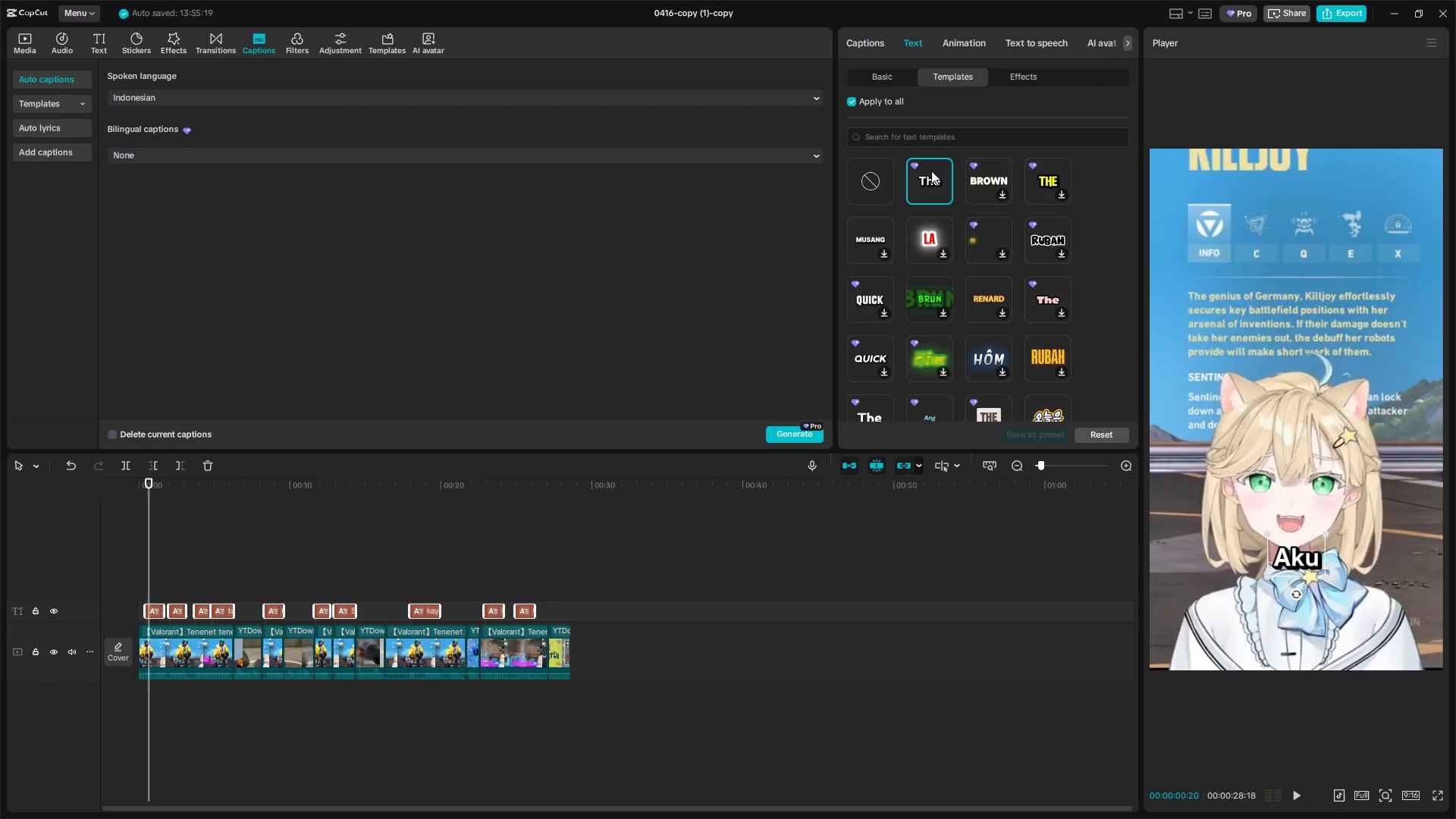 
left_click([880, 78])
 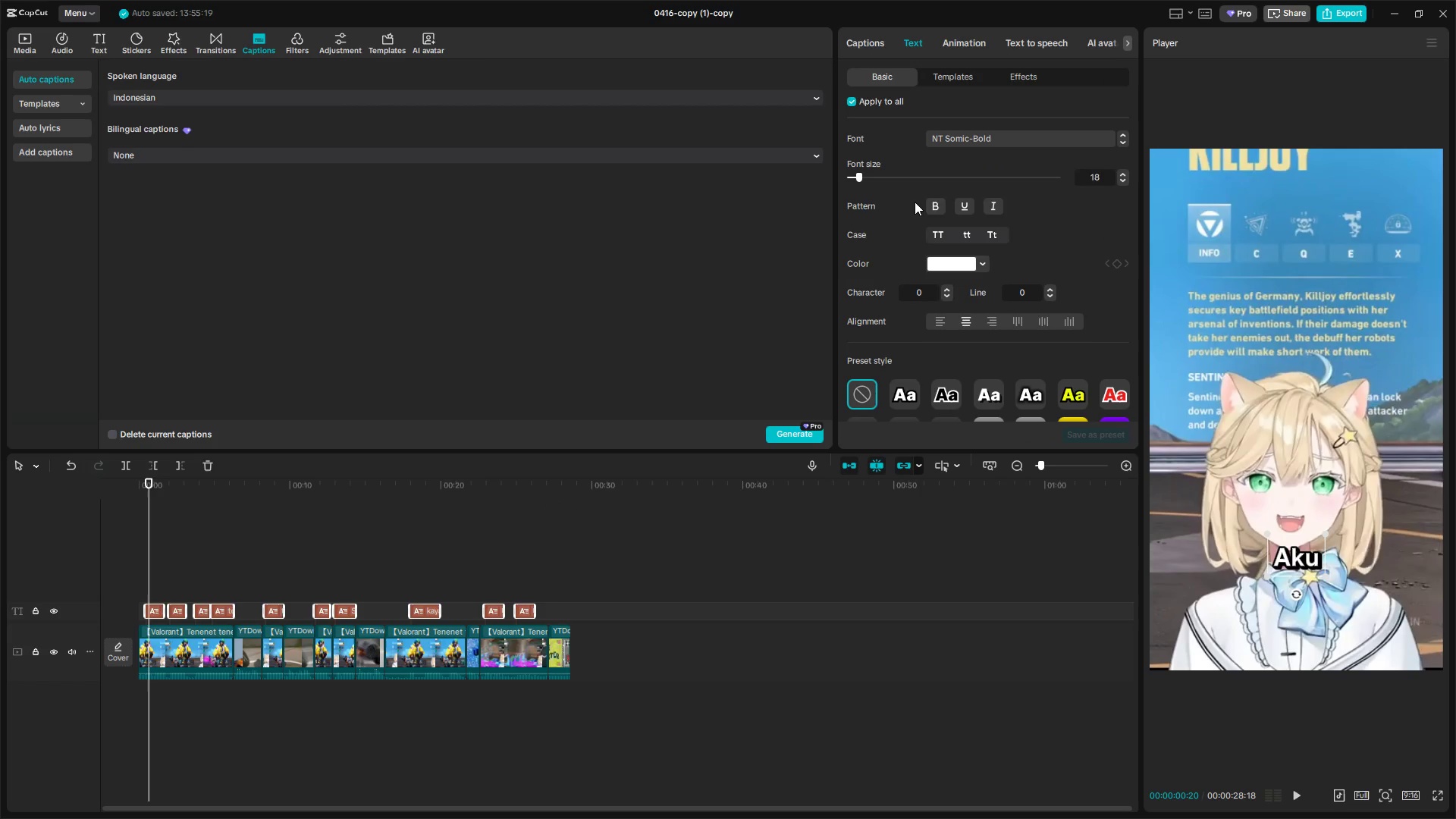 
left_click([971, 136])
 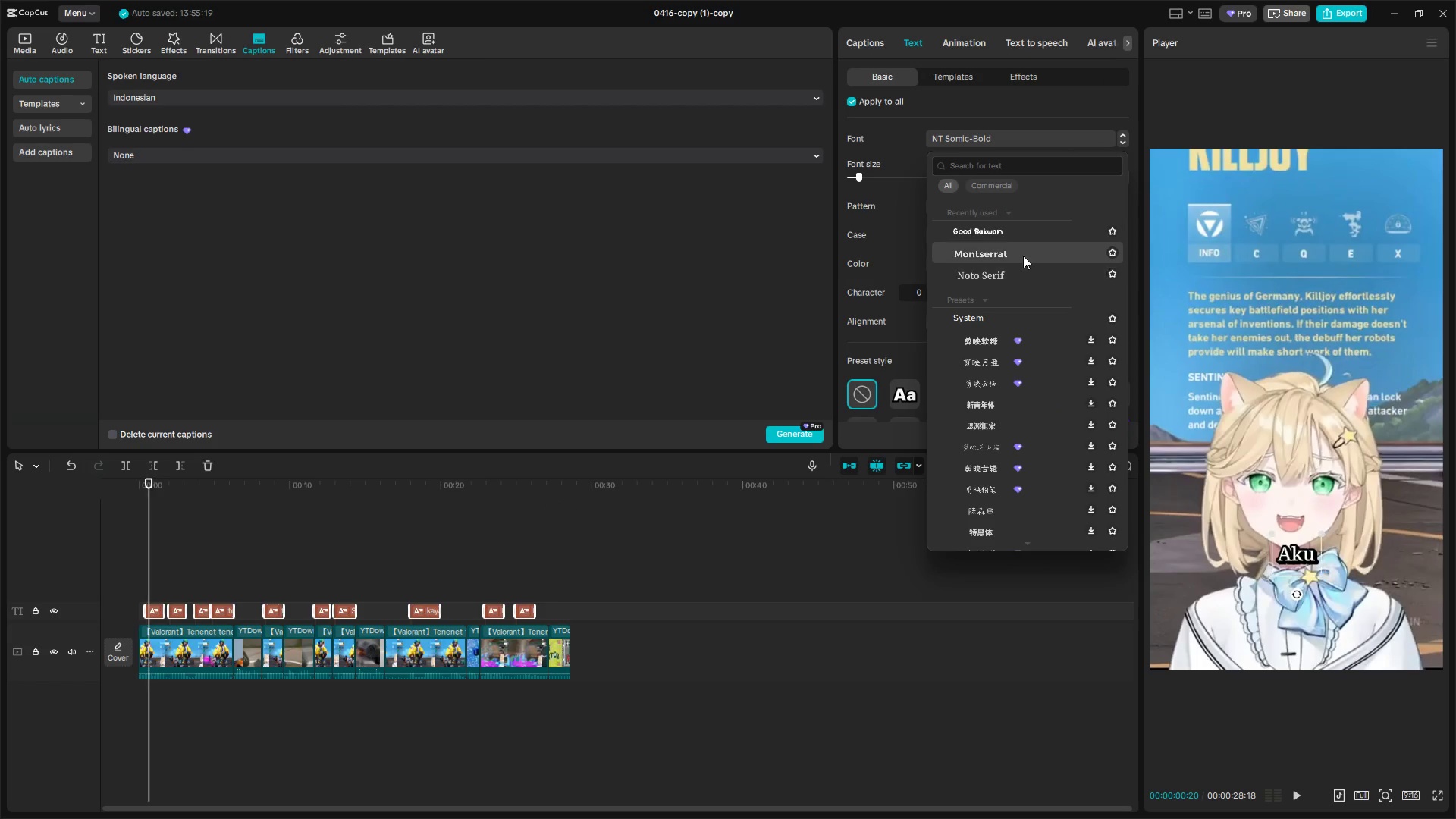 
left_click([1014, 237])
 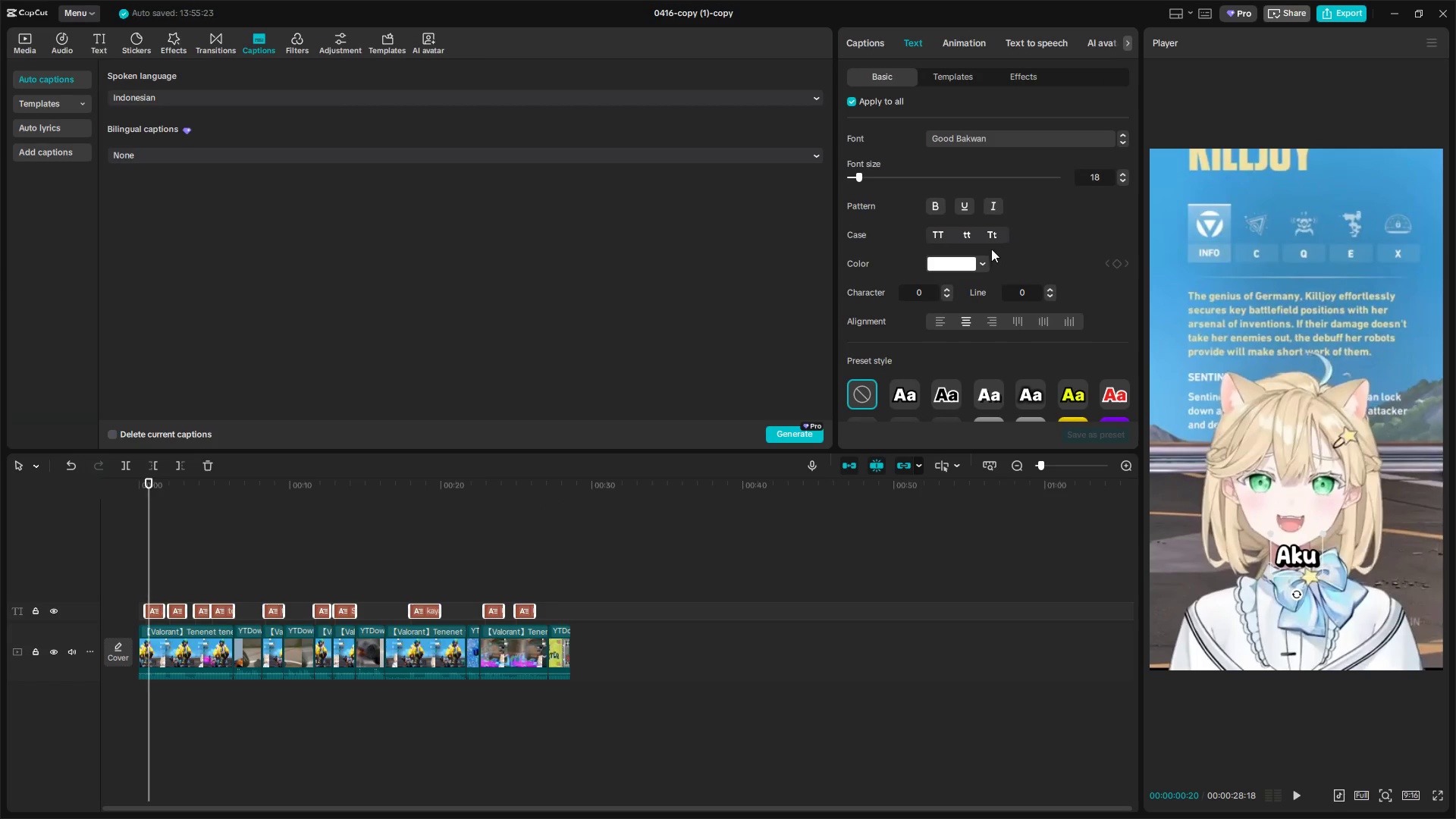 
left_click([902, 144])
 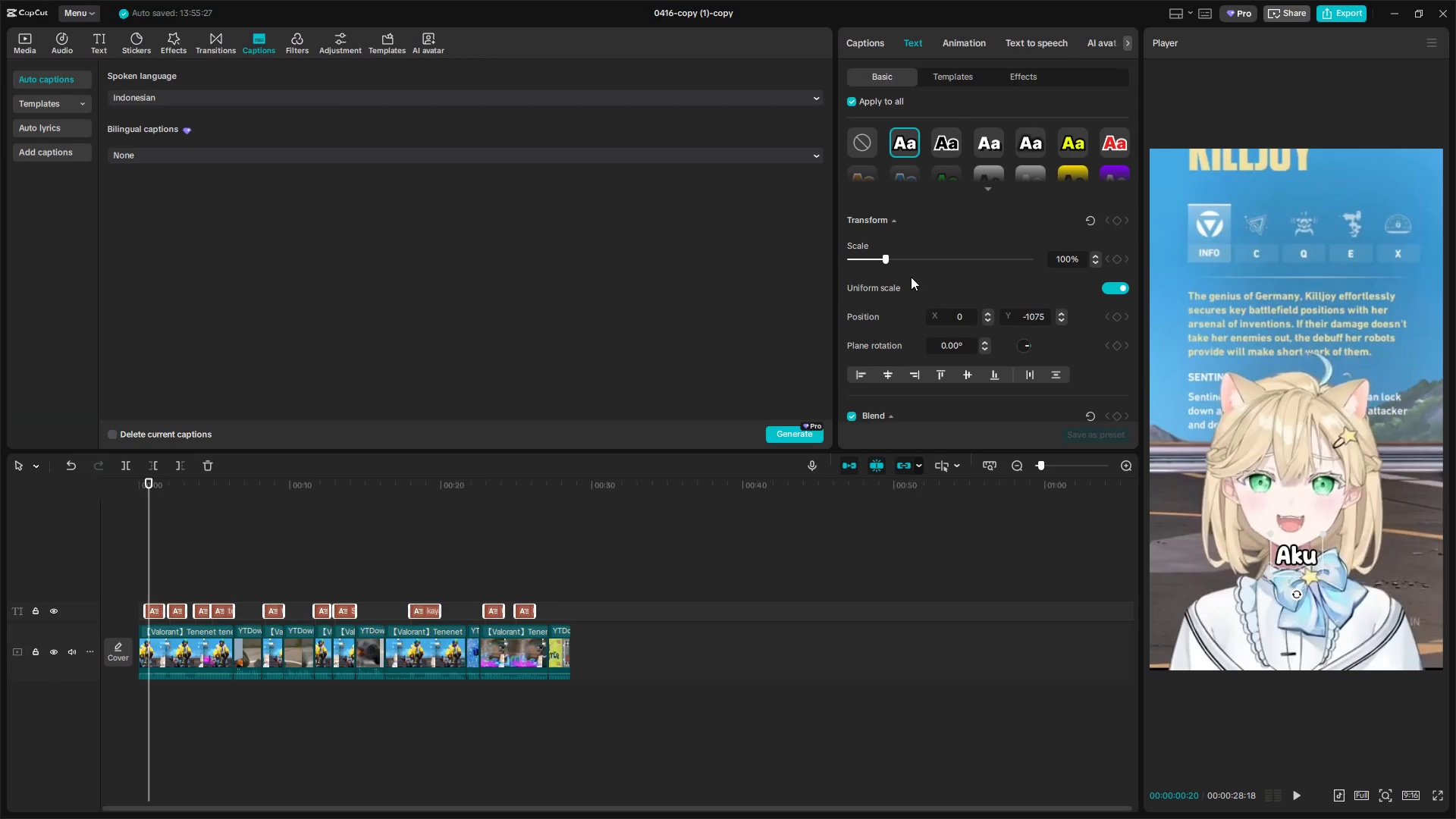 
scroll: coordinate [913, 287], scroll_direction: down, amount: 20.0
 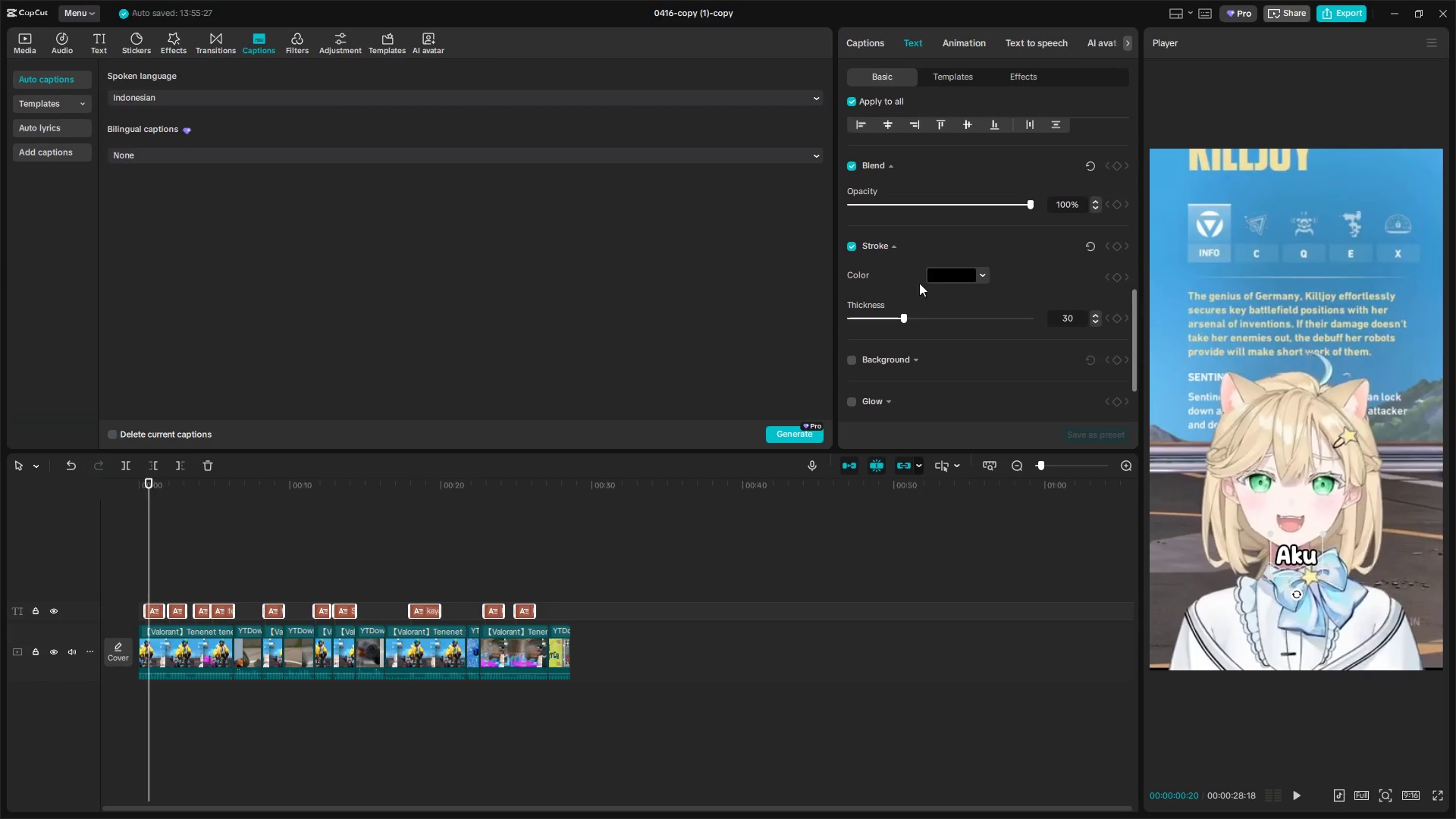 
left_click([954, 283])
 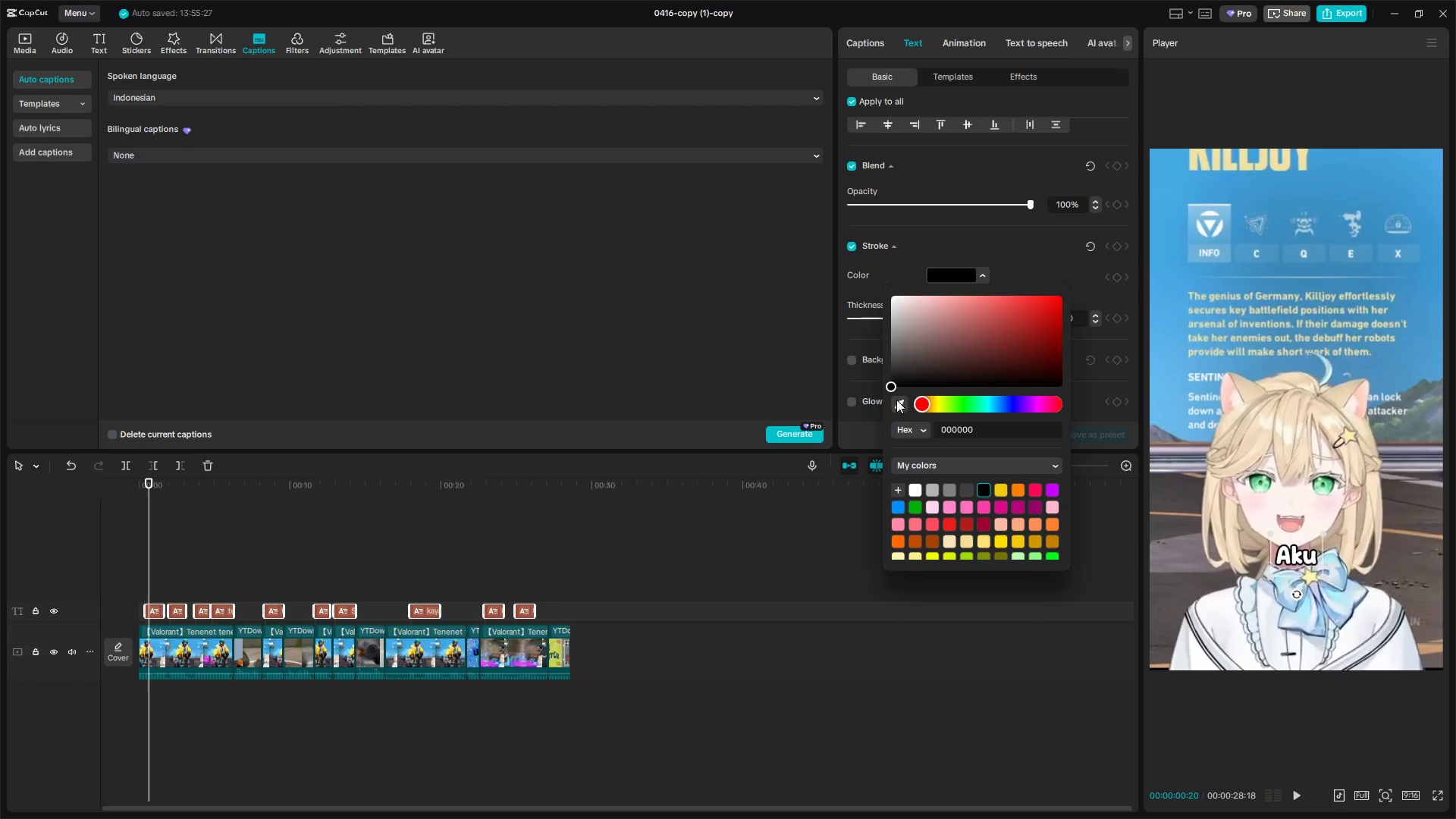 
left_click([902, 408])
 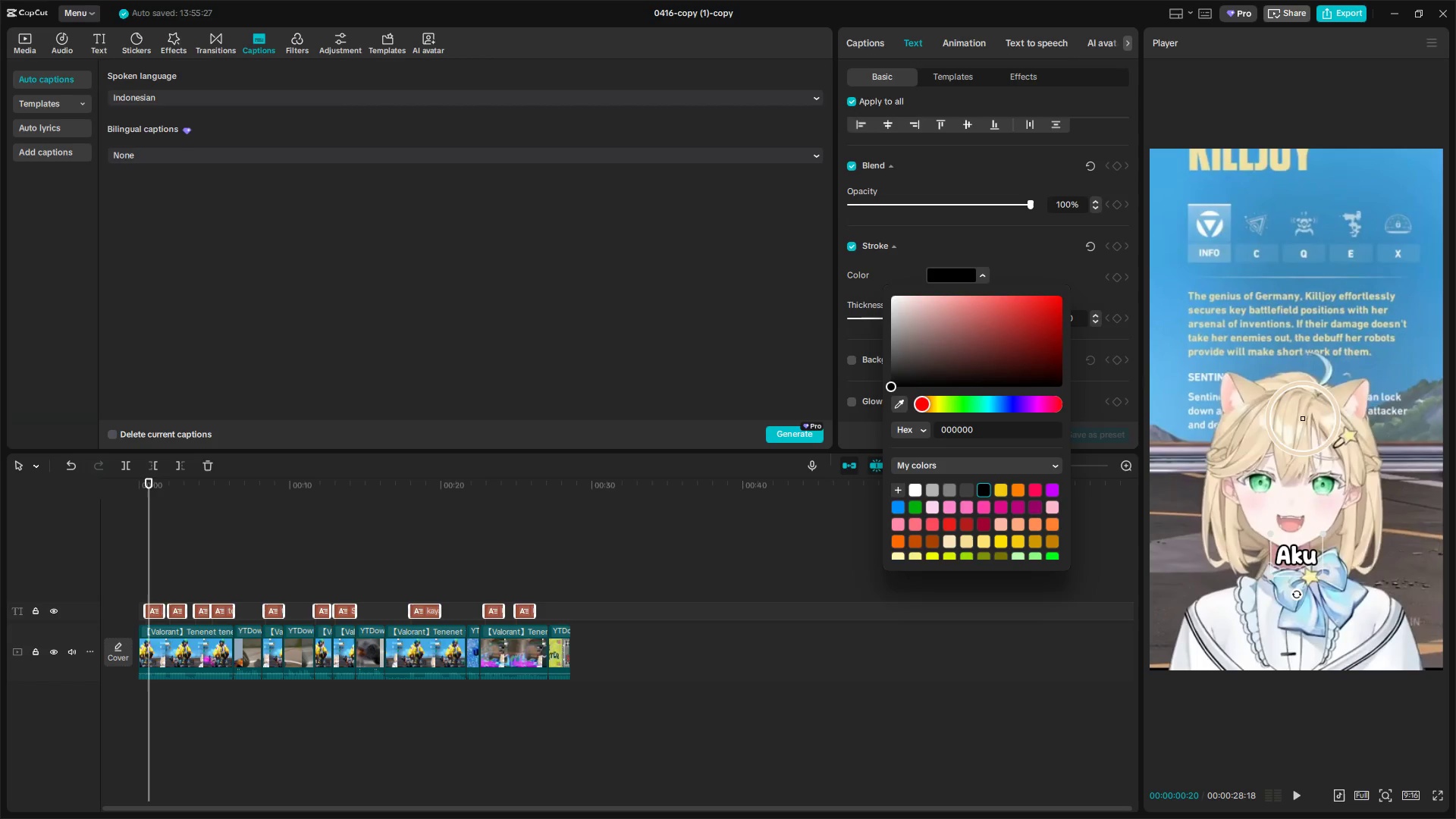 
left_click([1291, 418])
 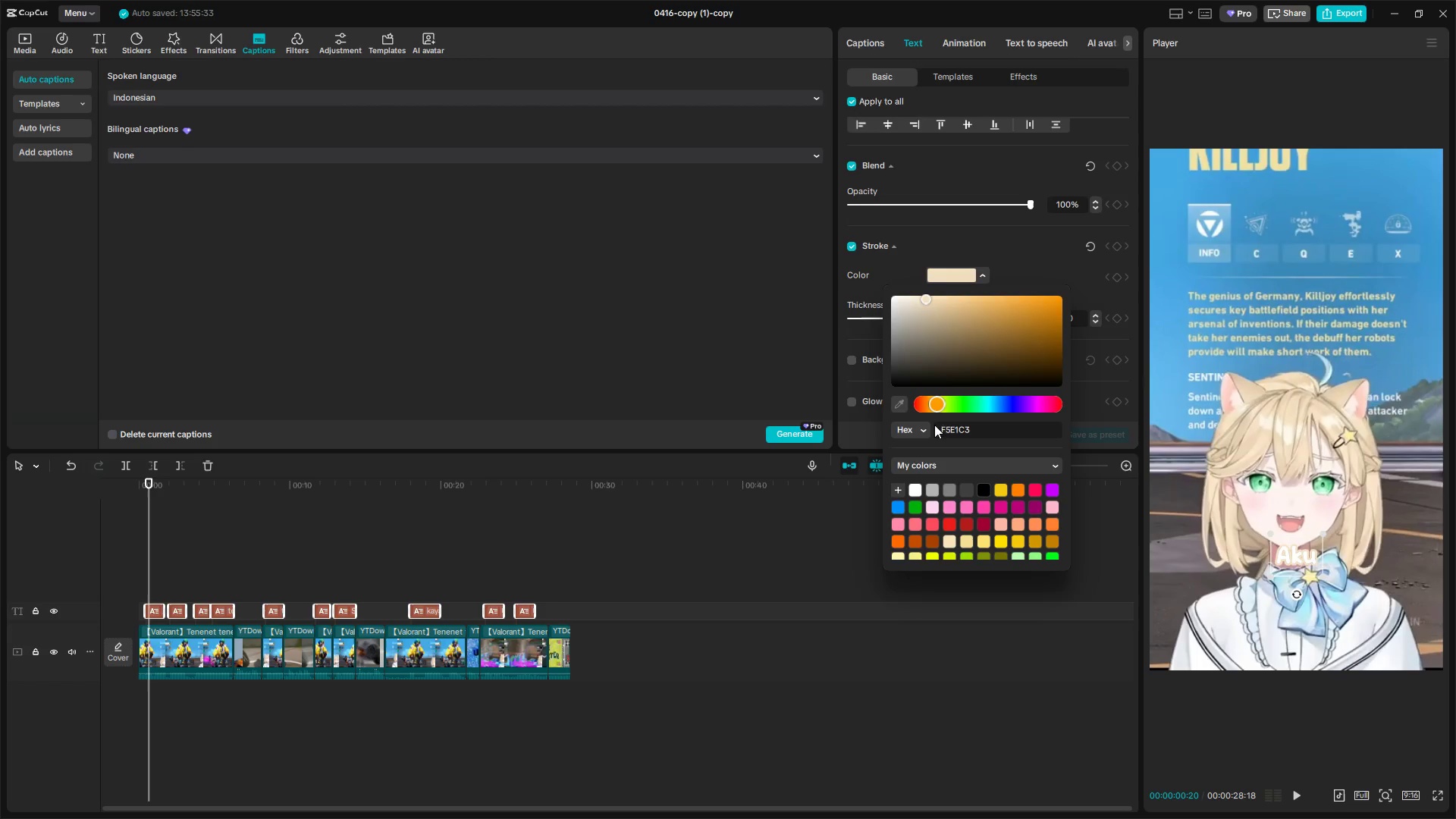 
left_click([971, 243])
 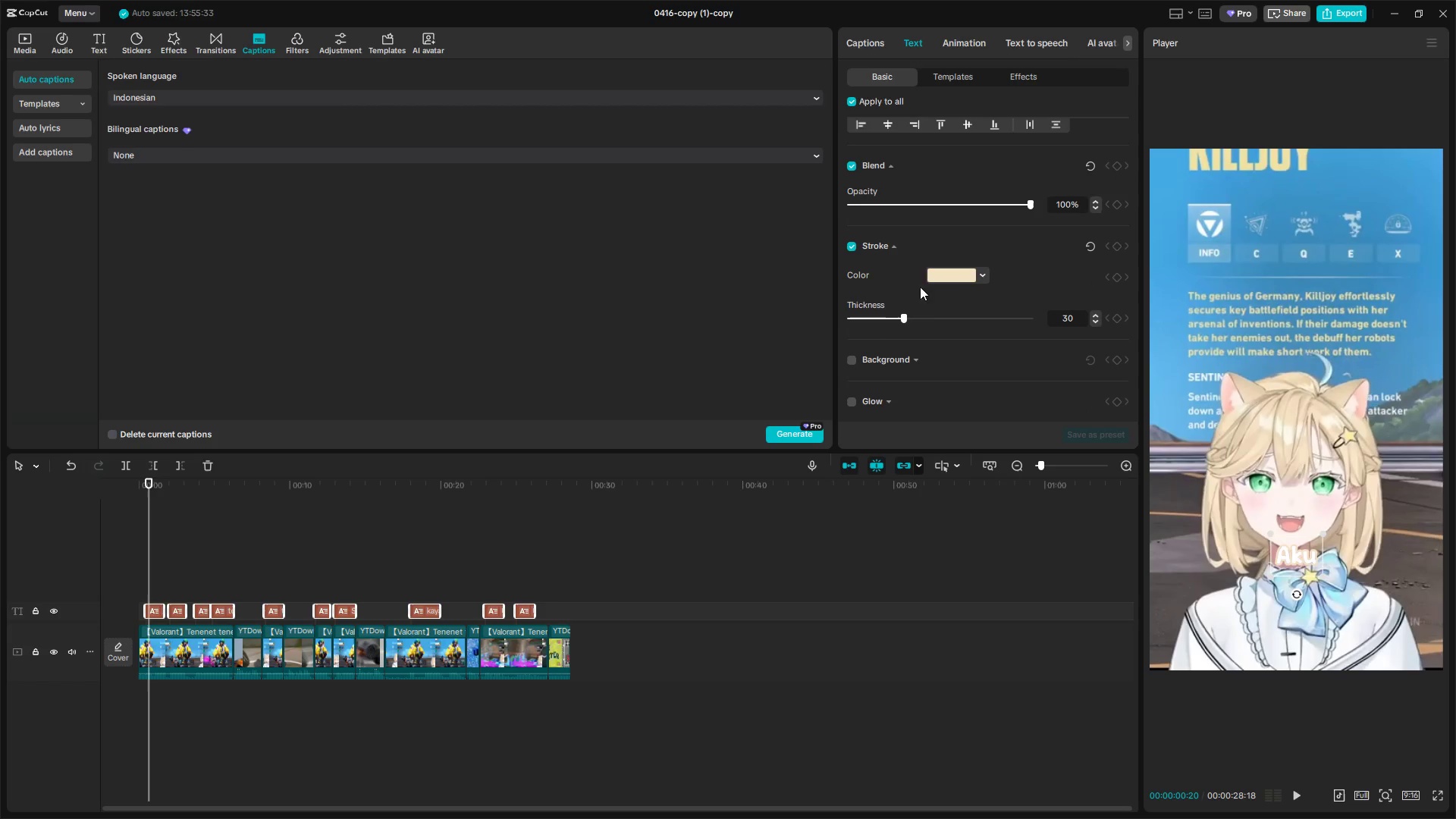 
left_click_drag(start_coordinate=[905, 315], to_coordinate=[924, 315])
 